 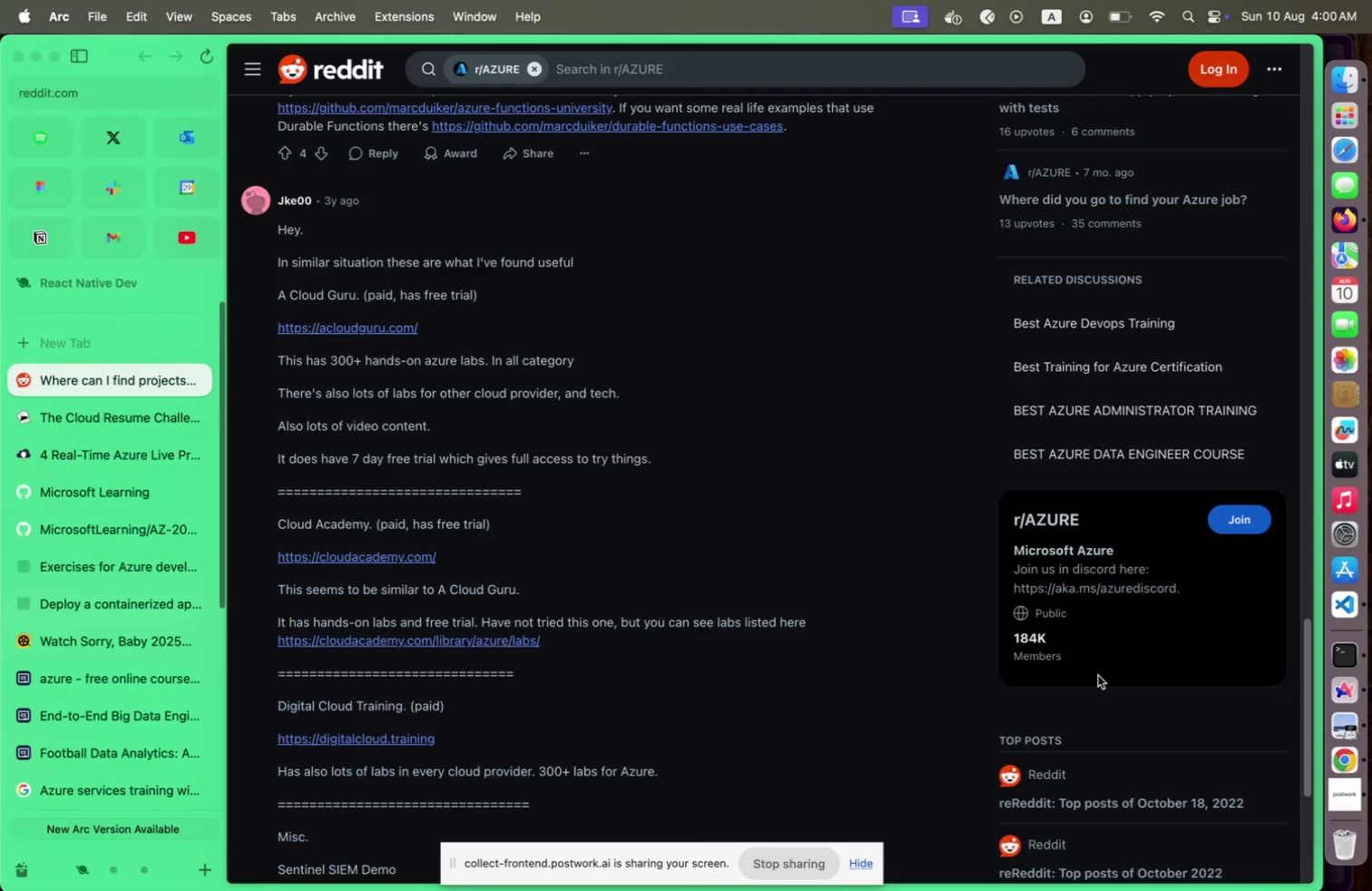 
scroll: coordinate [52, 535], scroll_direction: up, amount: 8.0
 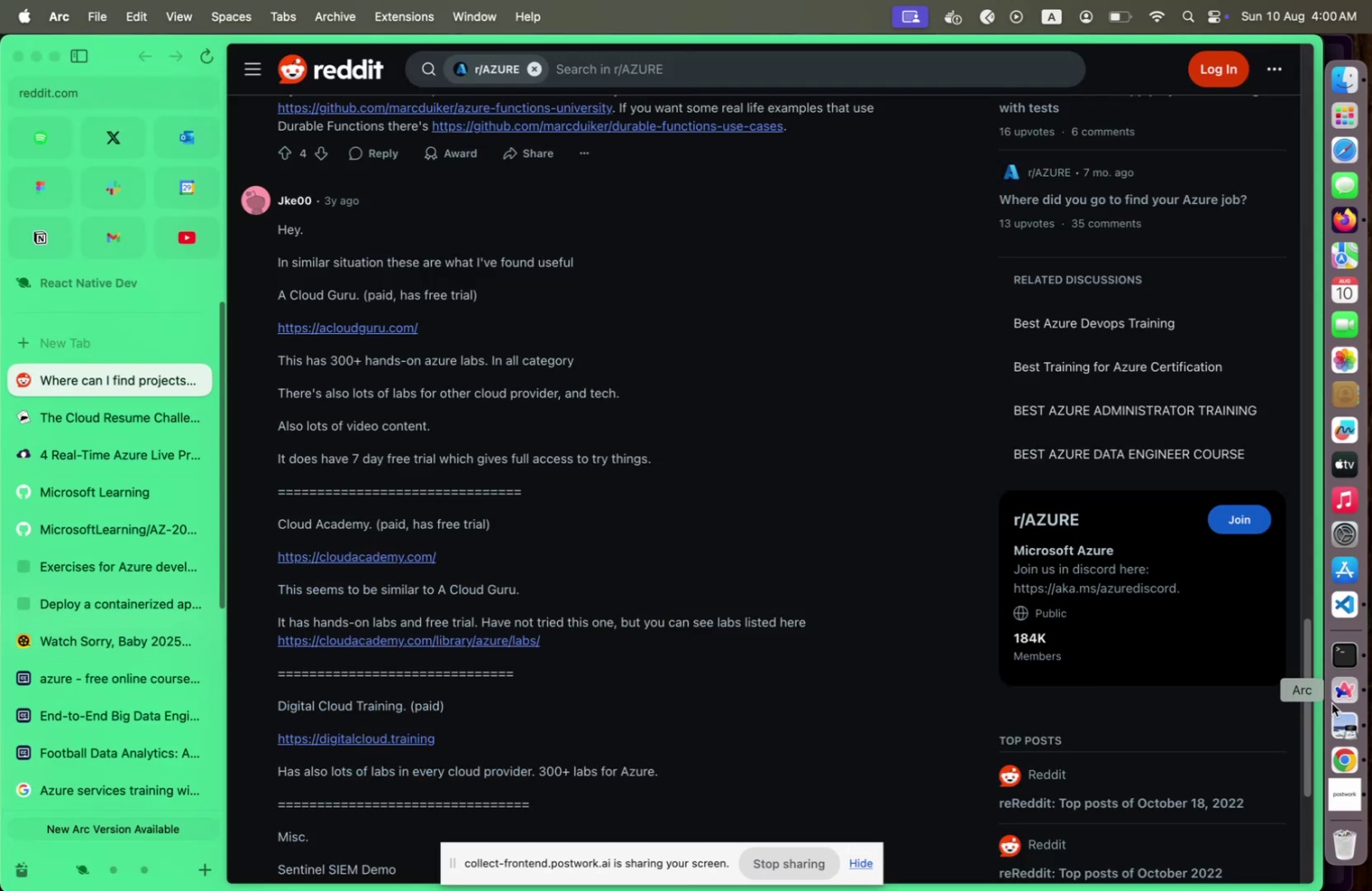 
left_click([1343, 611])
 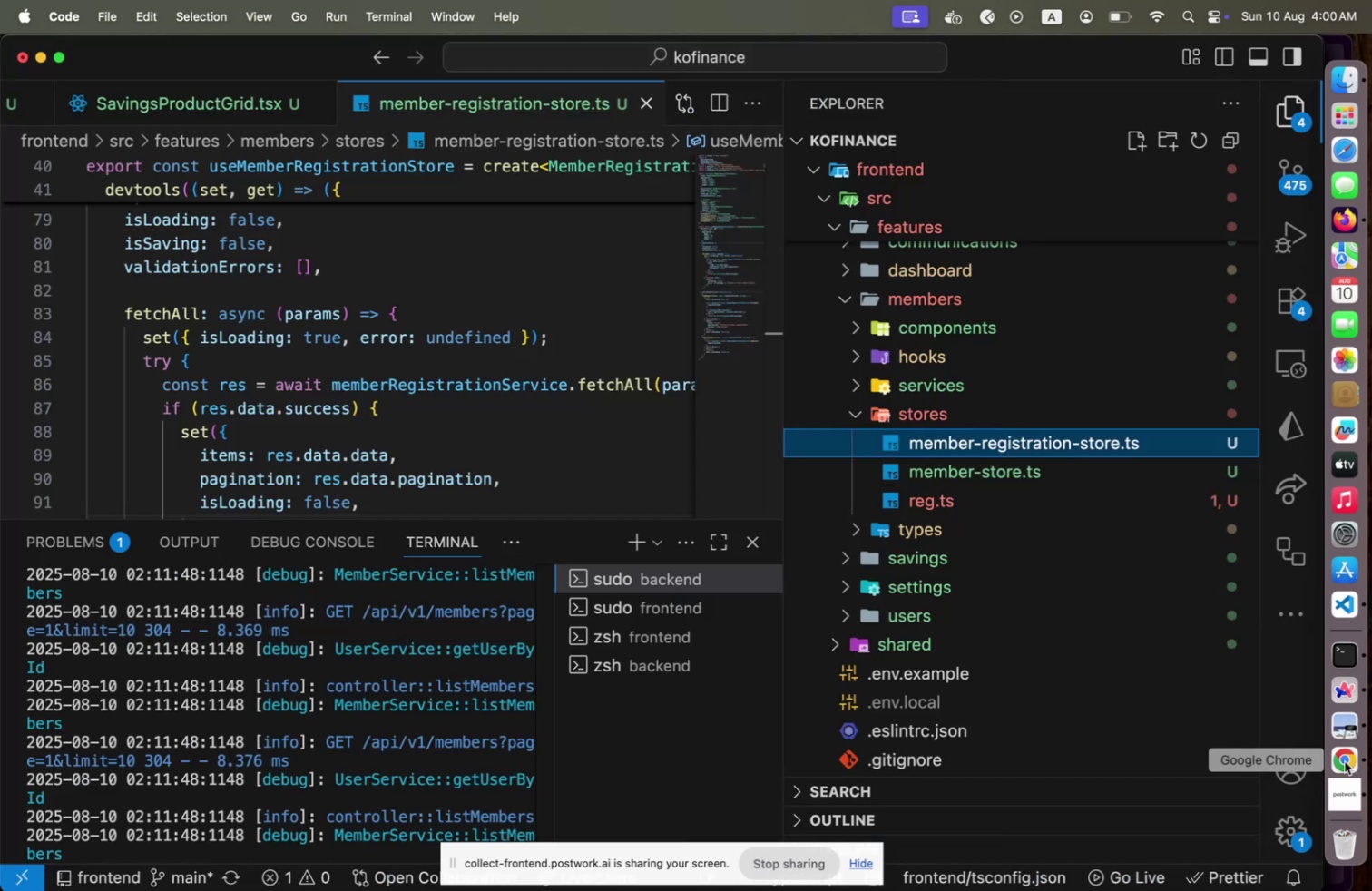 
left_click([1345, 760])
 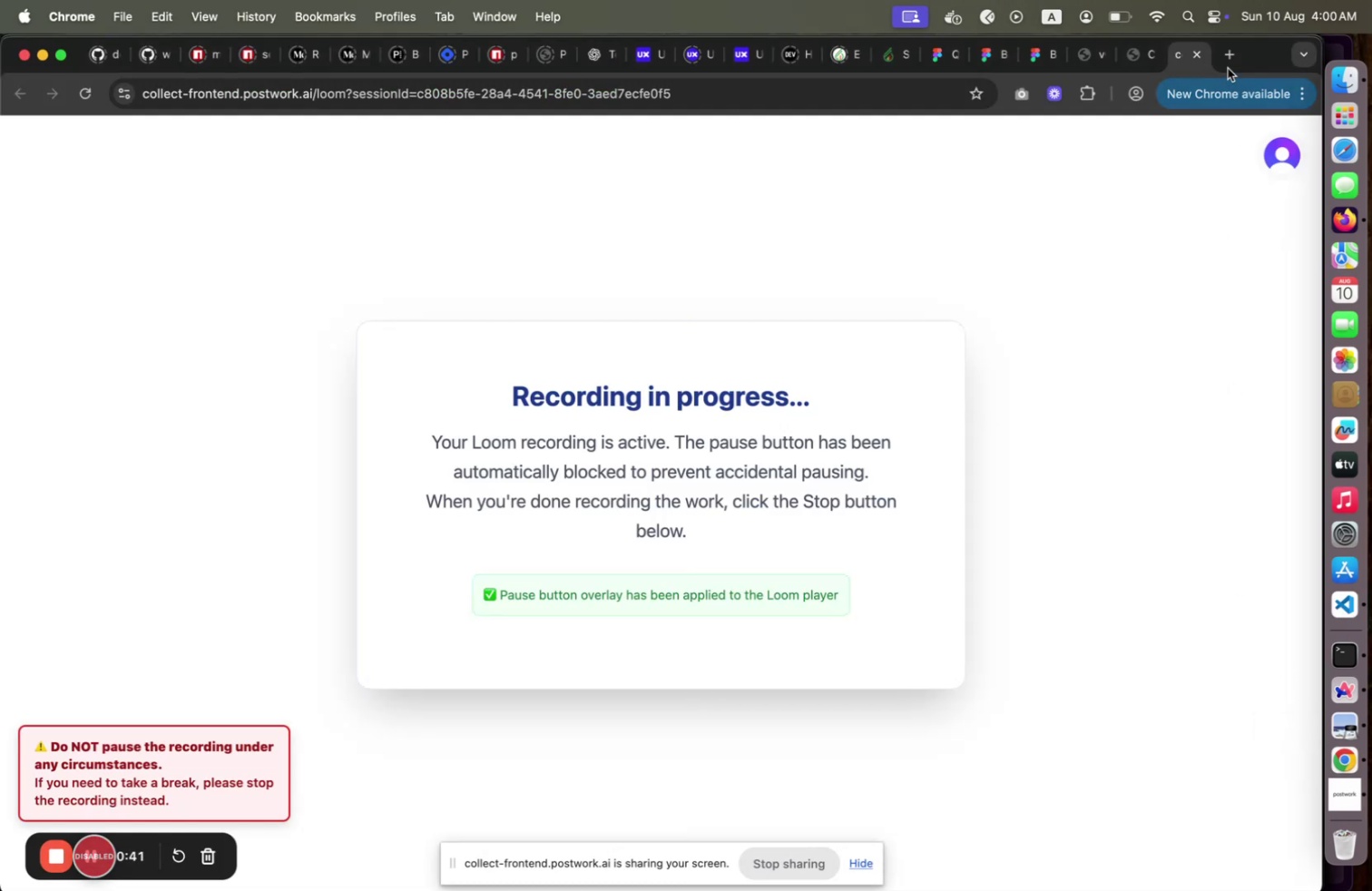 
left_click([1226, 53])
 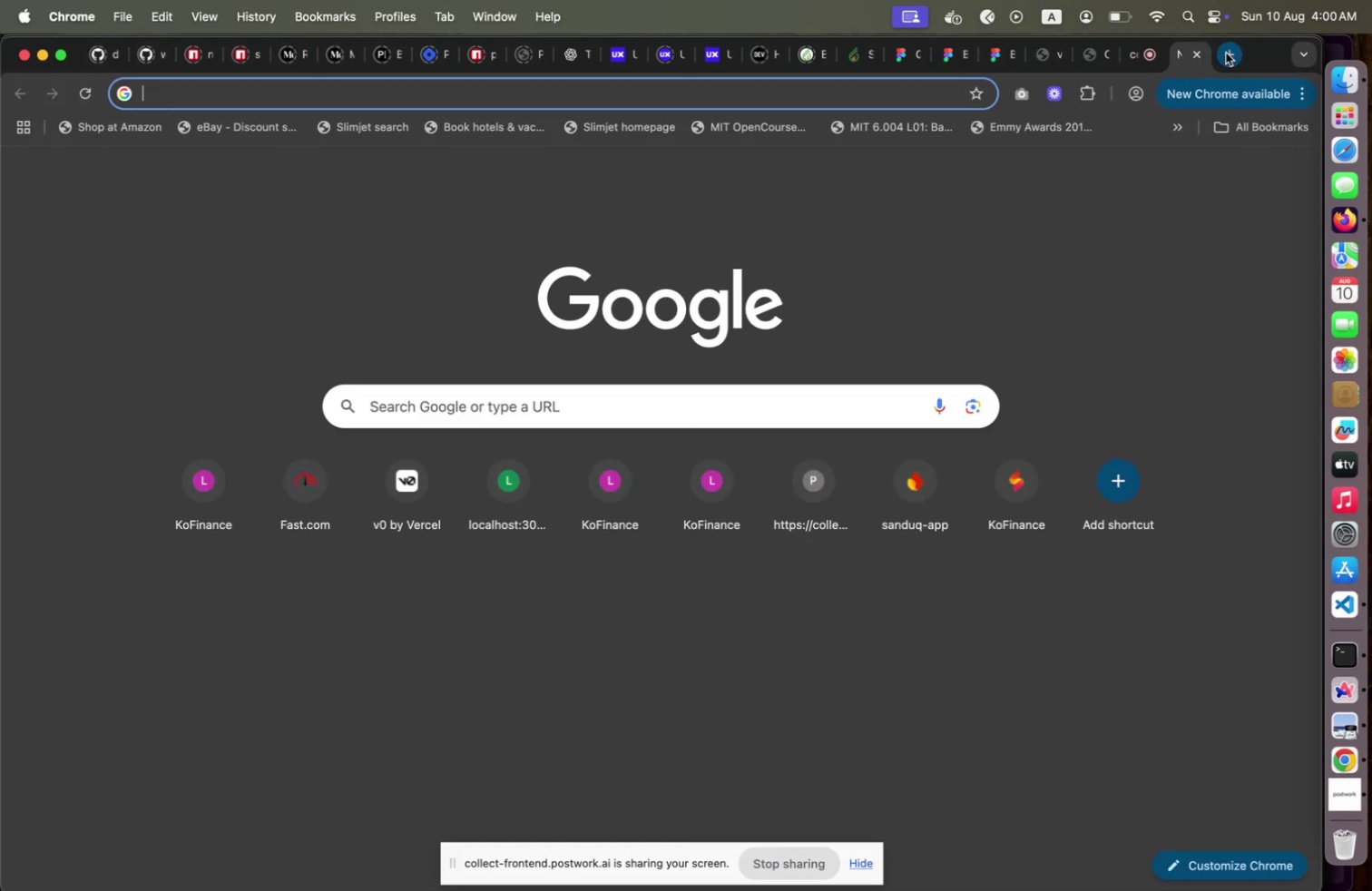 
type(lo)
 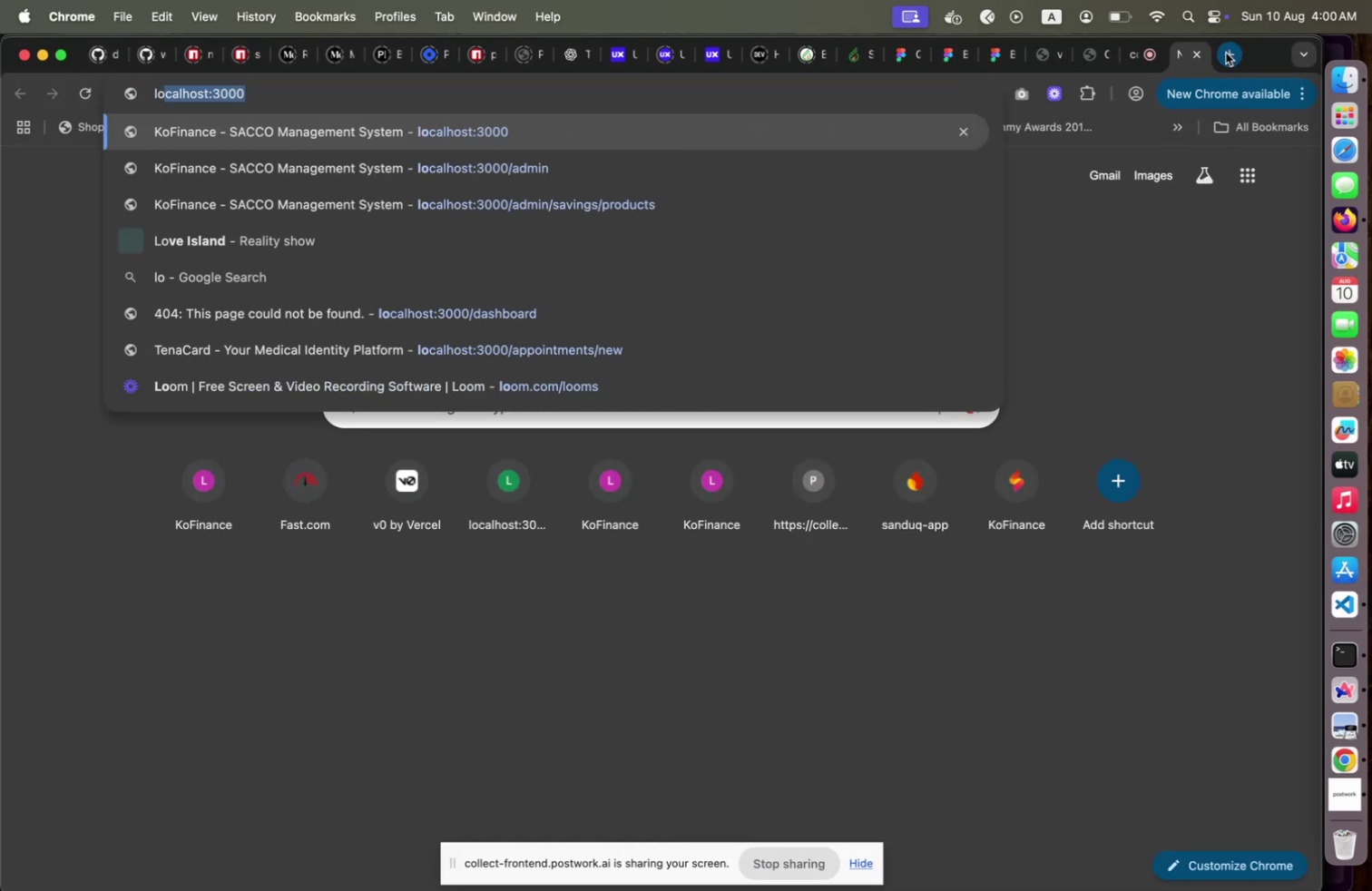 
key(Enter)
 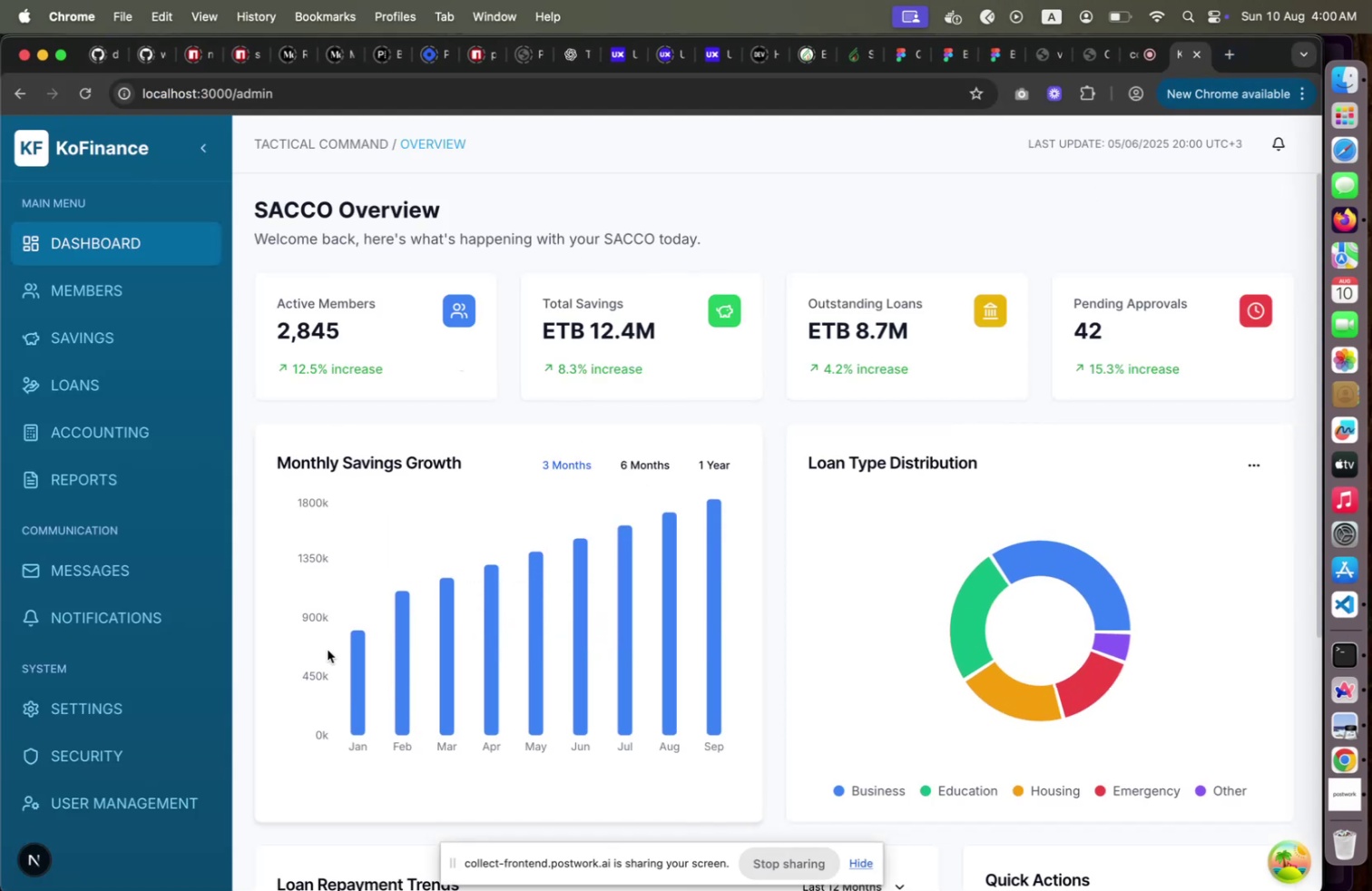 
wait(5.09)
 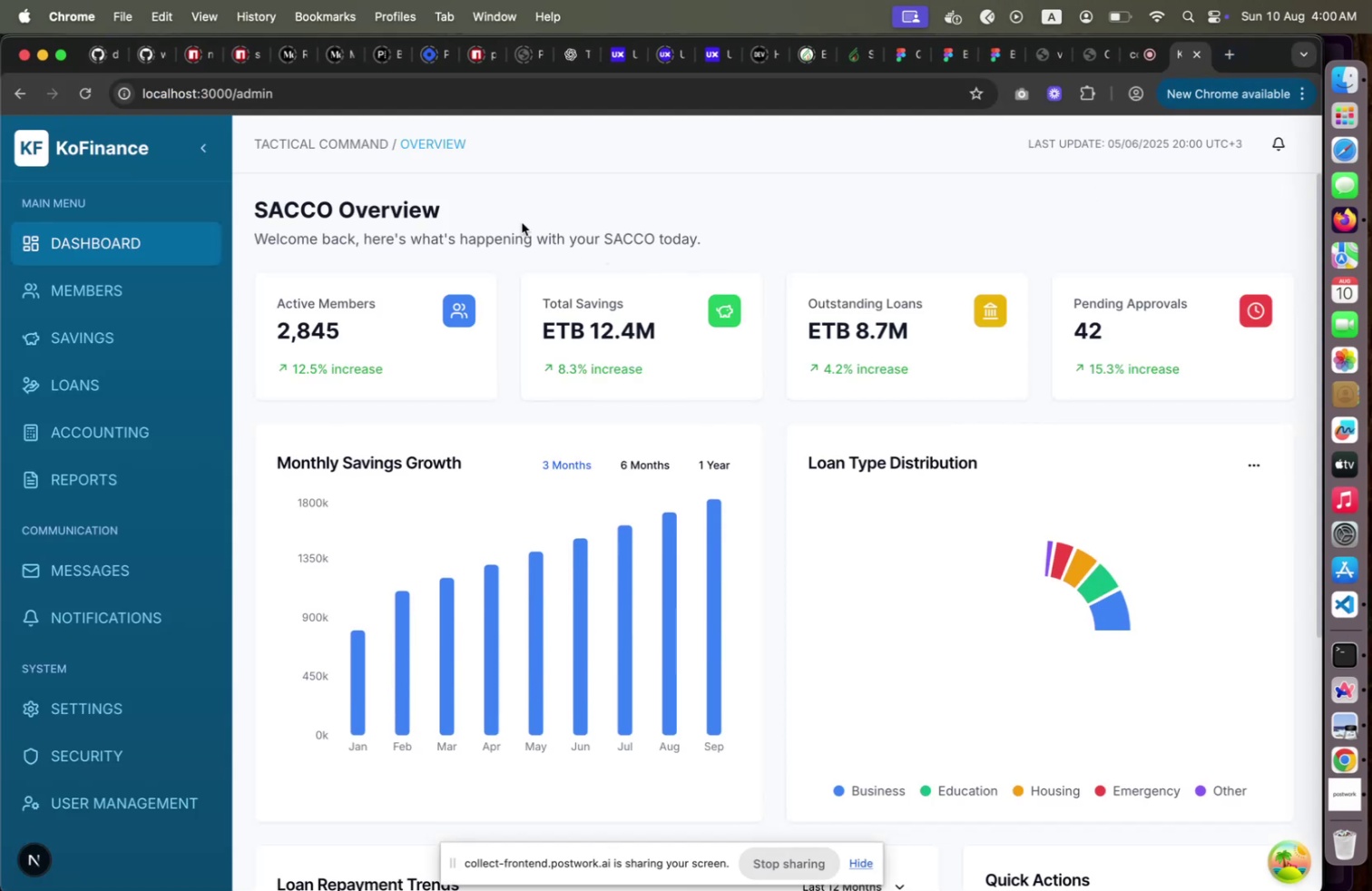 
left_click([113, 436])
 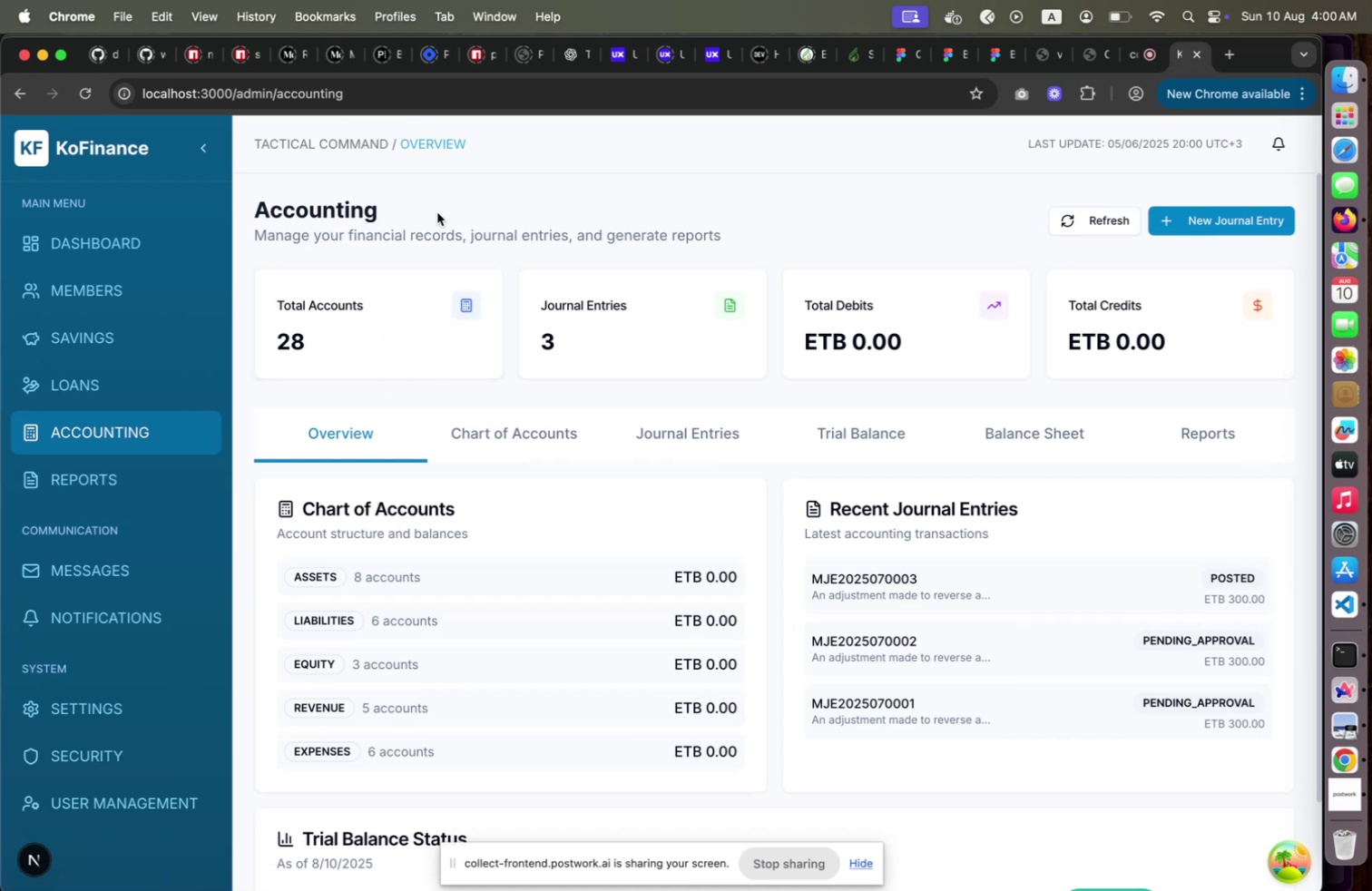 
left_click([88, 289])
 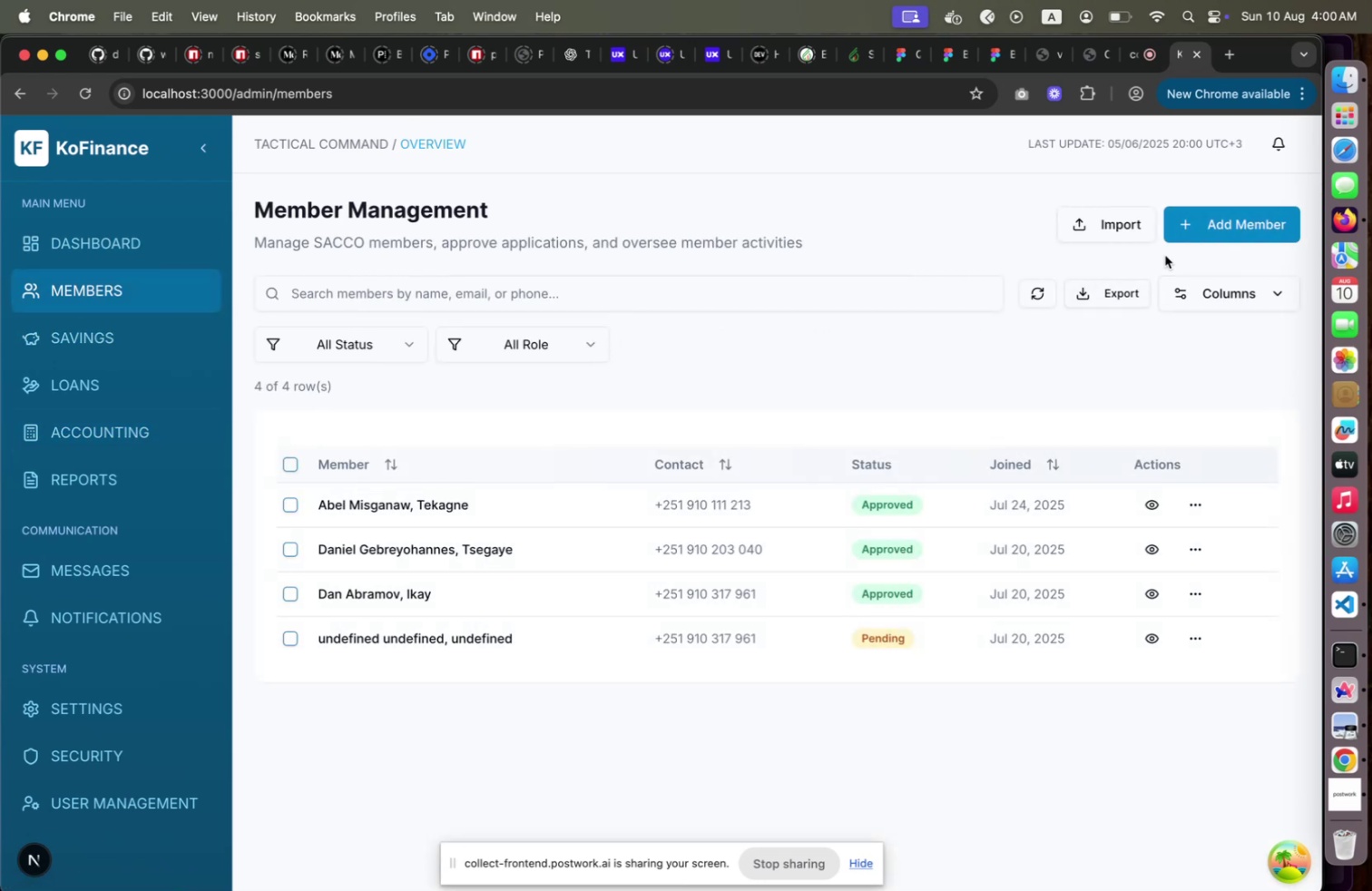 
left_click([1212, 224])
 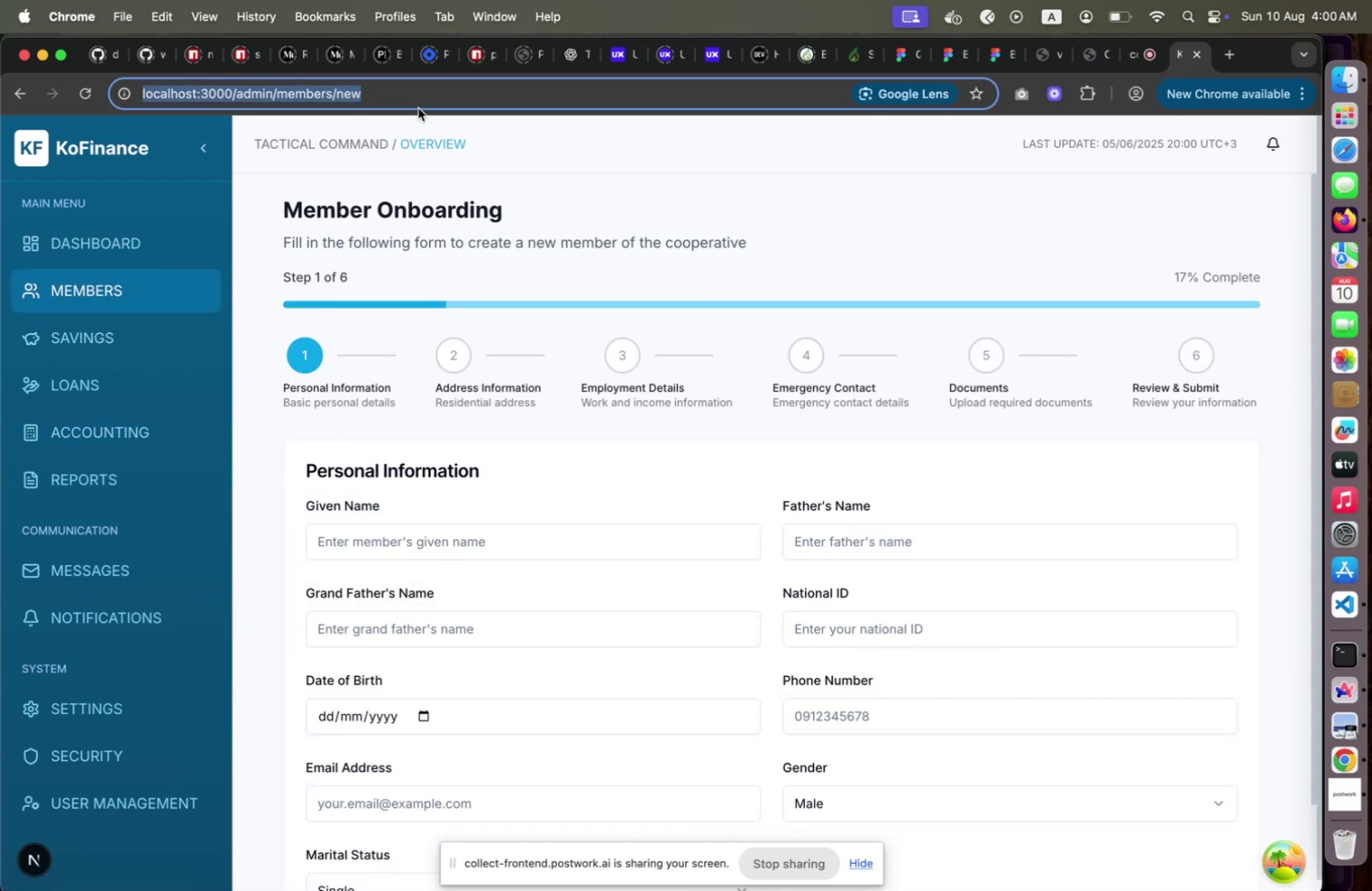 
key(ArrowRight)
 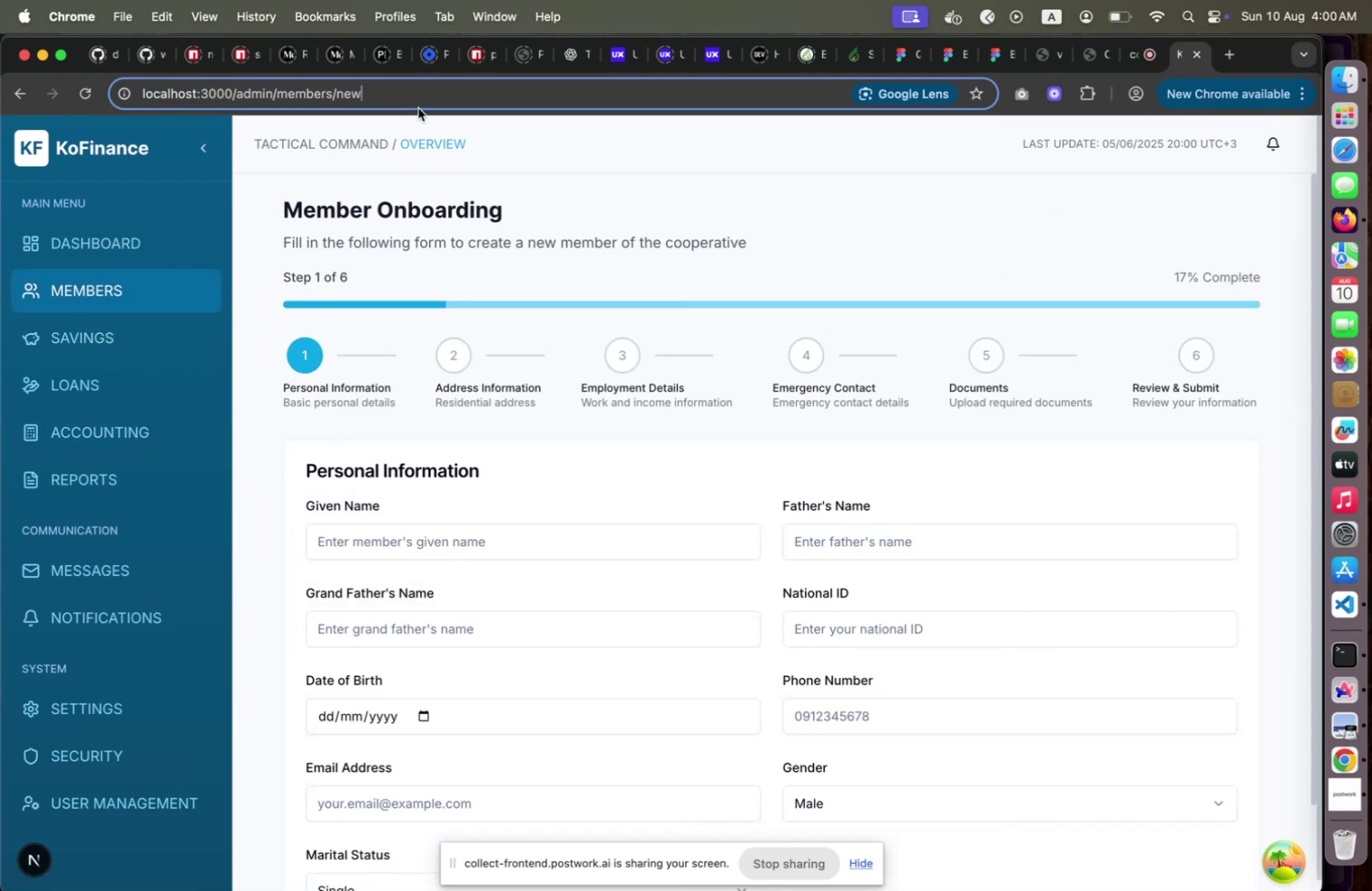 
key(Shift+ArrowLeft)
 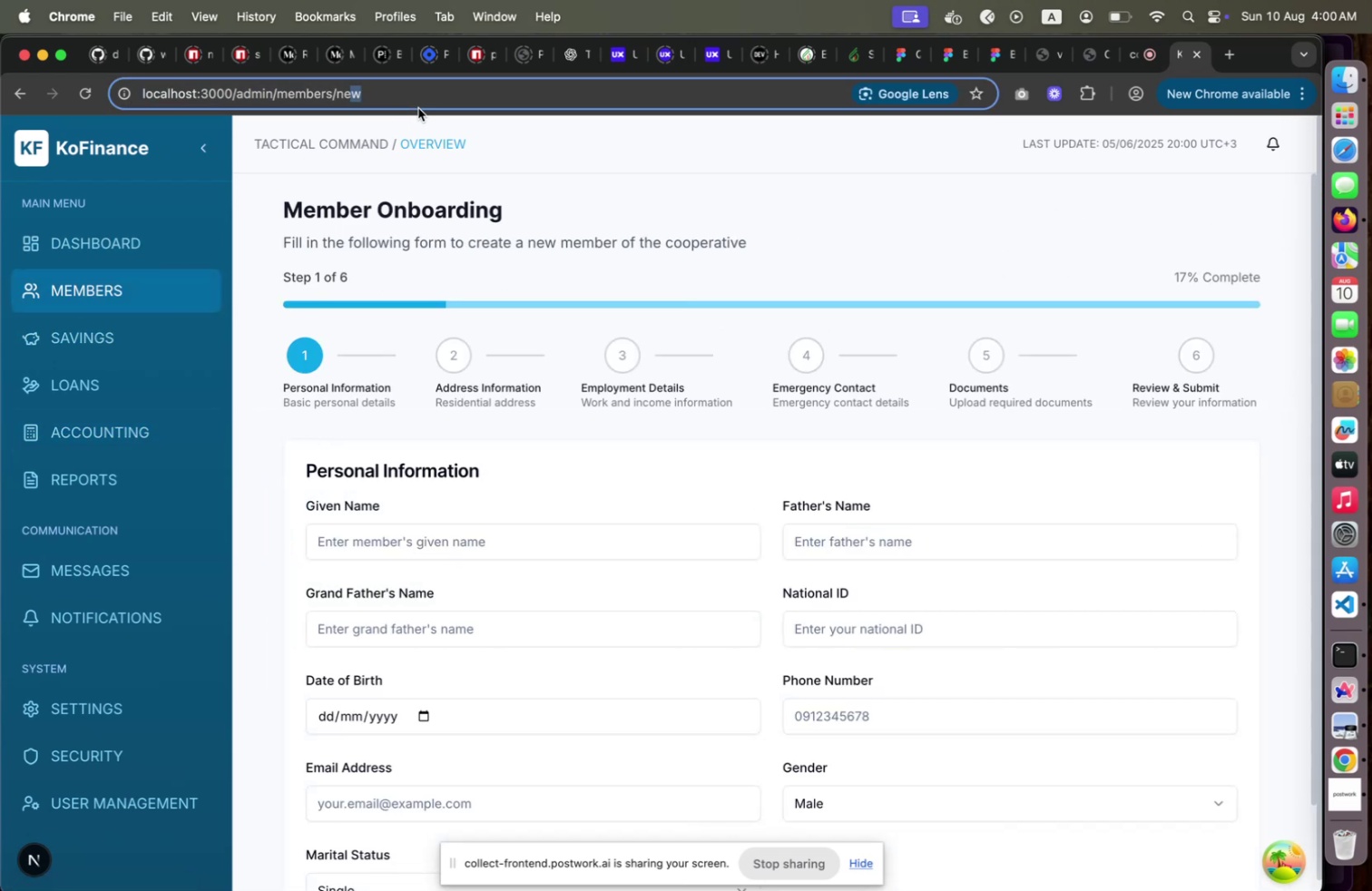 
key(Shift+ArrowLeft)
 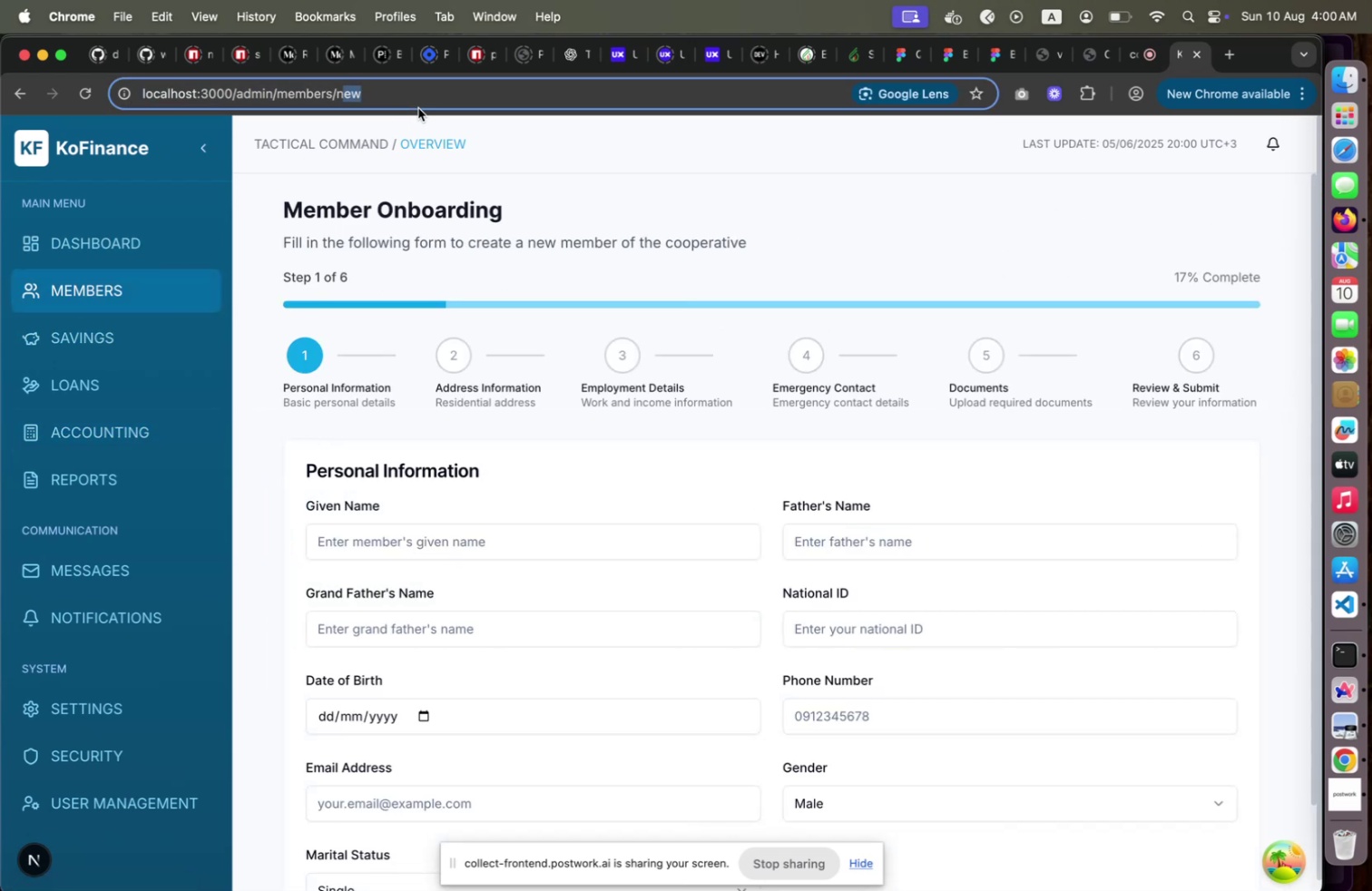 
key(Shift+ArrowLeft)
 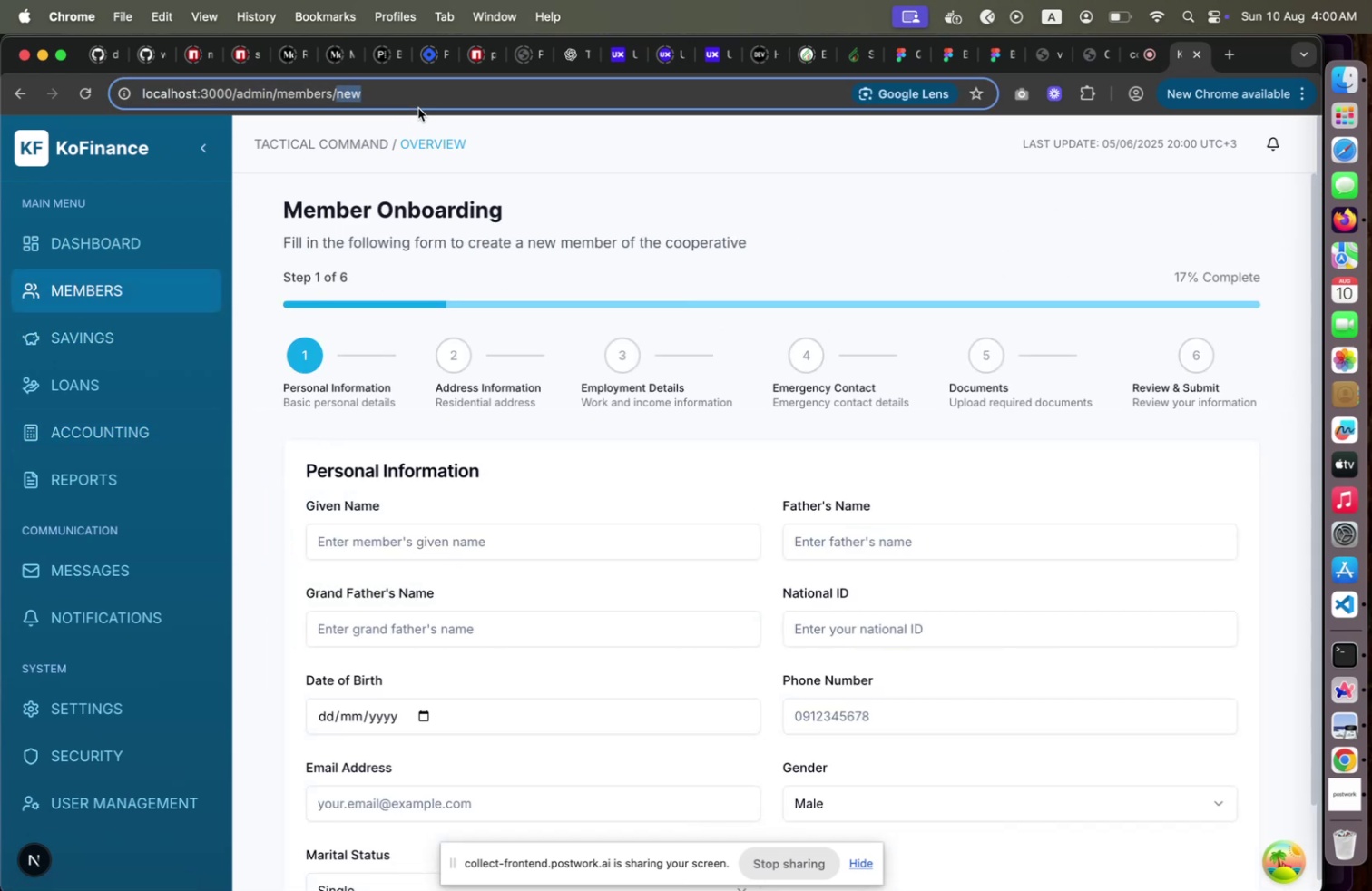 
type(reg)
 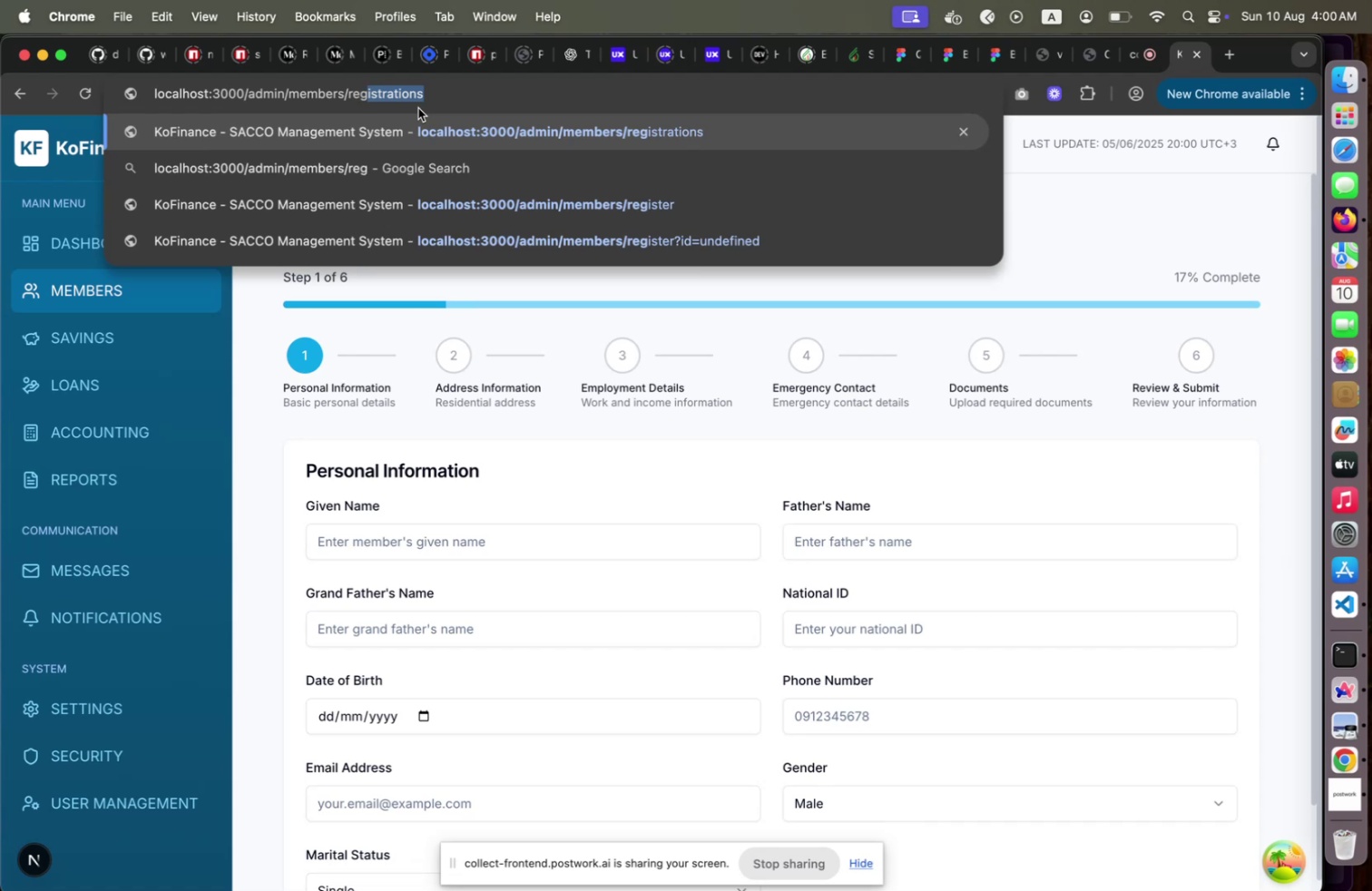 
key(ArrowRight)
 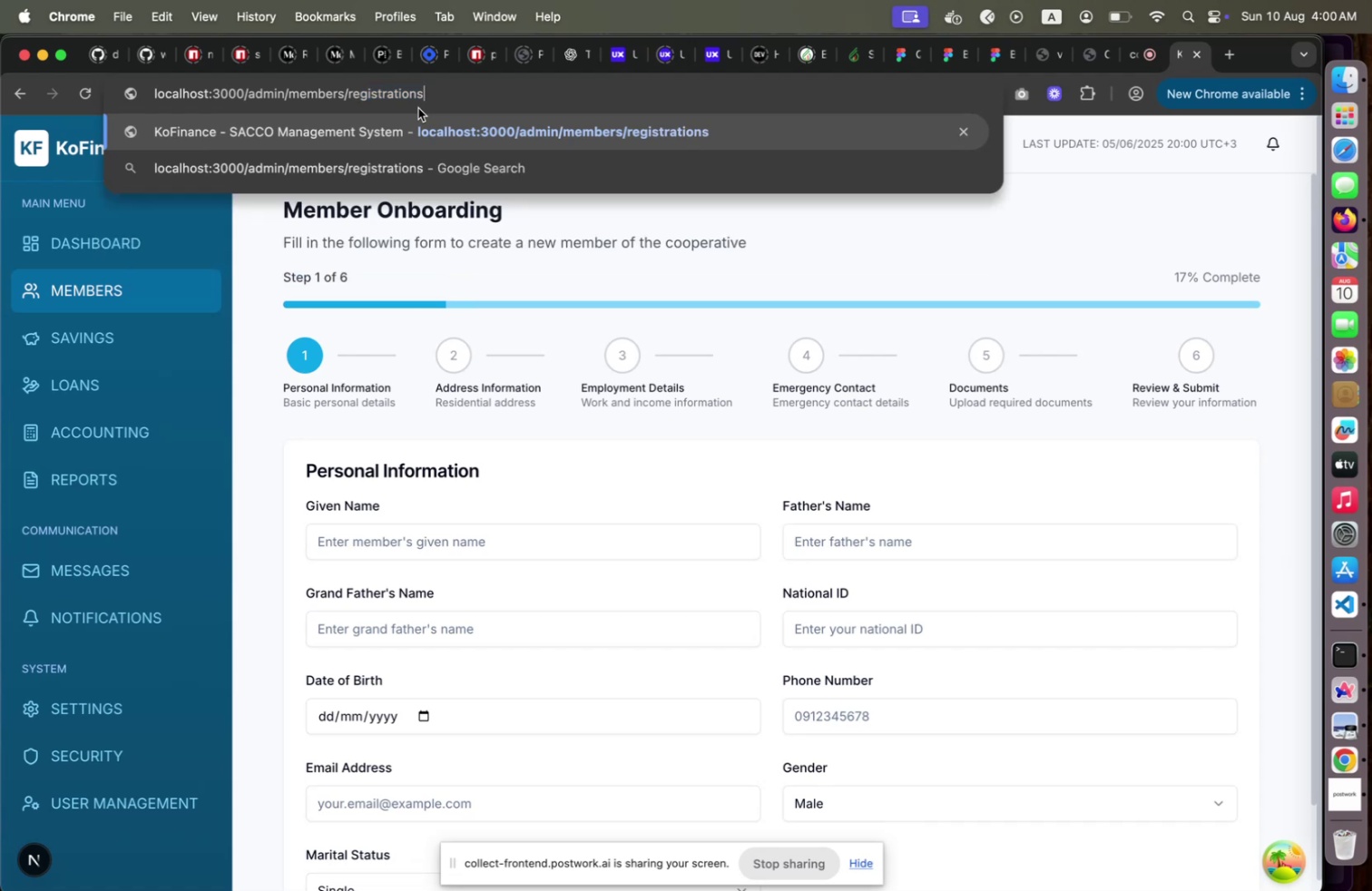 
key(Enter)
 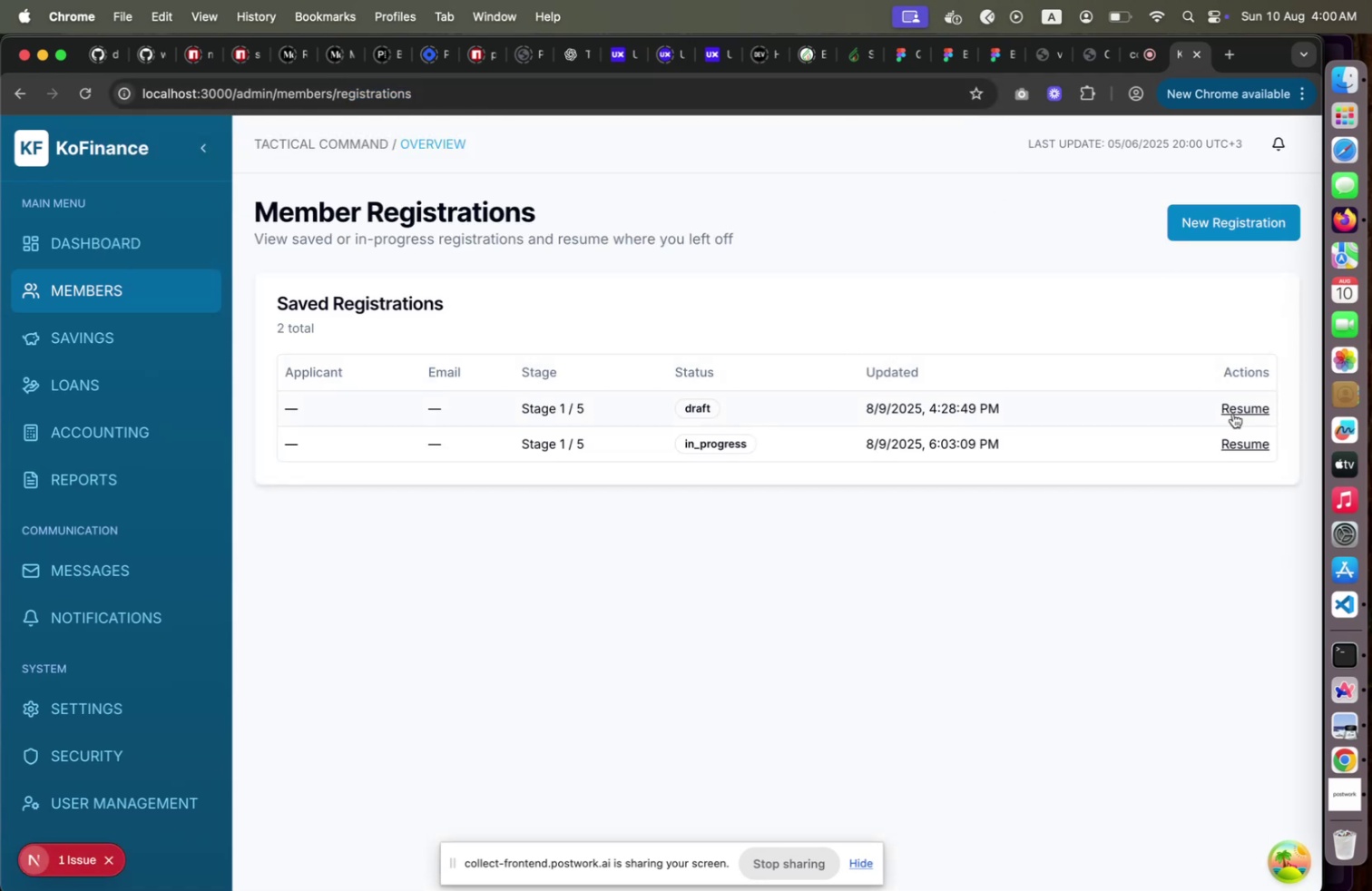 
wait(5.34)
 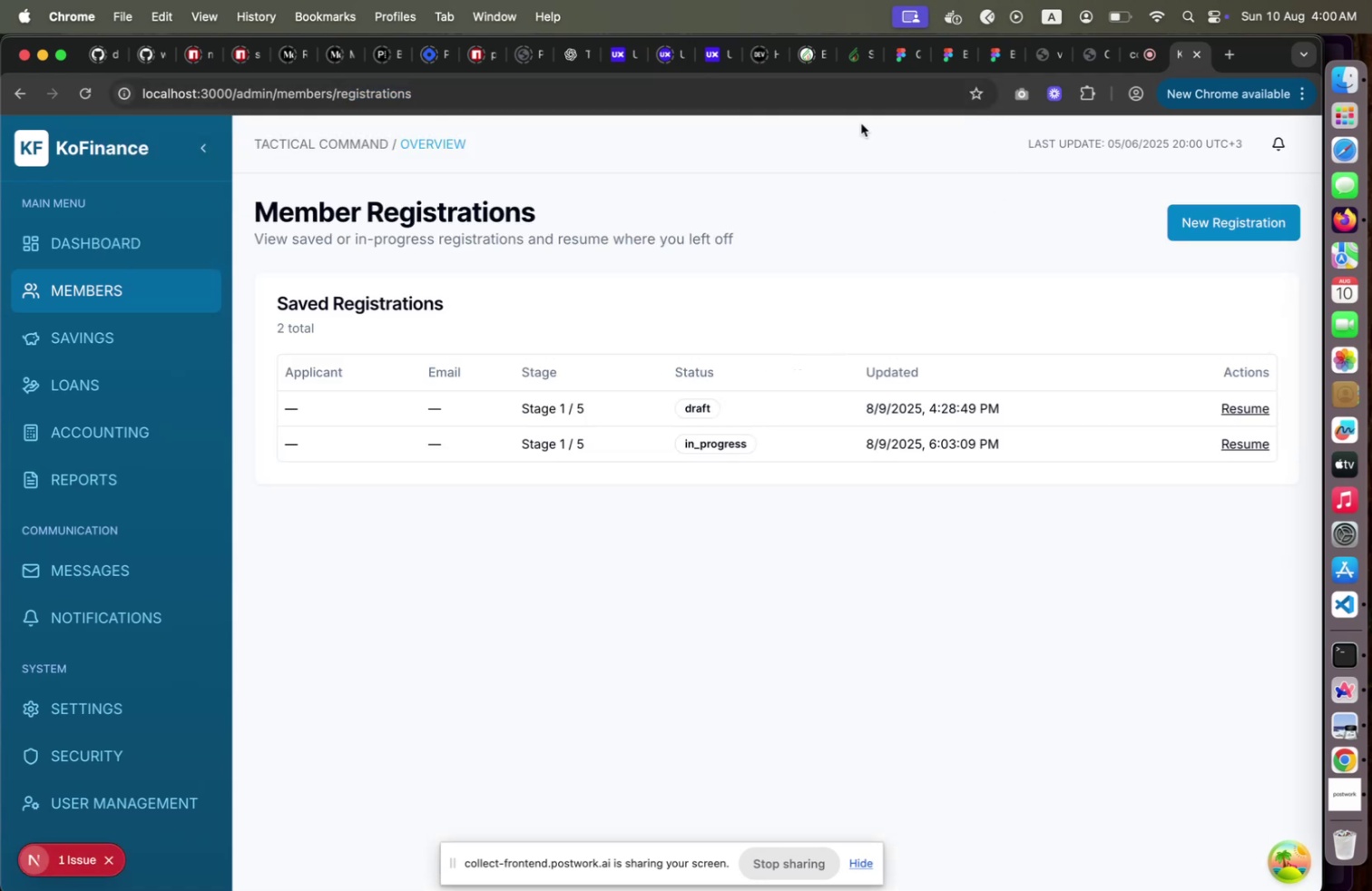 
left_click([1238, 449])
 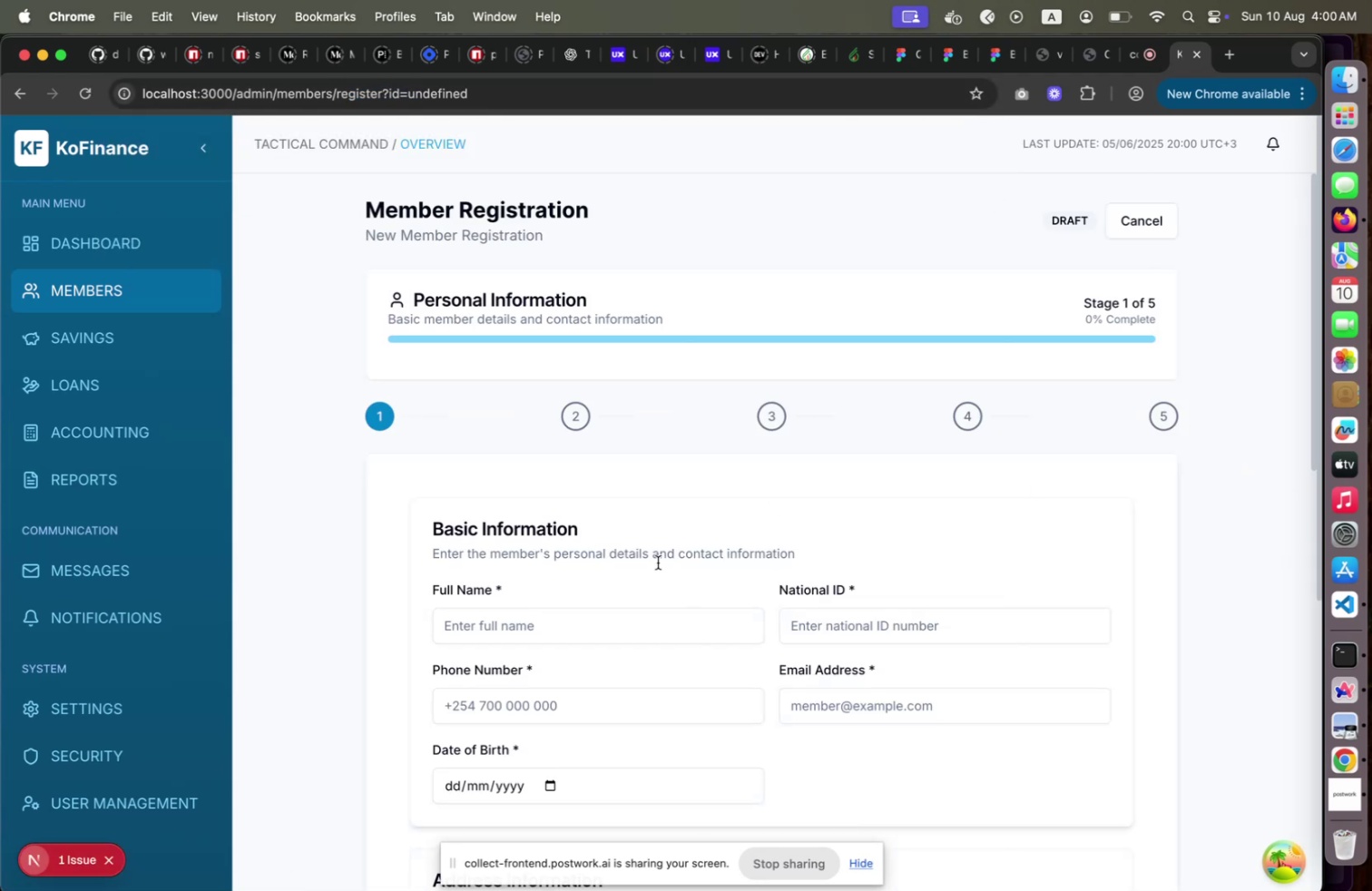 
scroll: coordinate [656, 567], scroll_direction: down, amount: 38.0
 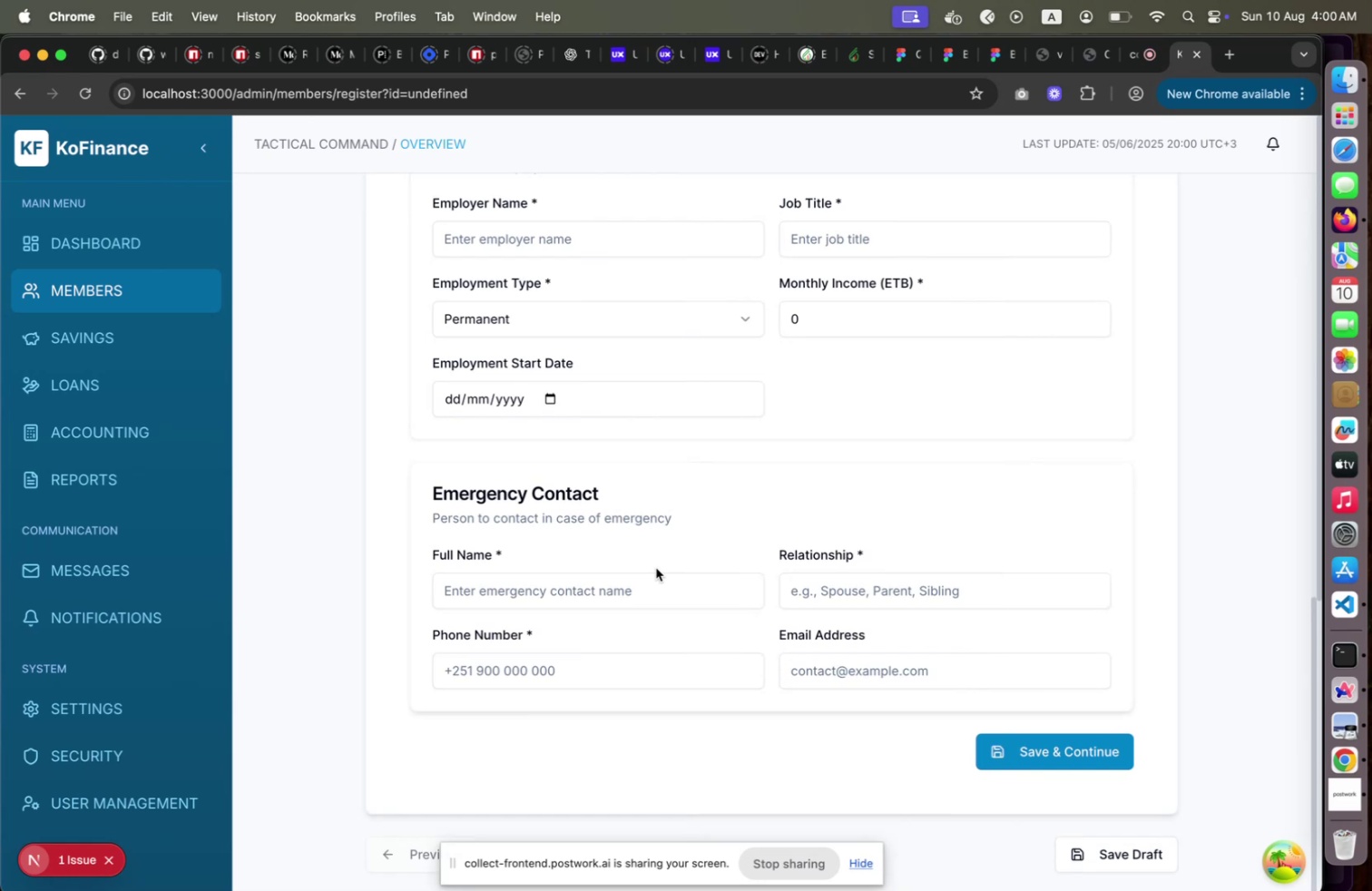 
scroll: coordinate [656, 567], scroll_direction: up, amount: 36.0
 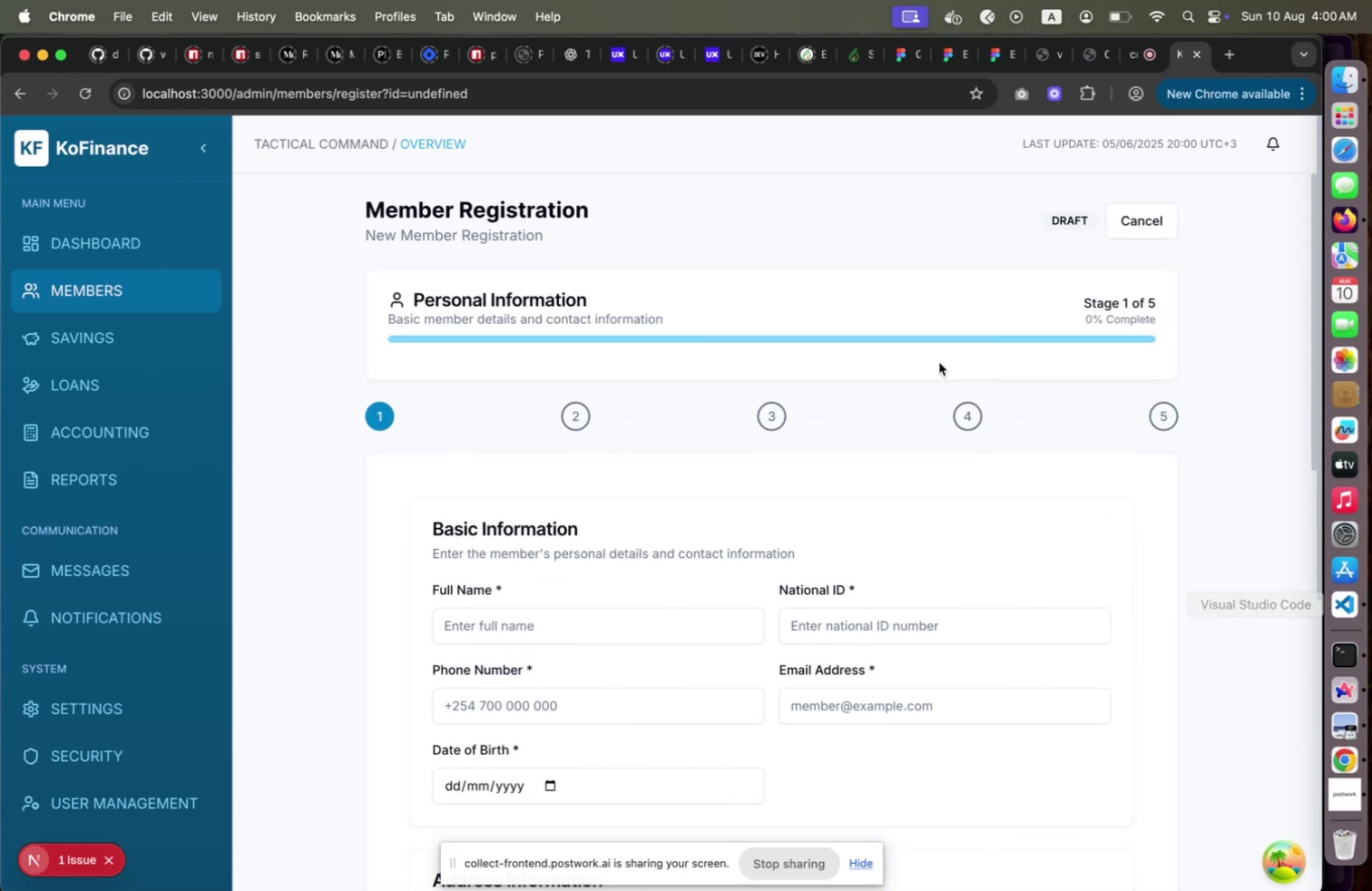 
wait(10.62)
 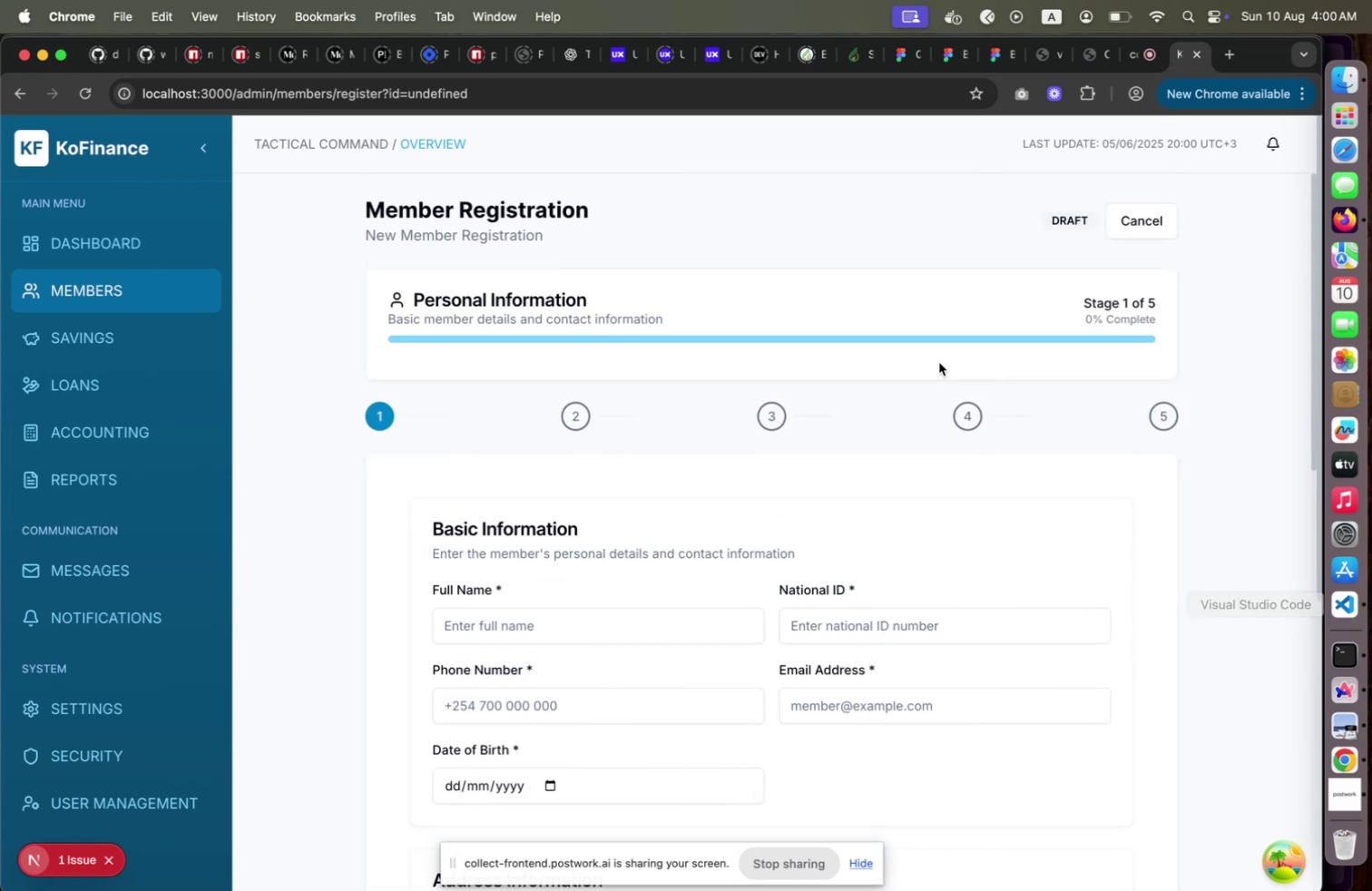 
left_click([1355, 602])
 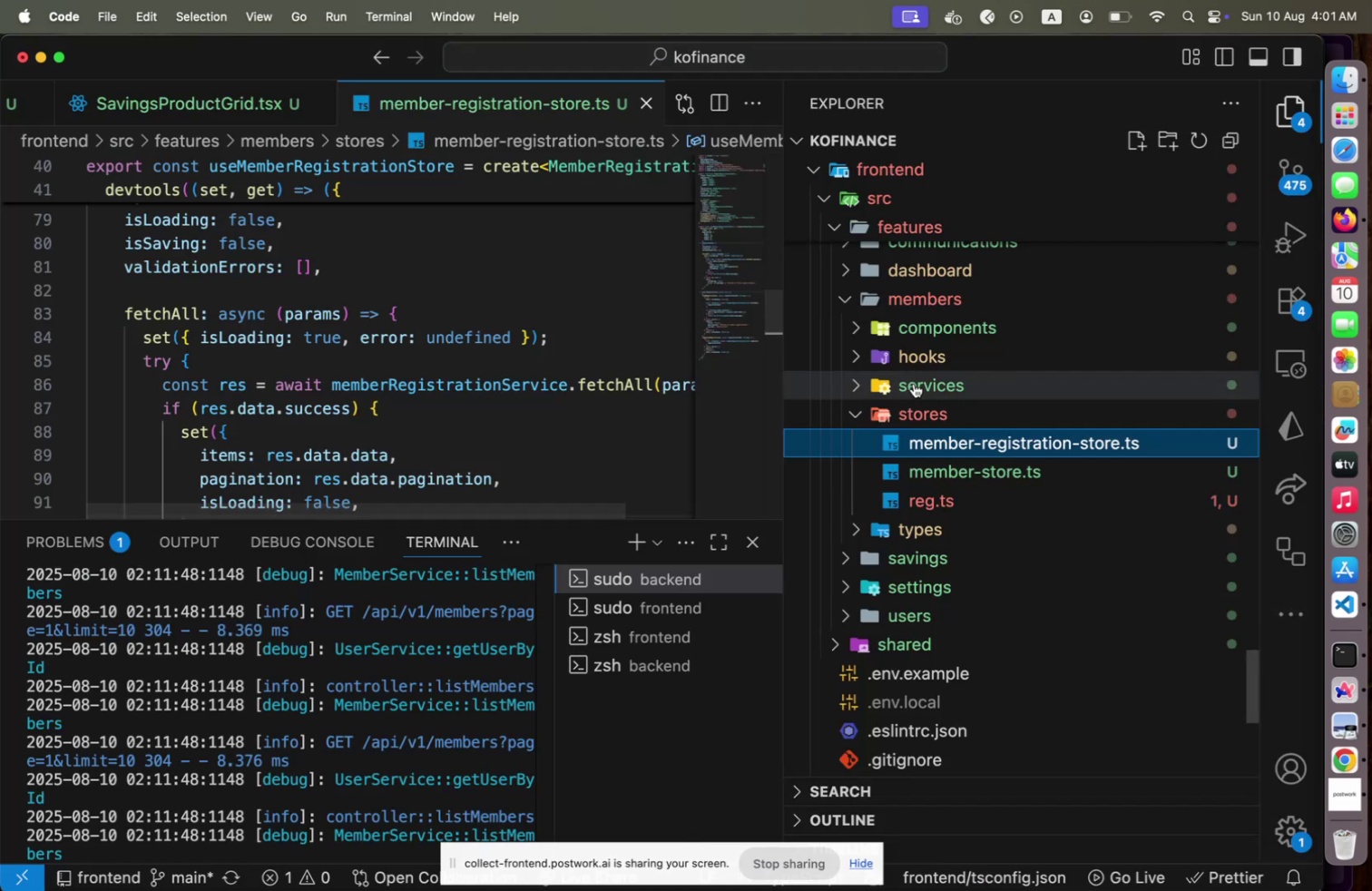 
mouse_move([431, 370])
 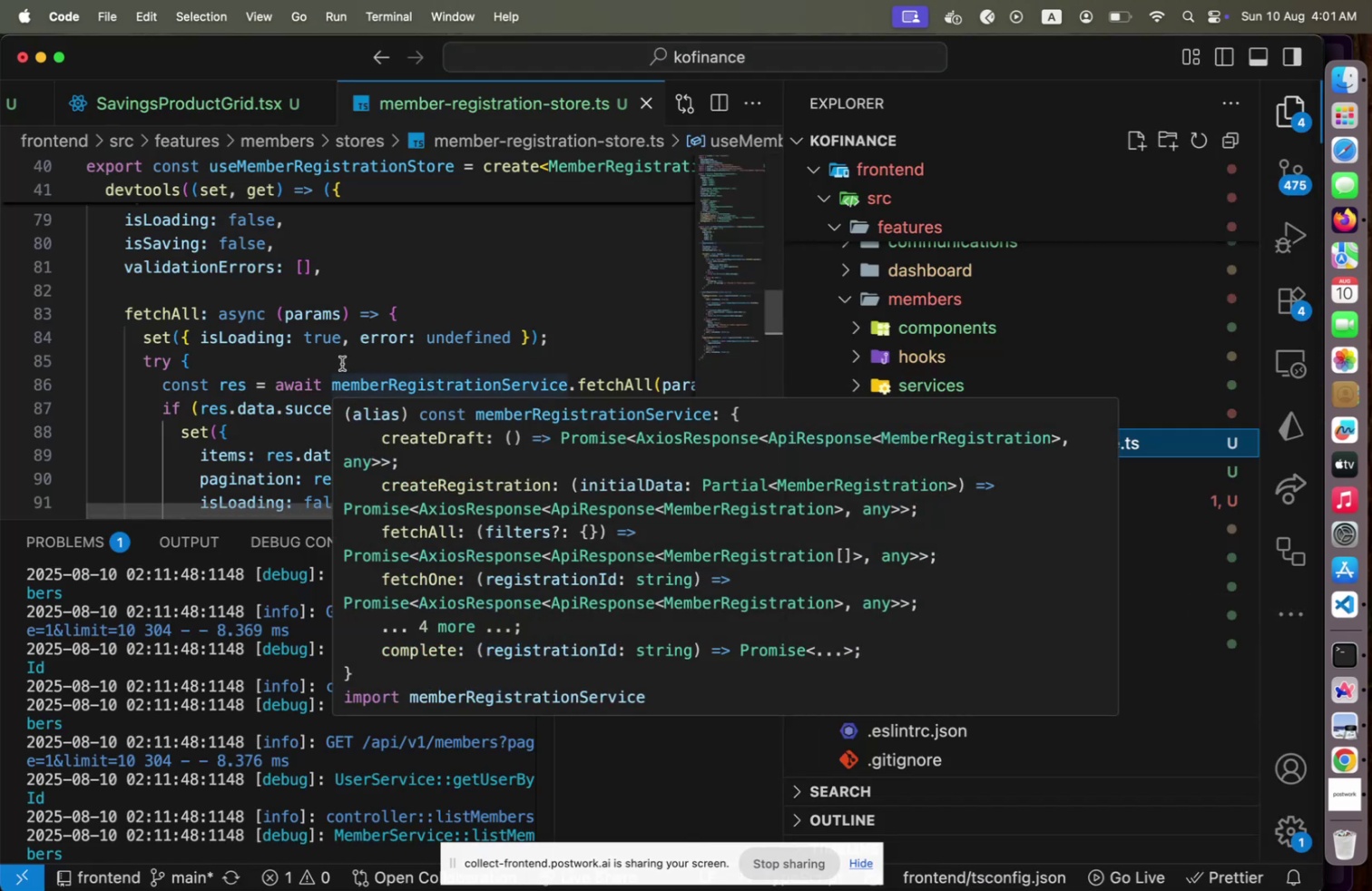 
scroll: coordinate [332, 373], scroll_direction: up, amount: 5.0
 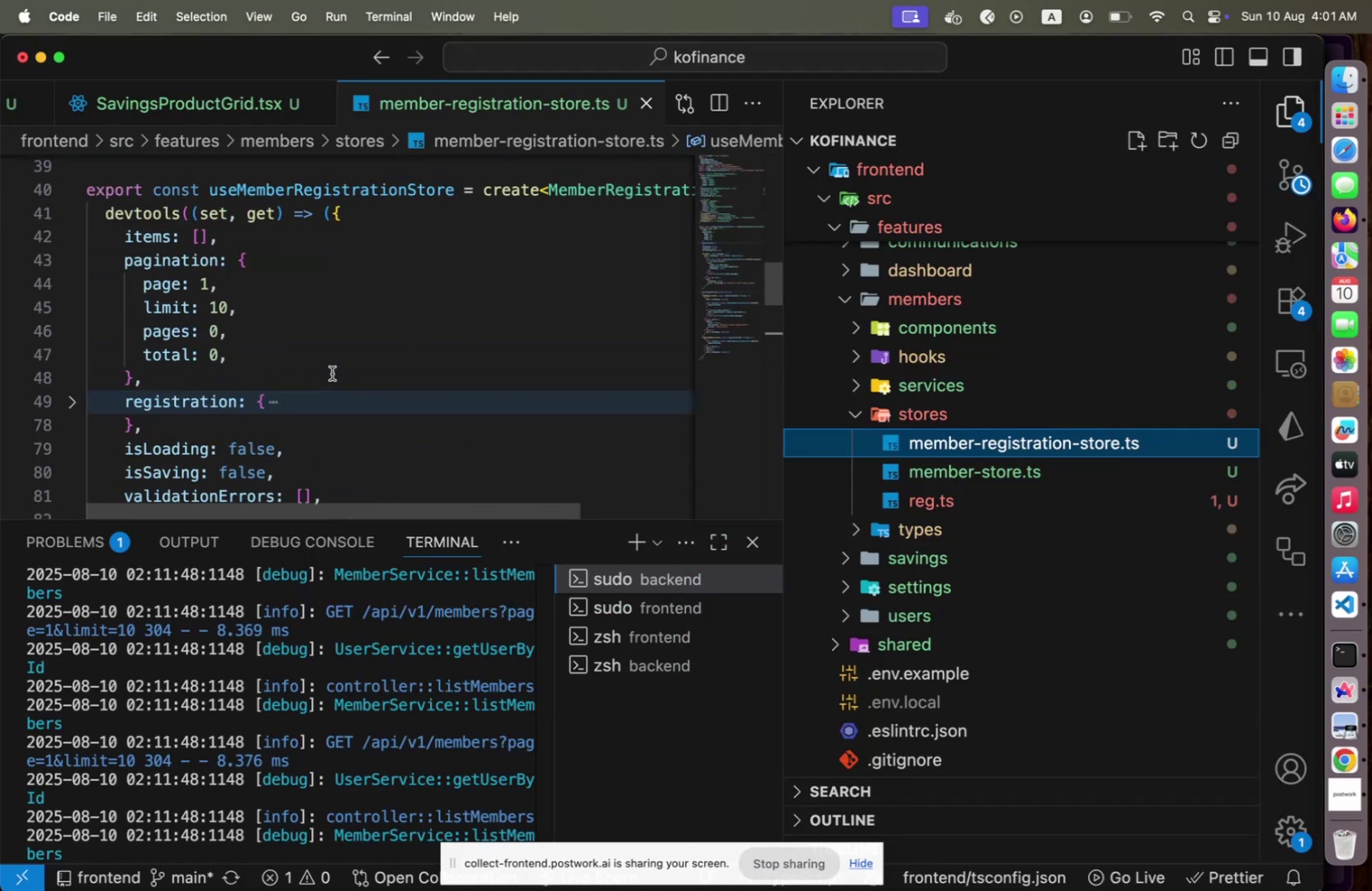 
scroll: coordinate [334, 371], scroll_direction: down, amount: 13.0
 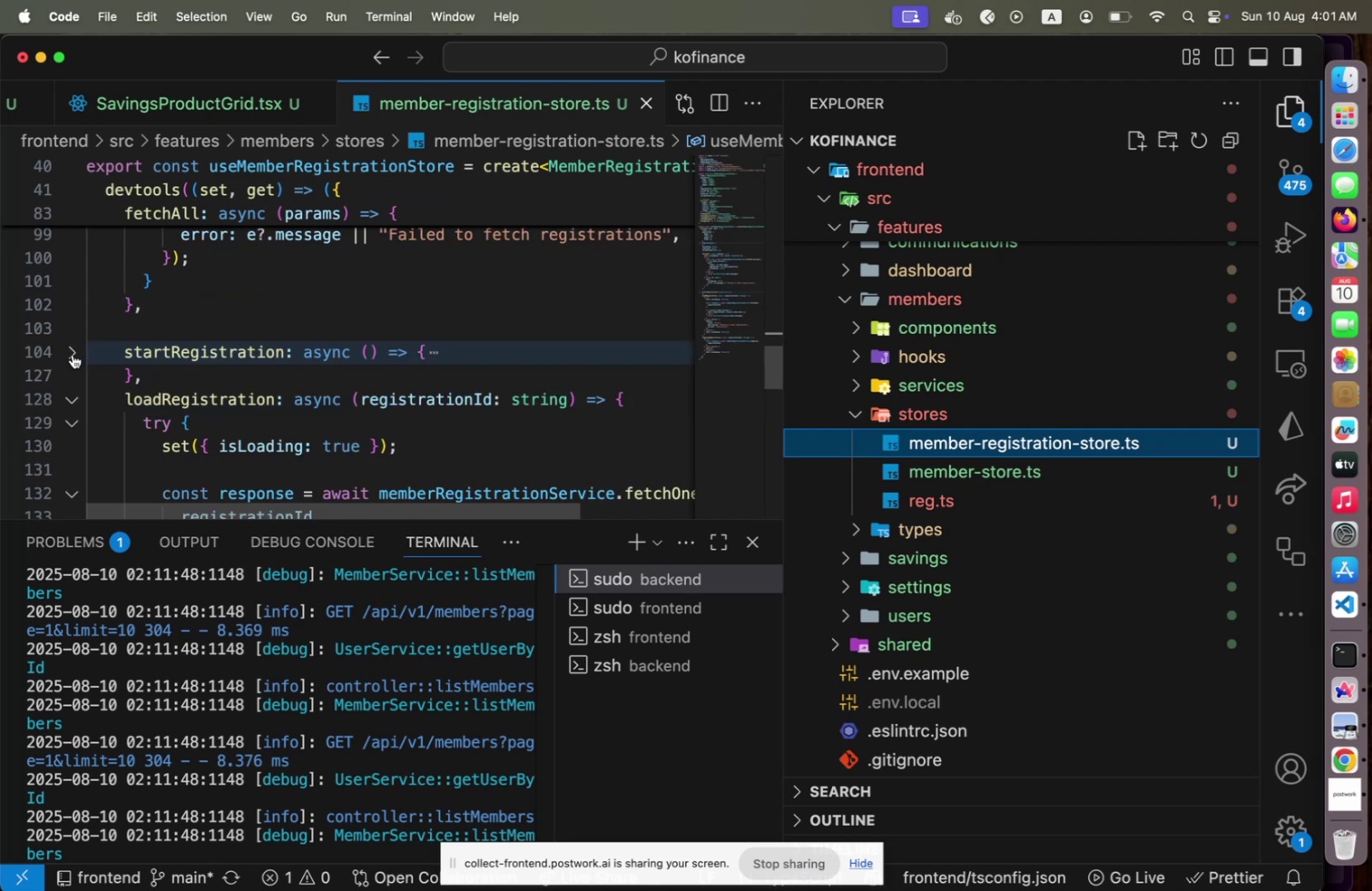 
scroll: coordinate [162, 361], scroll_direction: up, amount: 20.0
 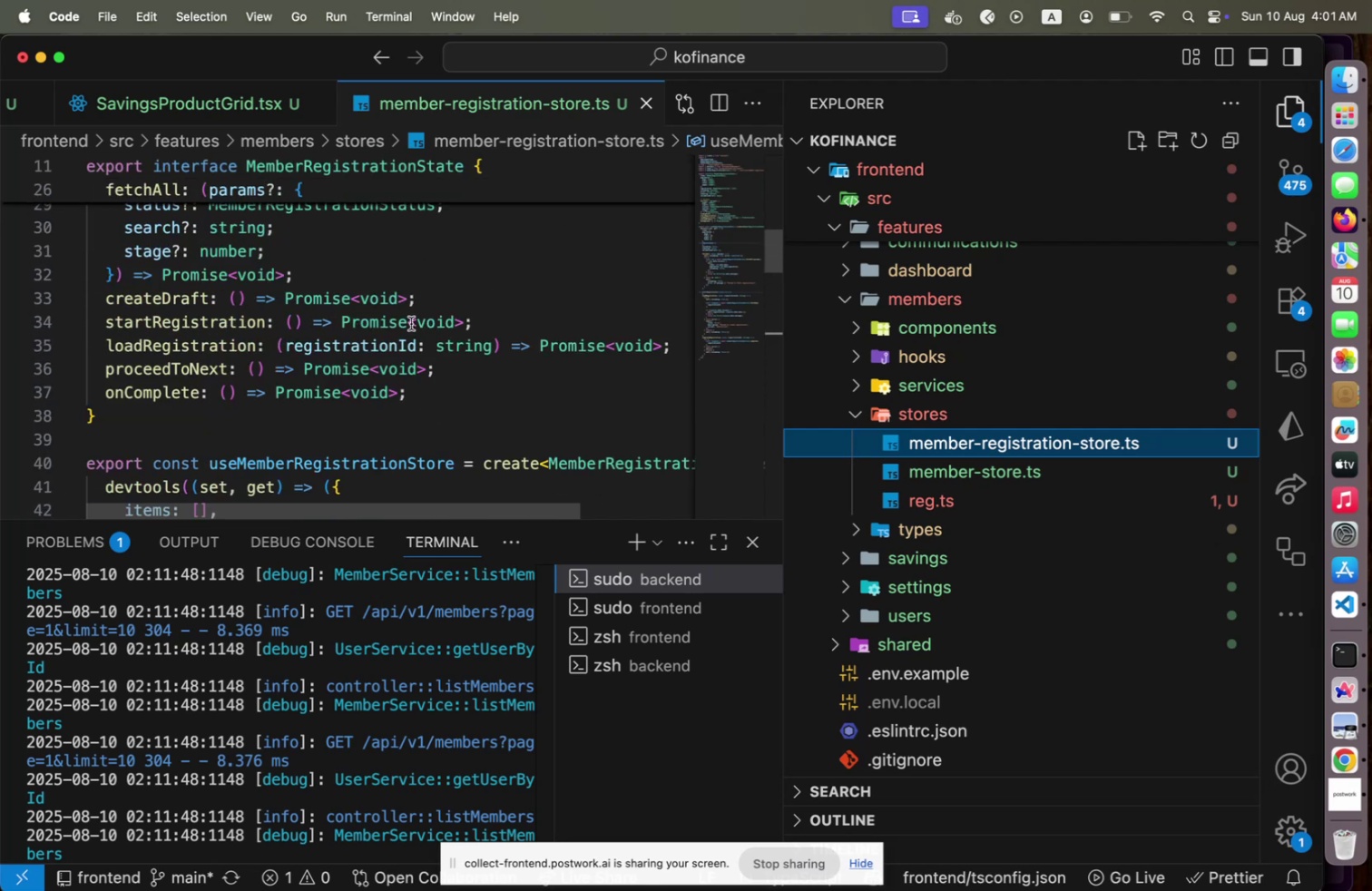 
scroll: coordinate [355, 357], scroll_direction: down, amount: 21.0
 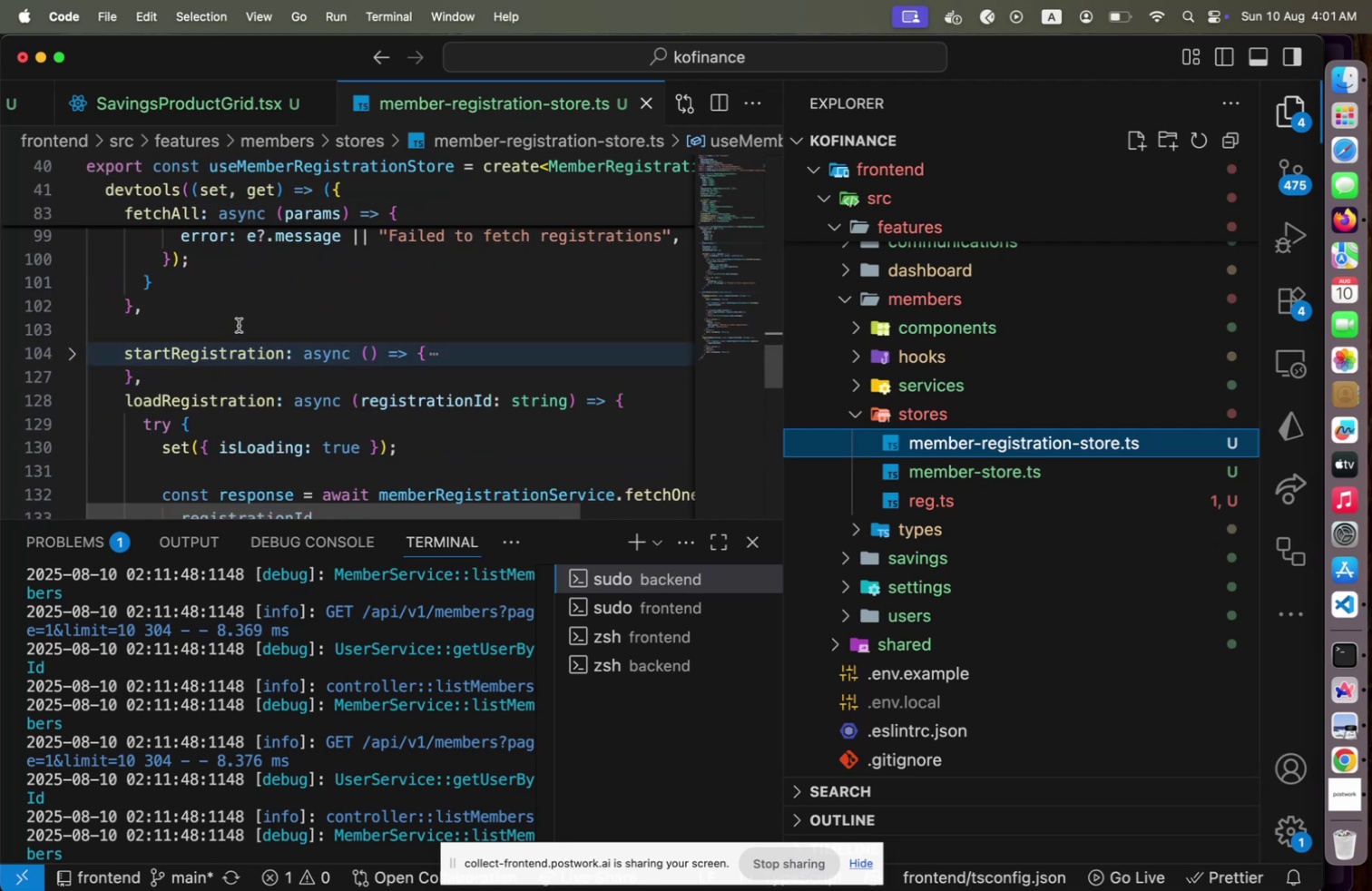 
left_click([239, 324])
 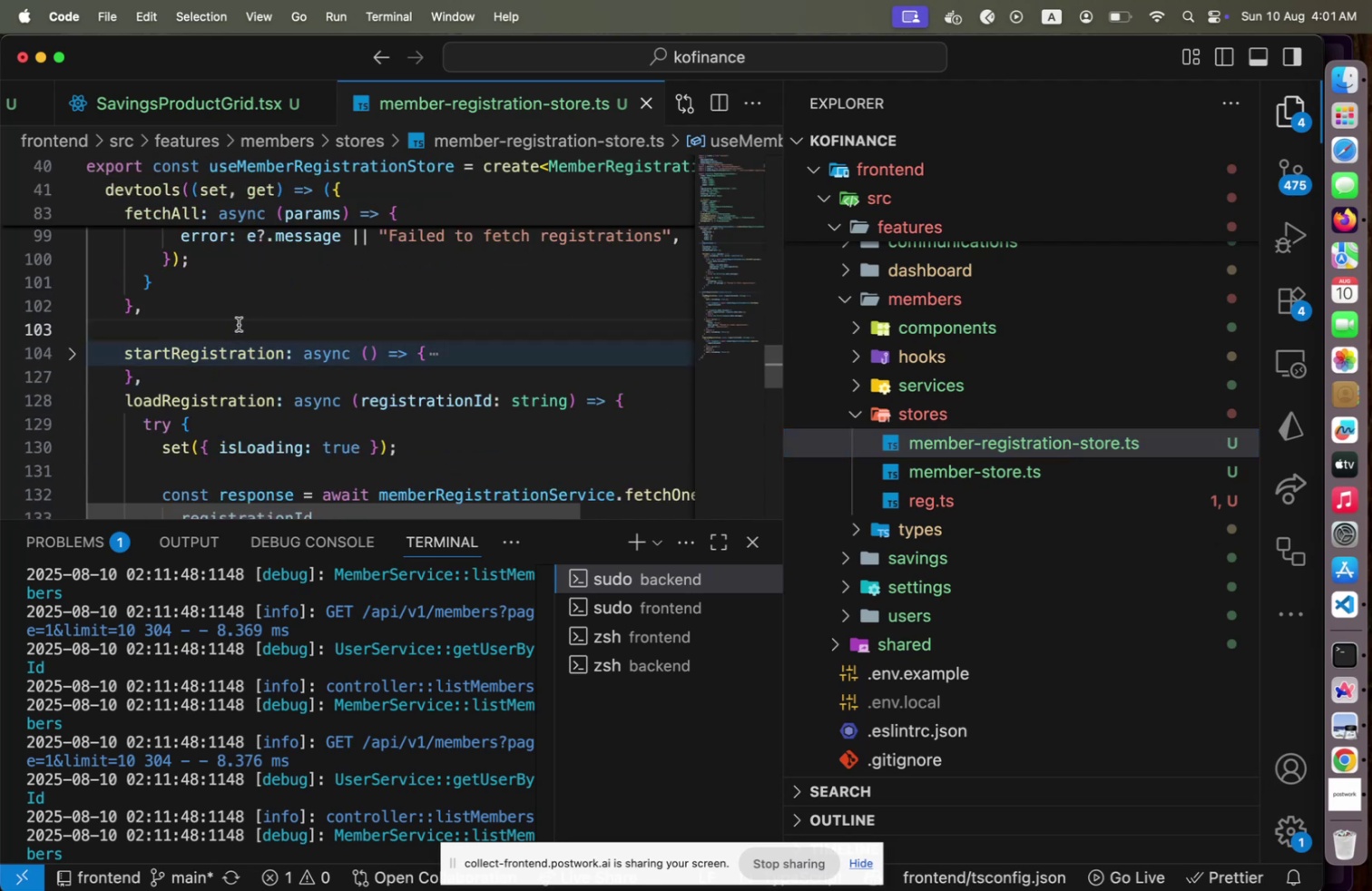 
key(Enter)
 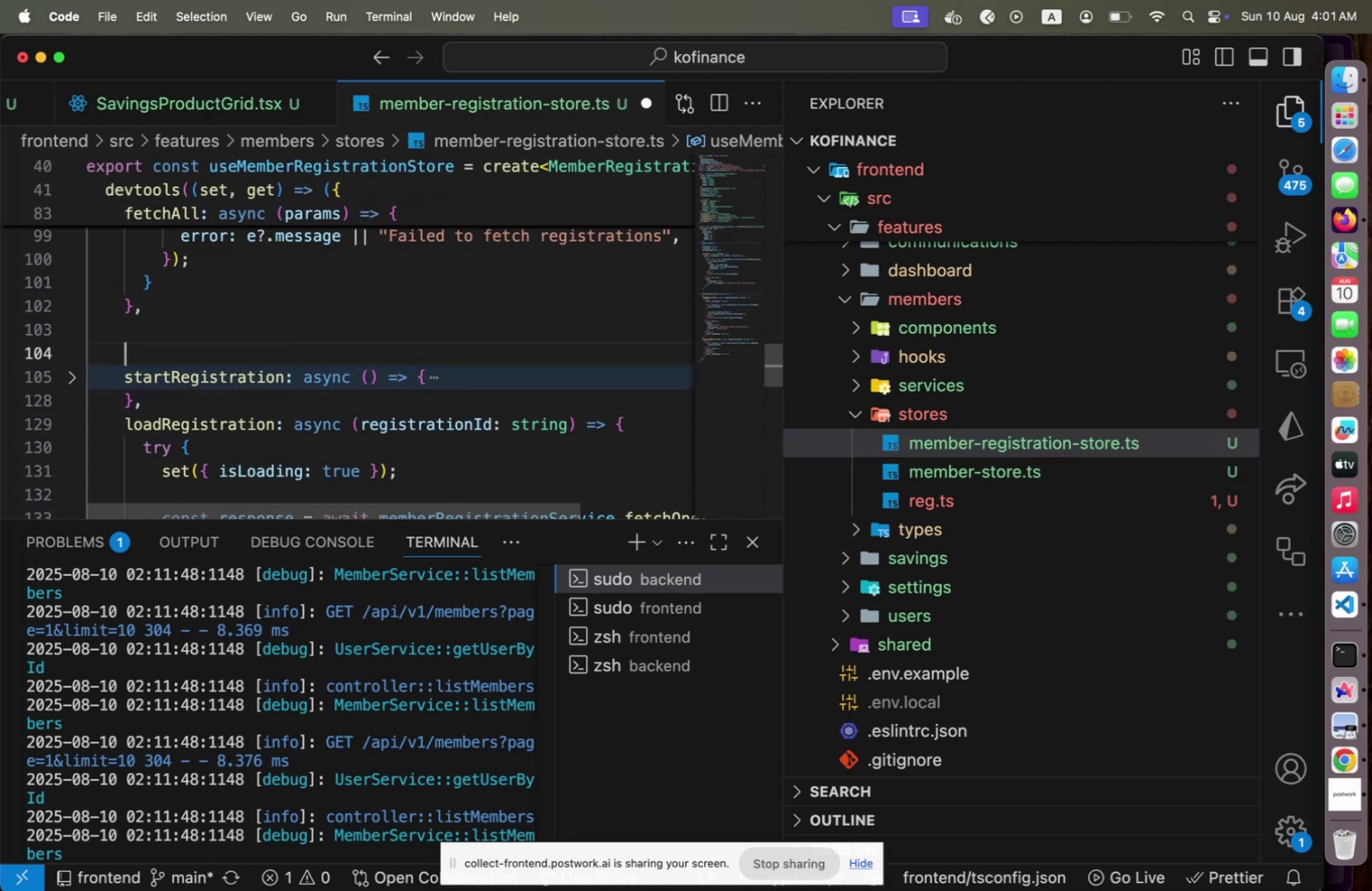 
key(ArrowDown)
 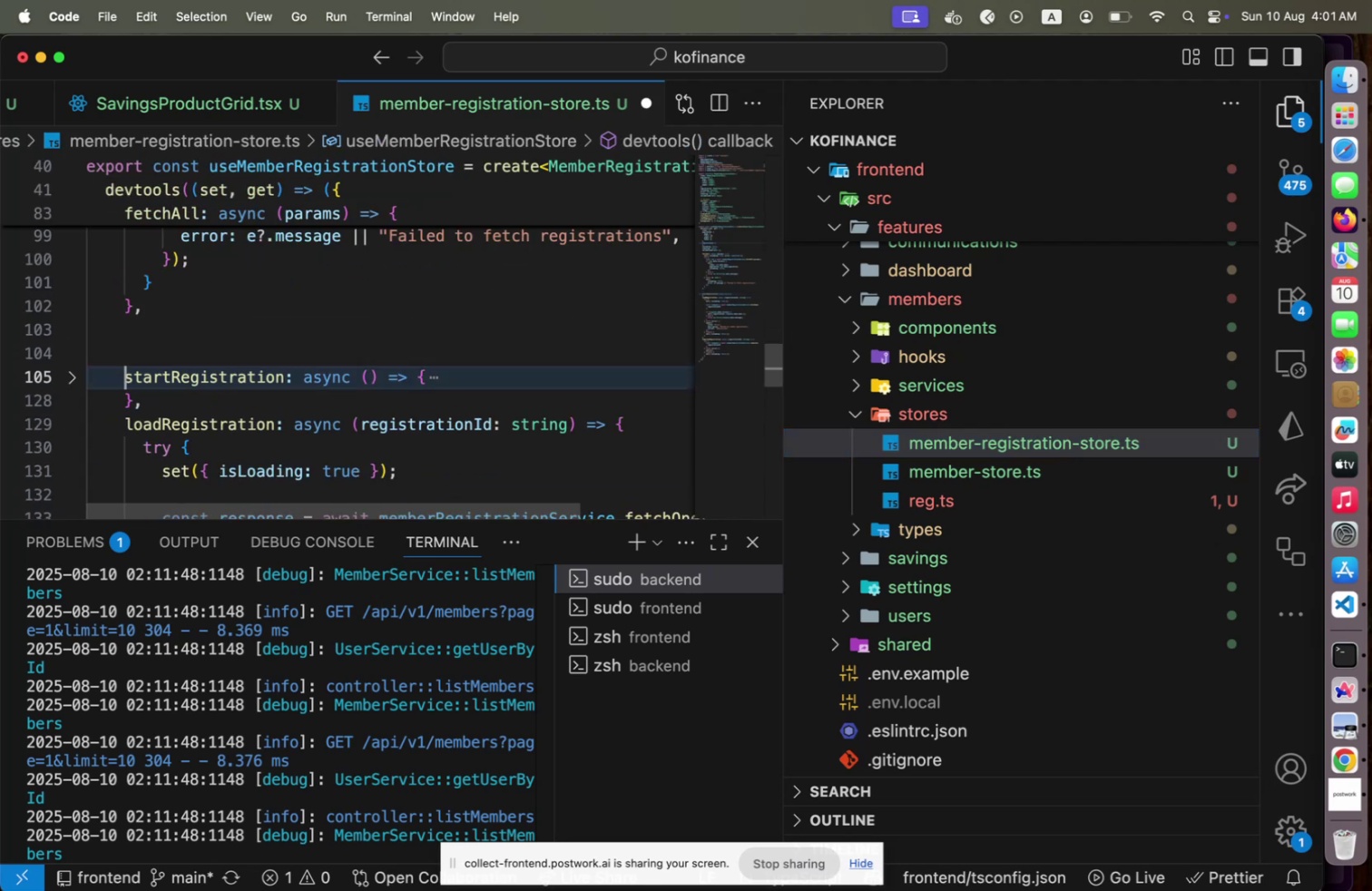 
key(Shift+ArrowDown)
 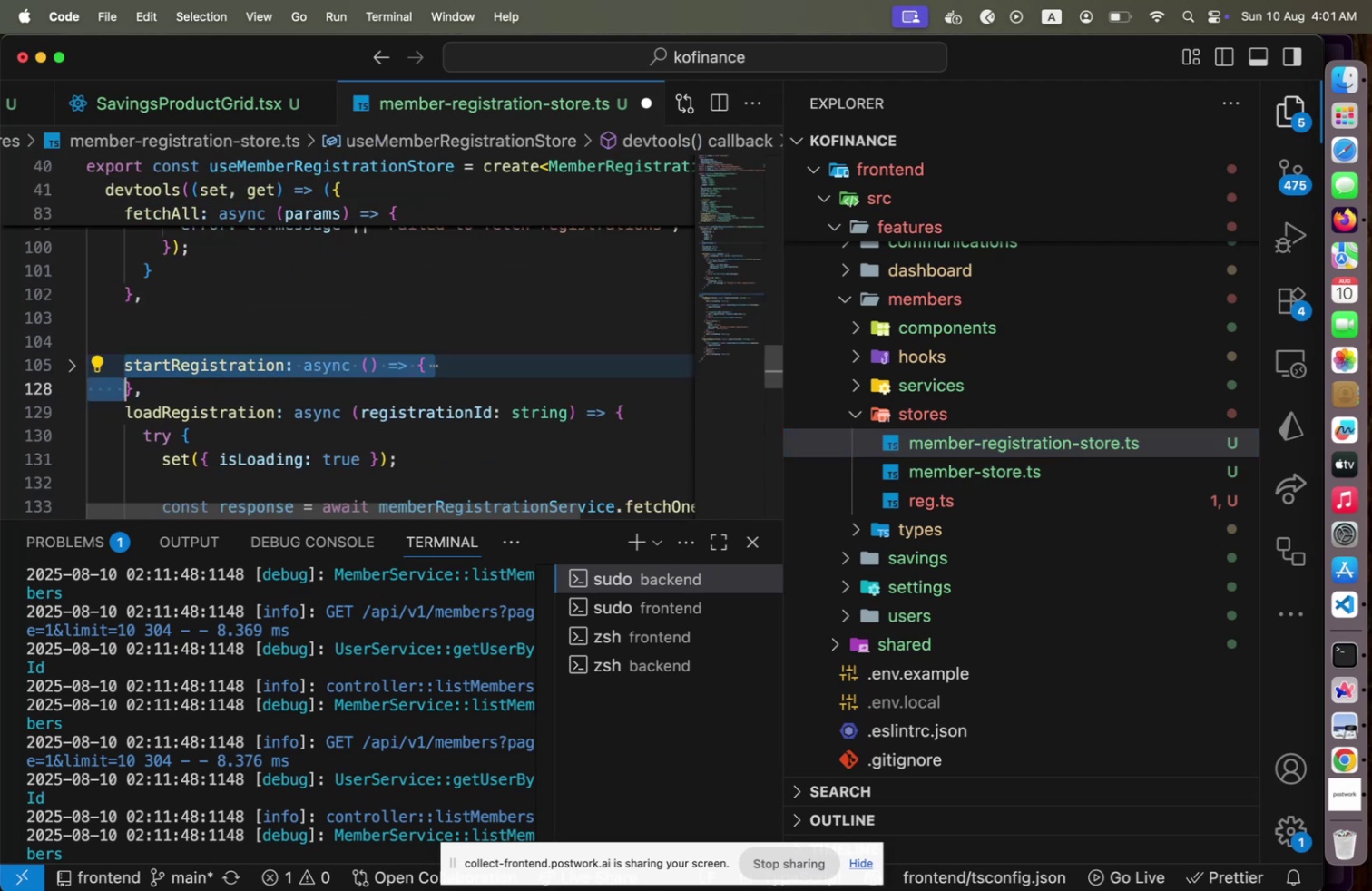 
key(Shift+End)
 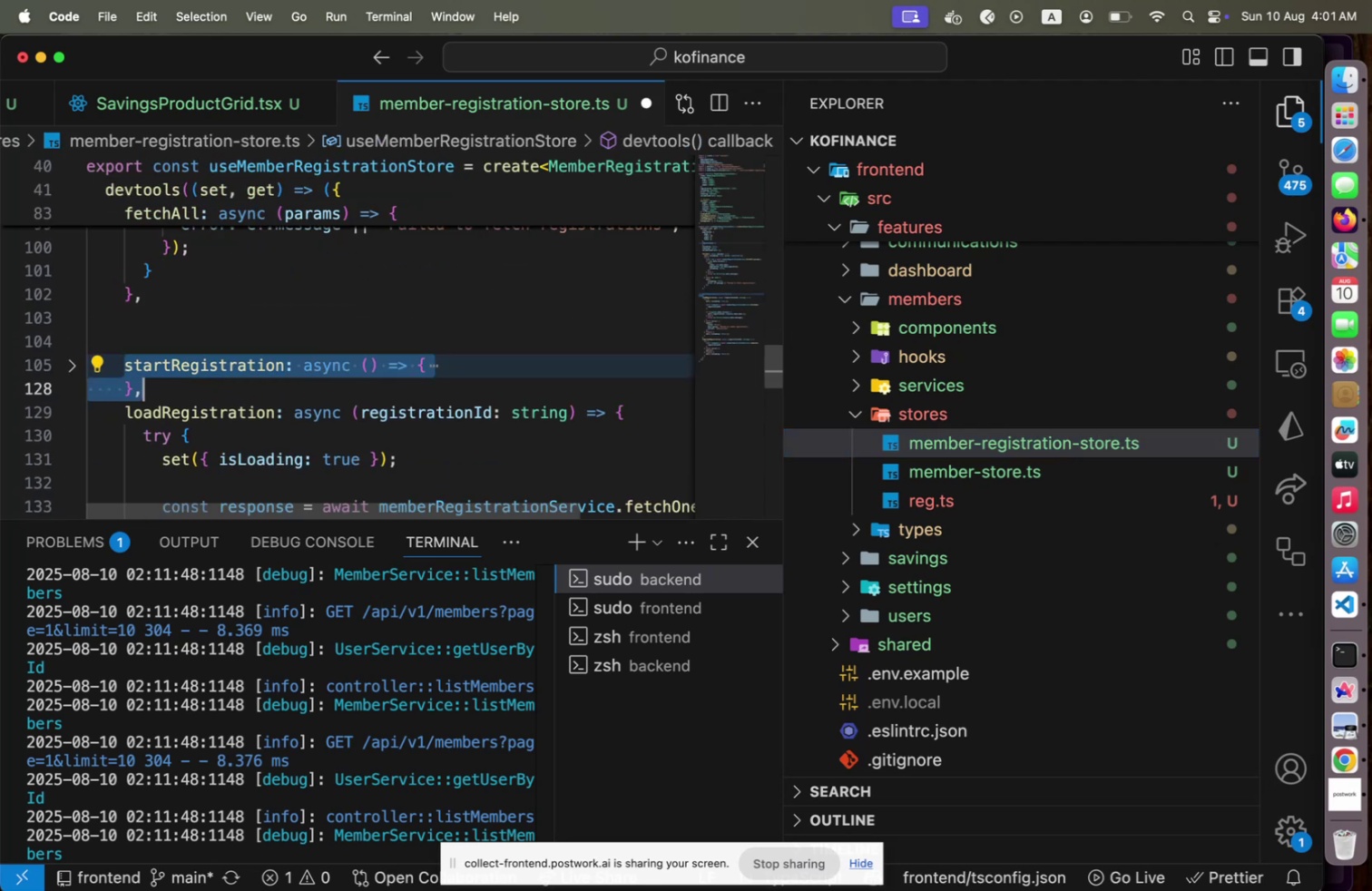 
key(Alt+Shift+OptionLeft)
 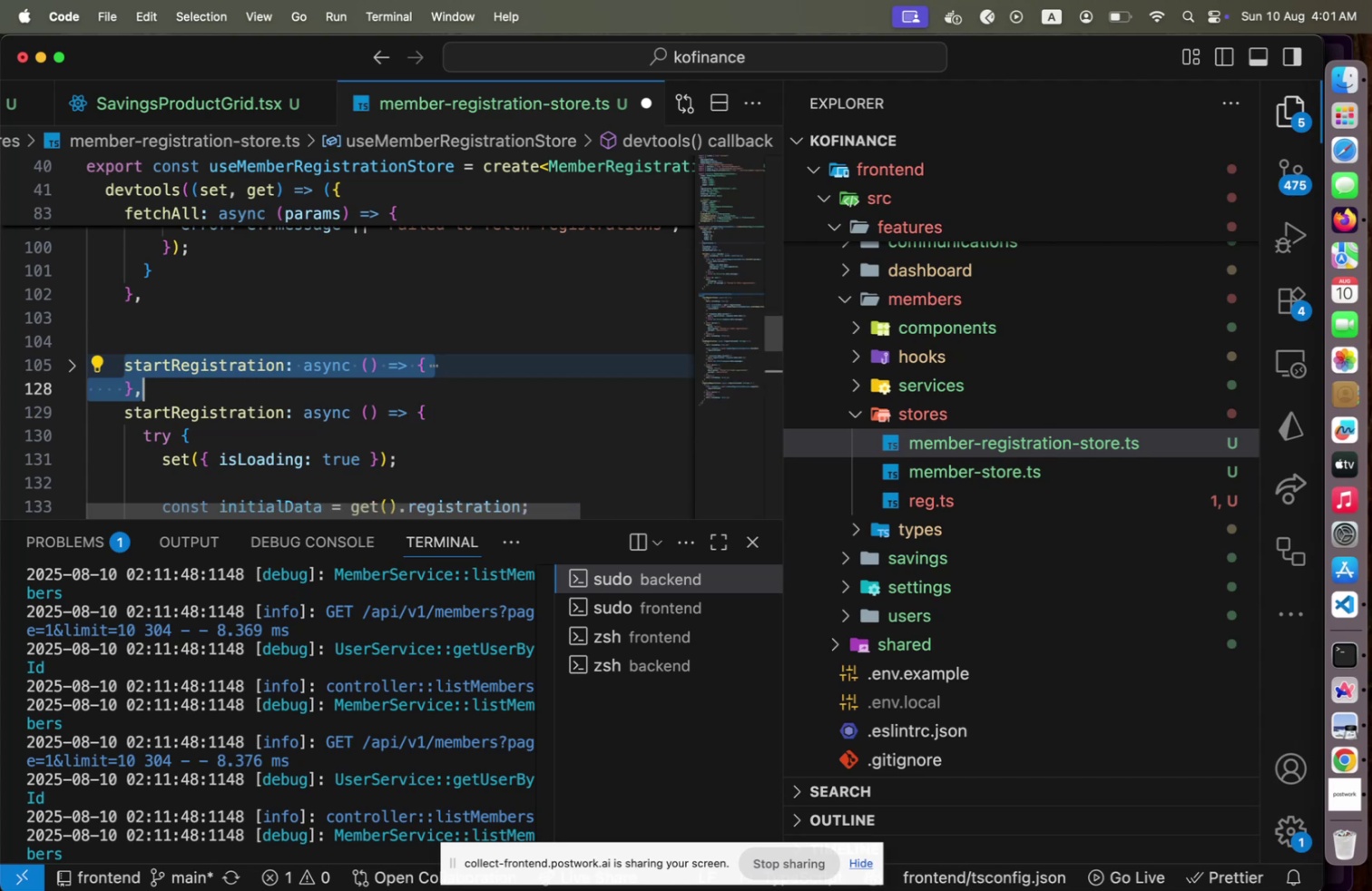 
key(Alt+Shift+ArrowUp)
 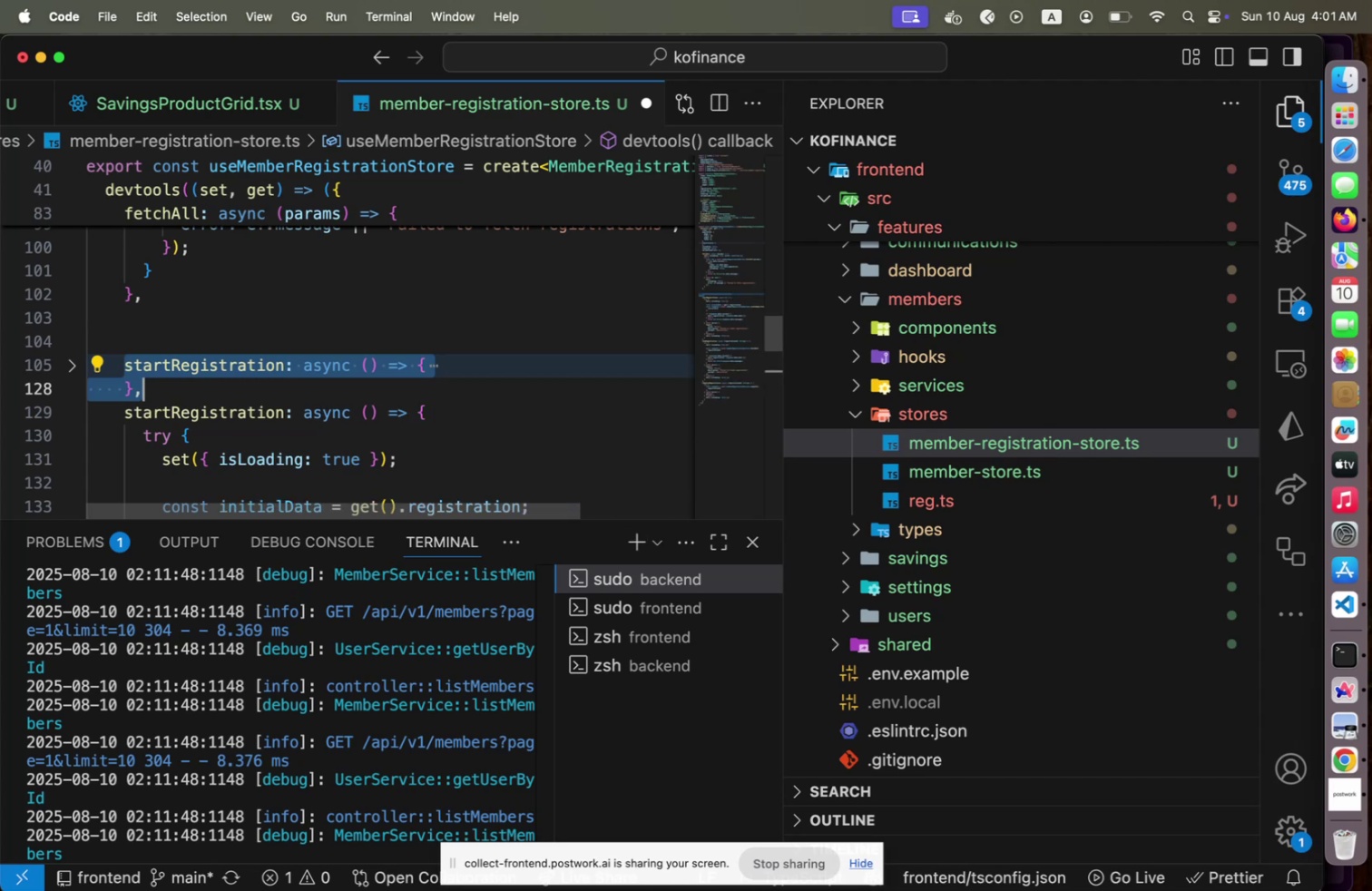 
key(ArrowLeft)
 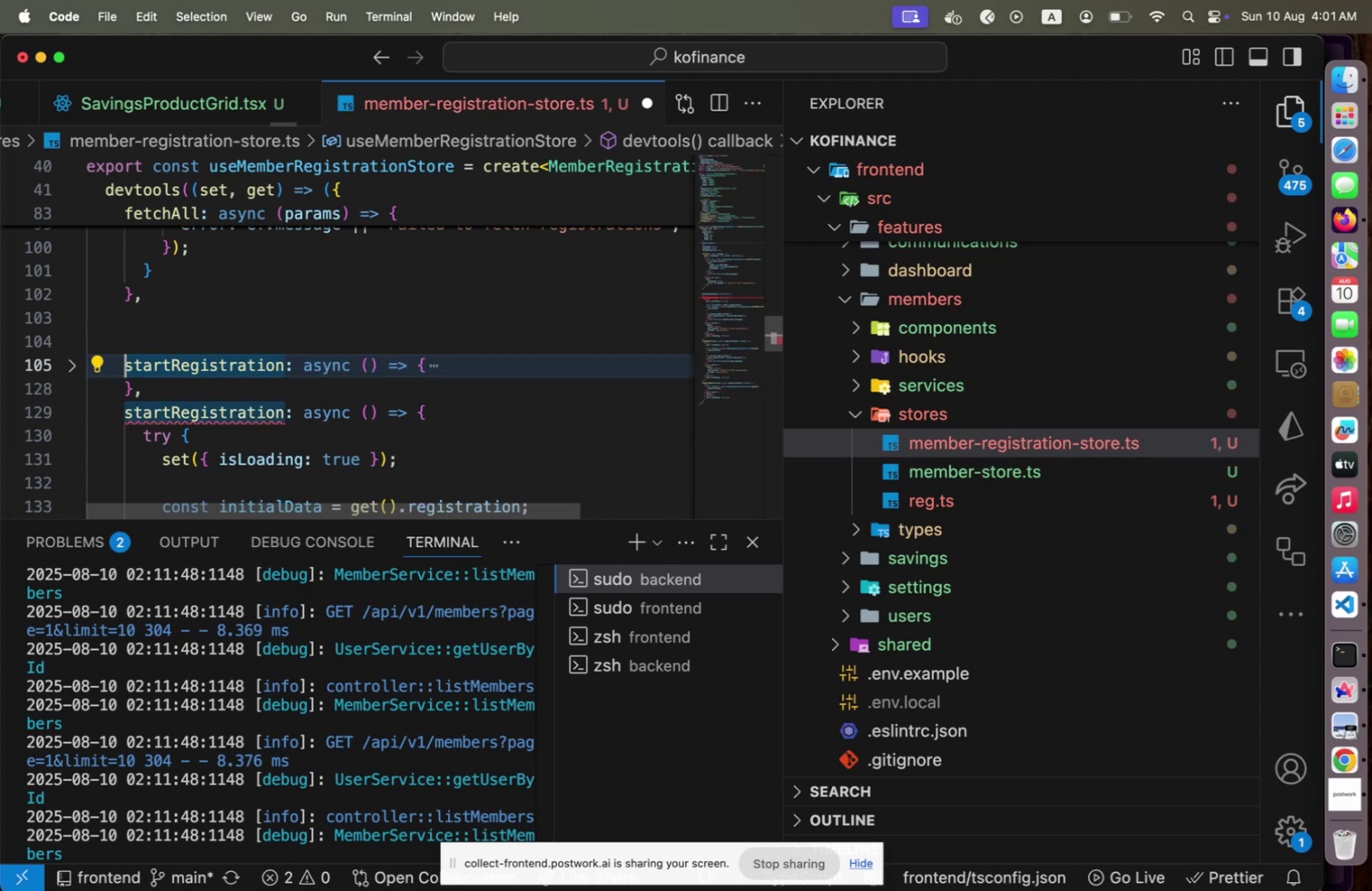 
key(Shift+ArrowRight)
 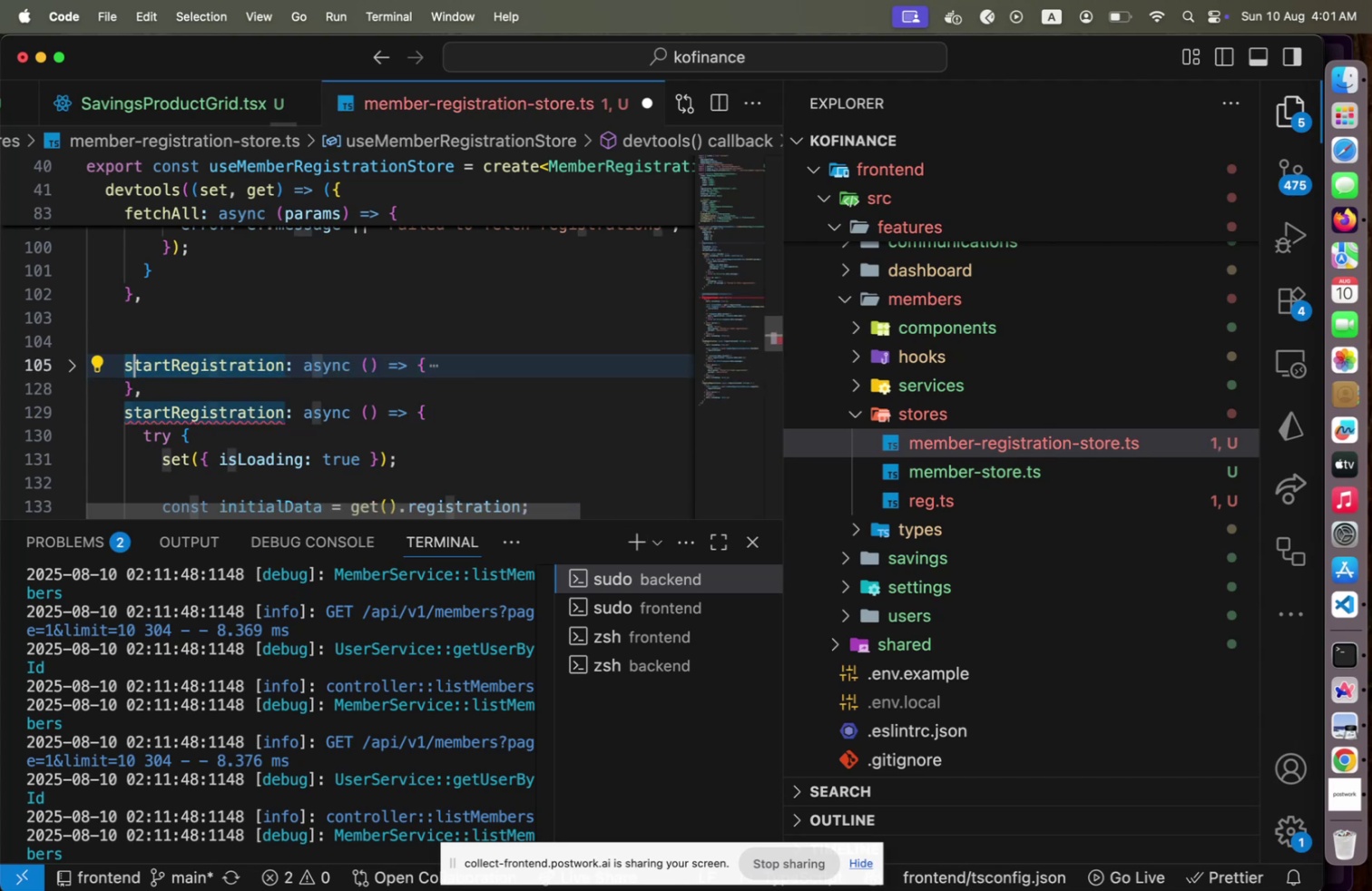 
key(Shift+ArrowRight)
 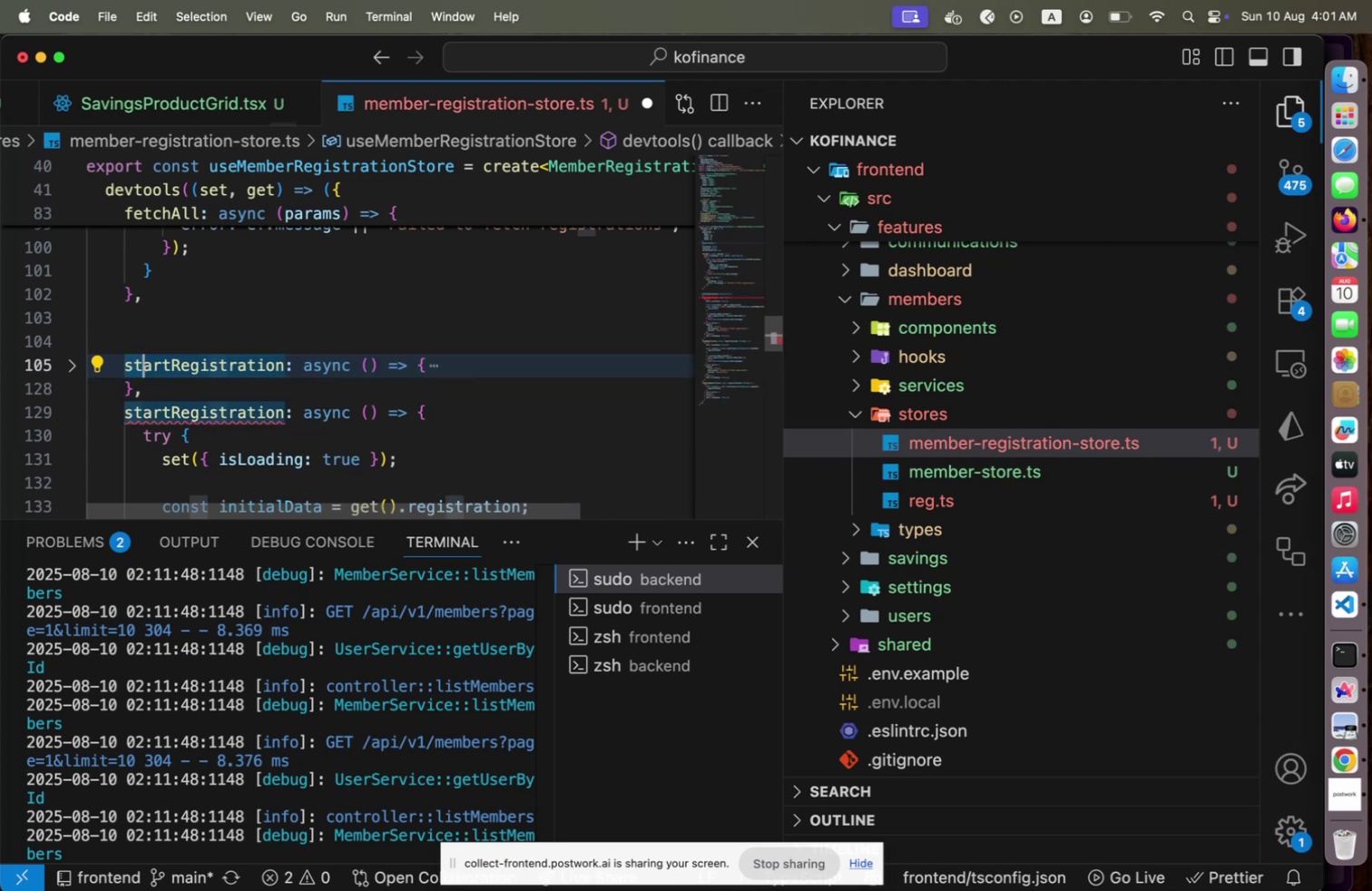 
key(Shift+End)
 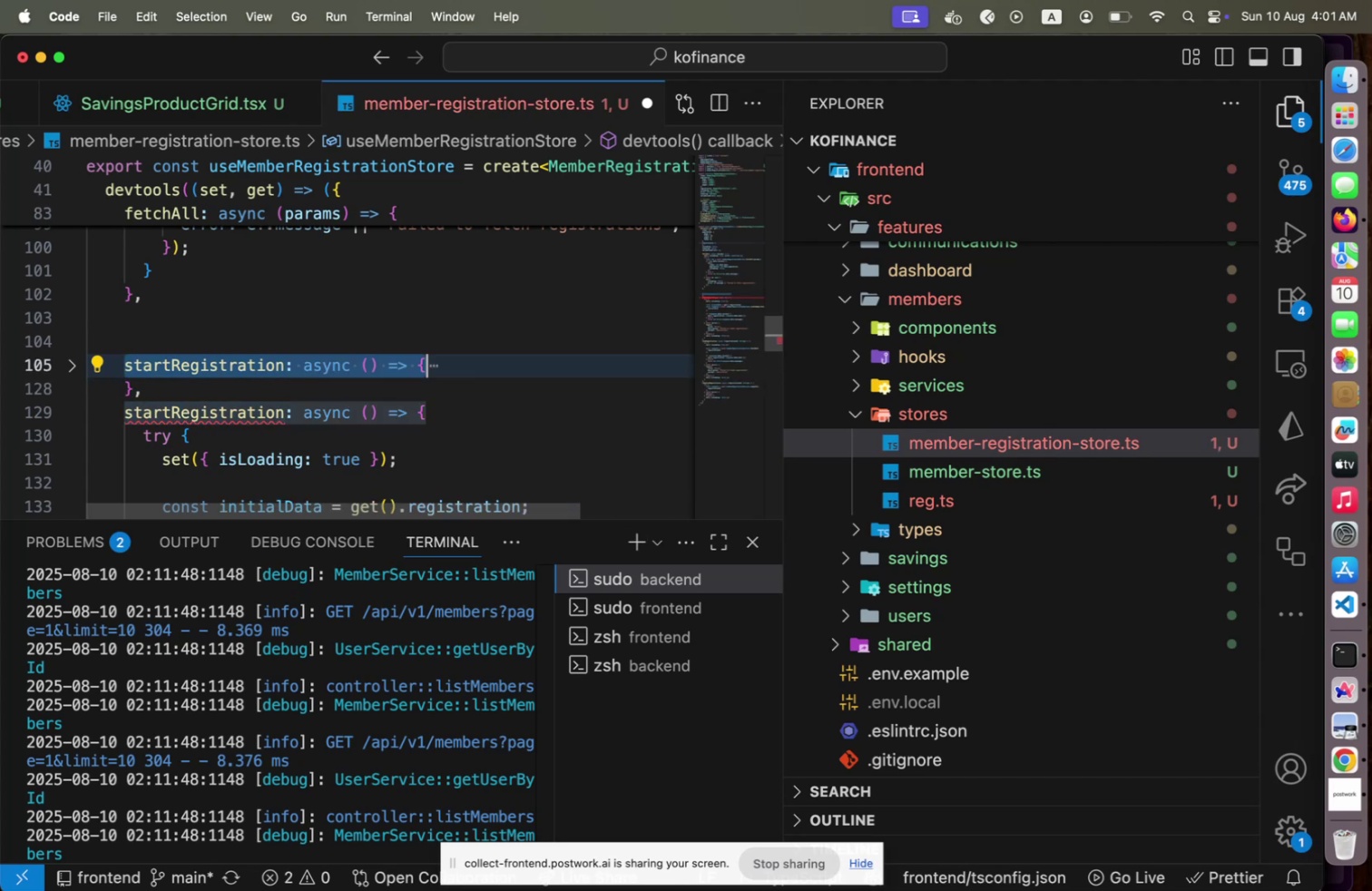 
hold_key(key=ArrowLeft, duration=1.51)
 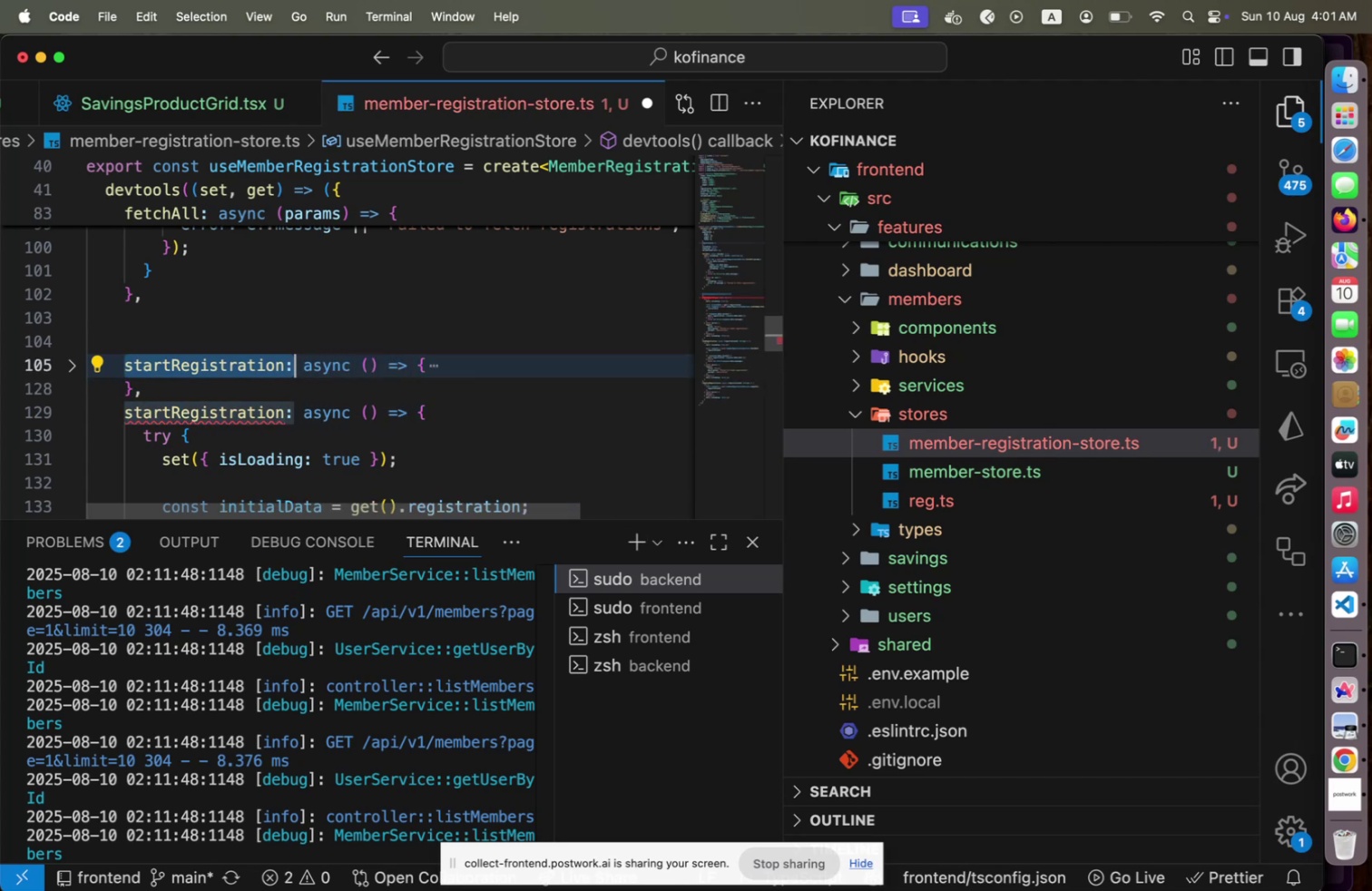 
key(Shift+ArrowLeft)
 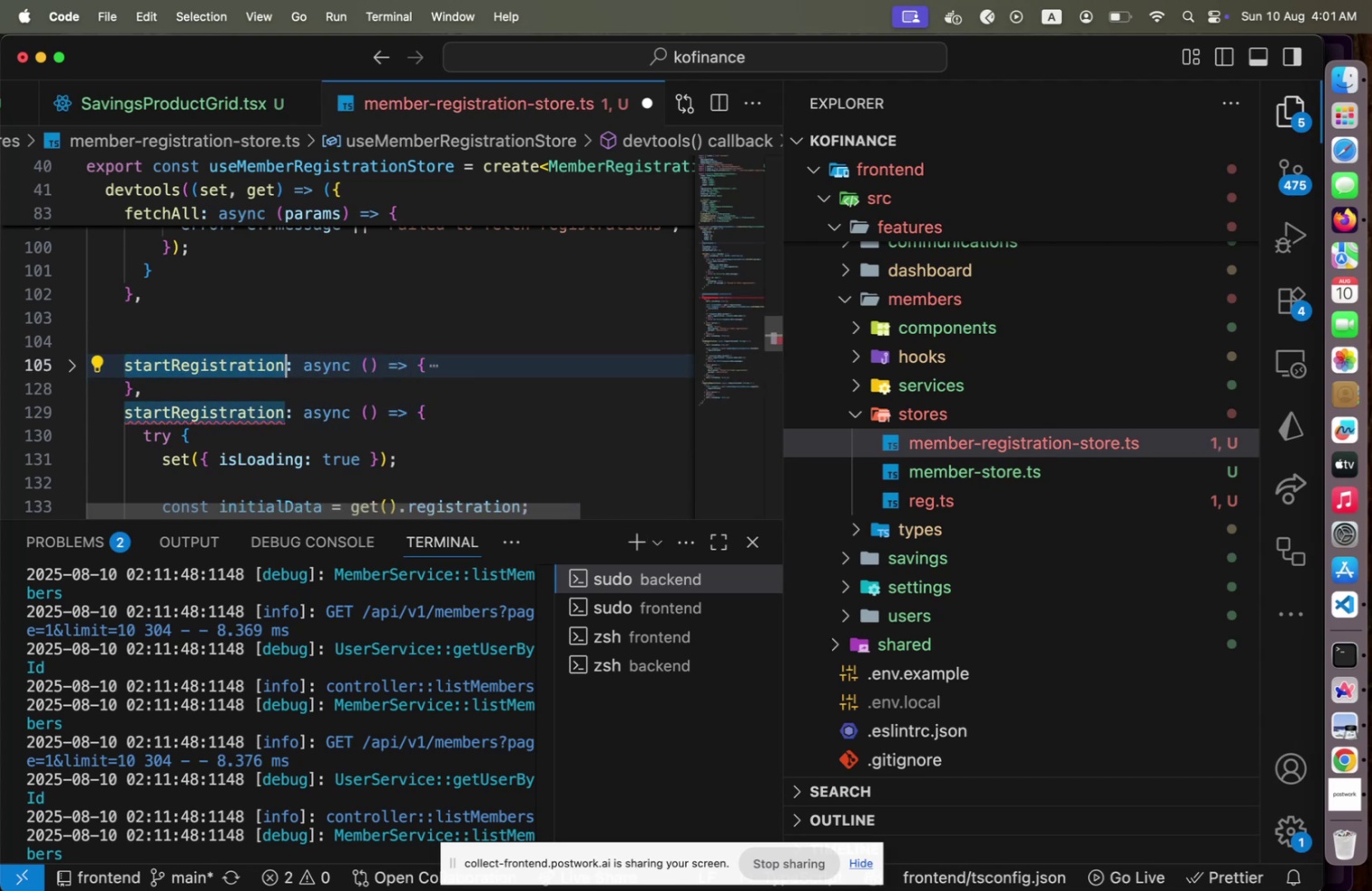 
type(create)
 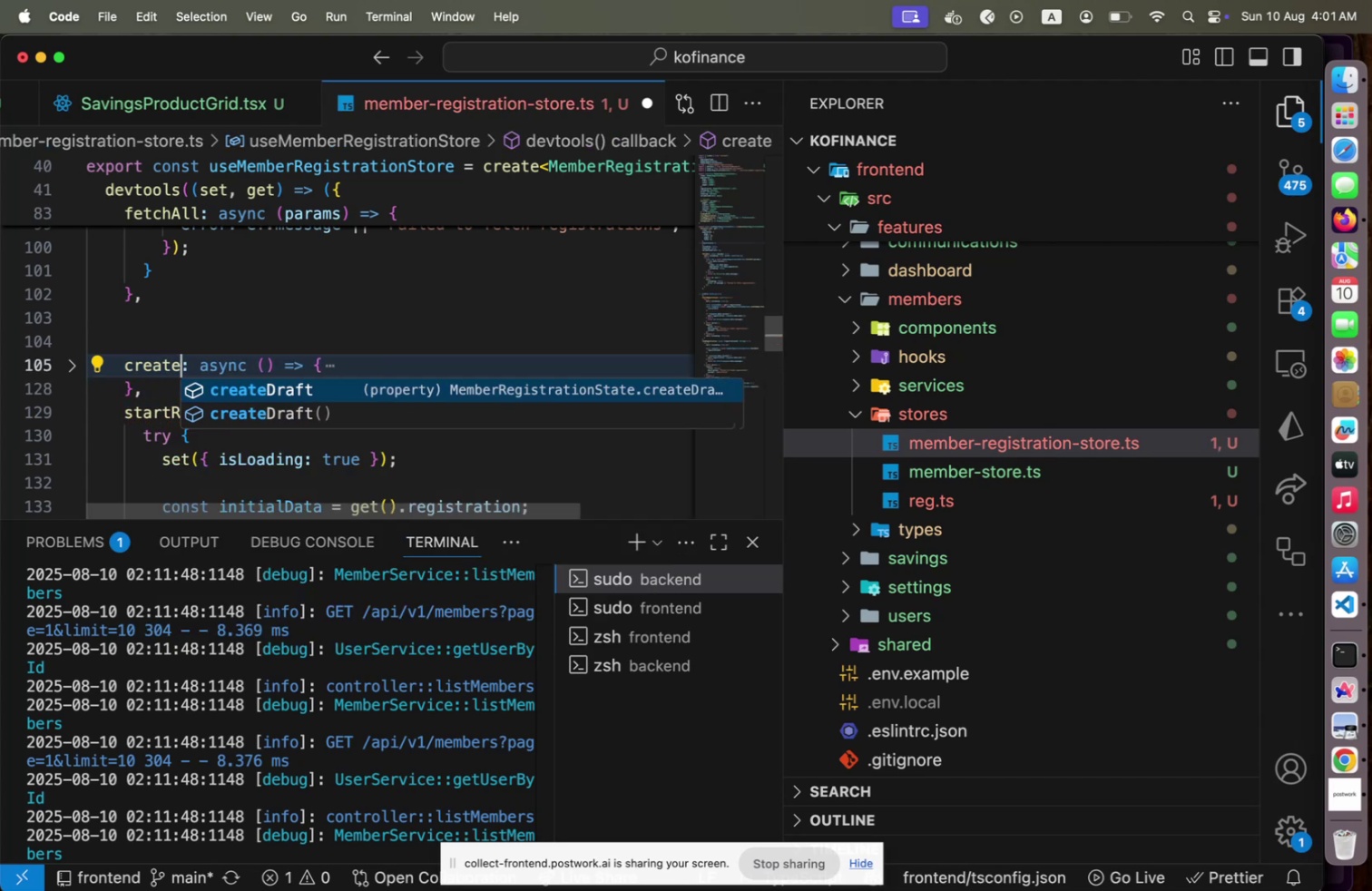 
key(Enter)
 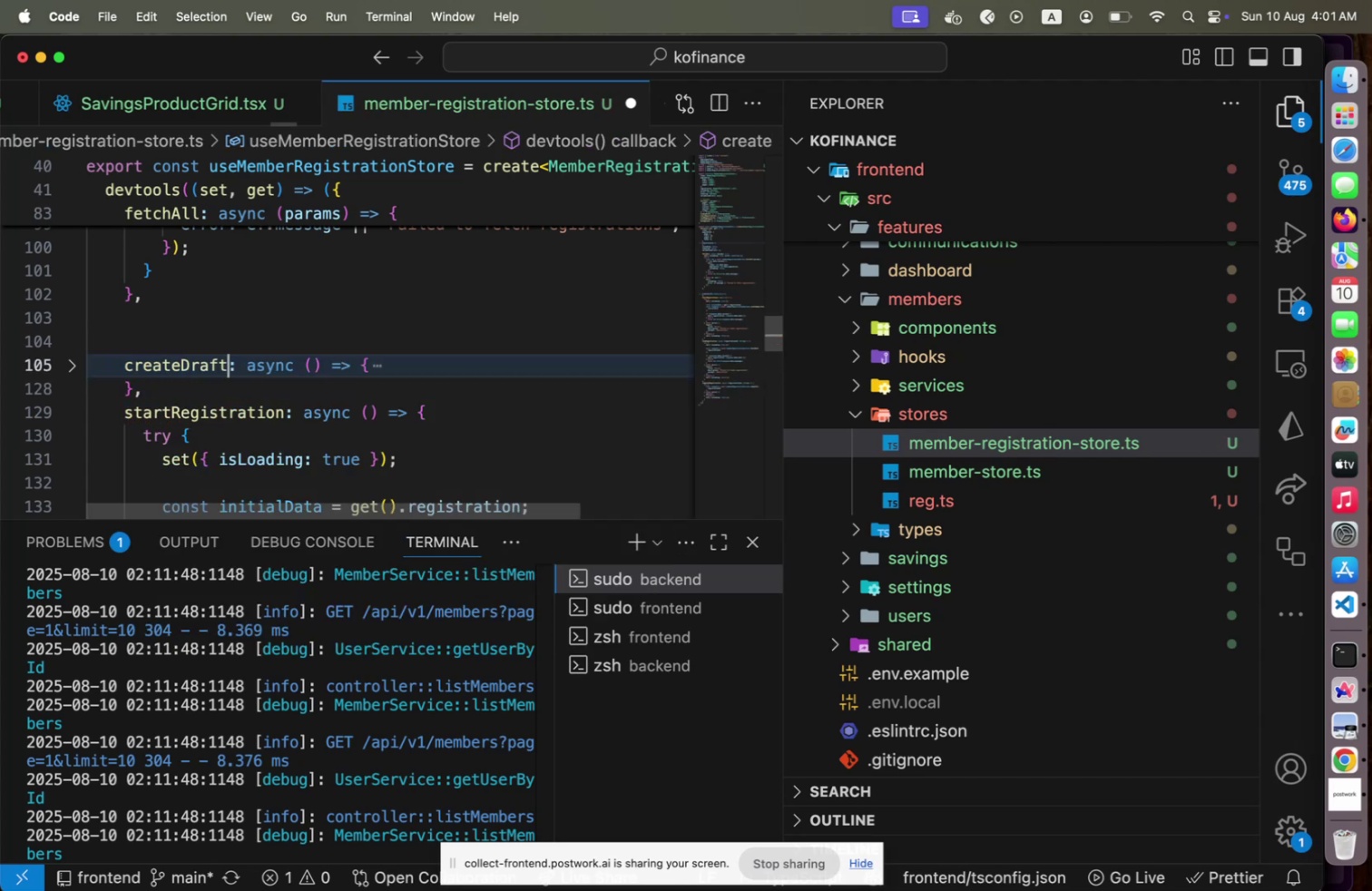 
key(ArrowDown)
 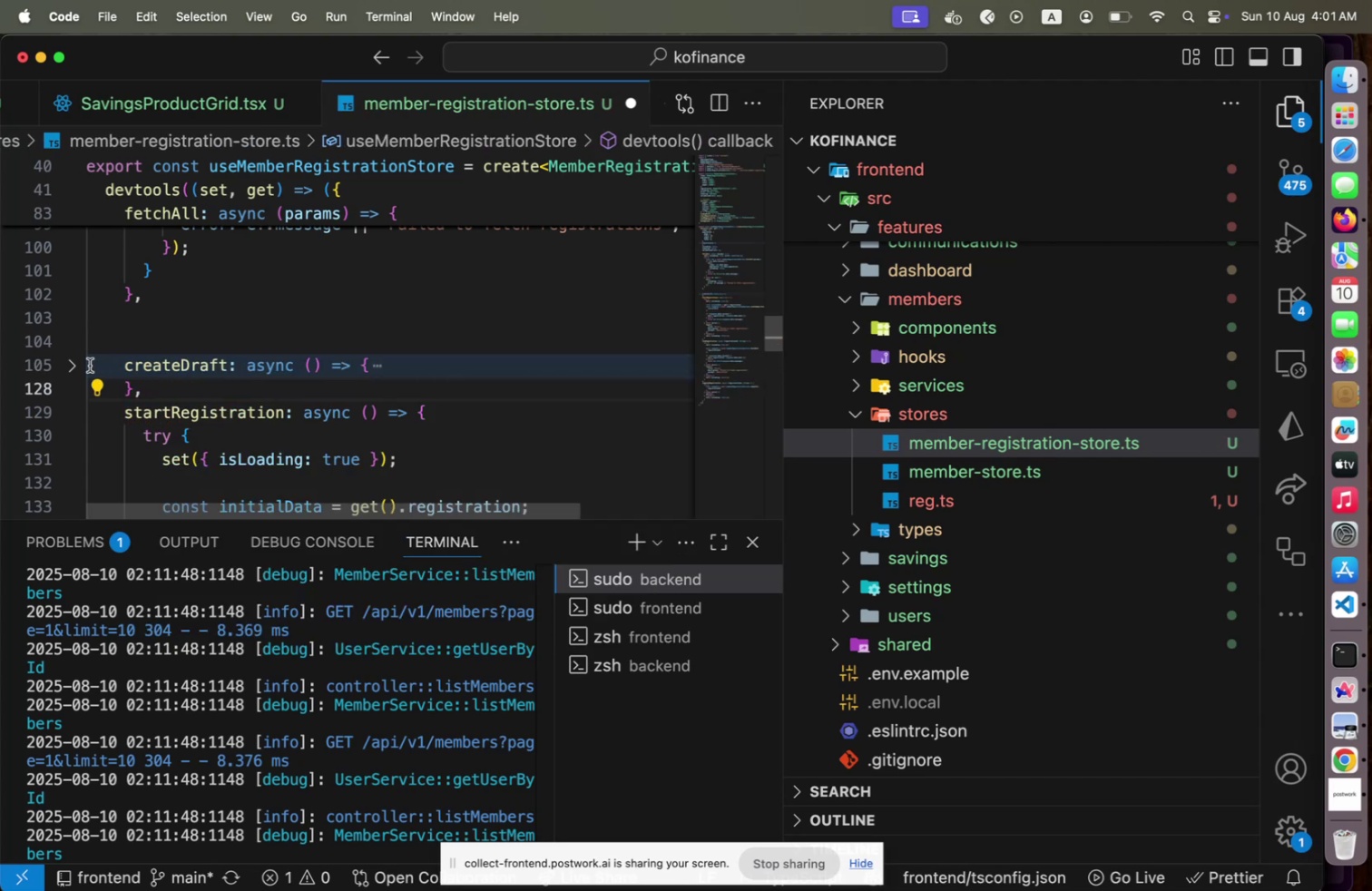 
left_click([74, 366])
 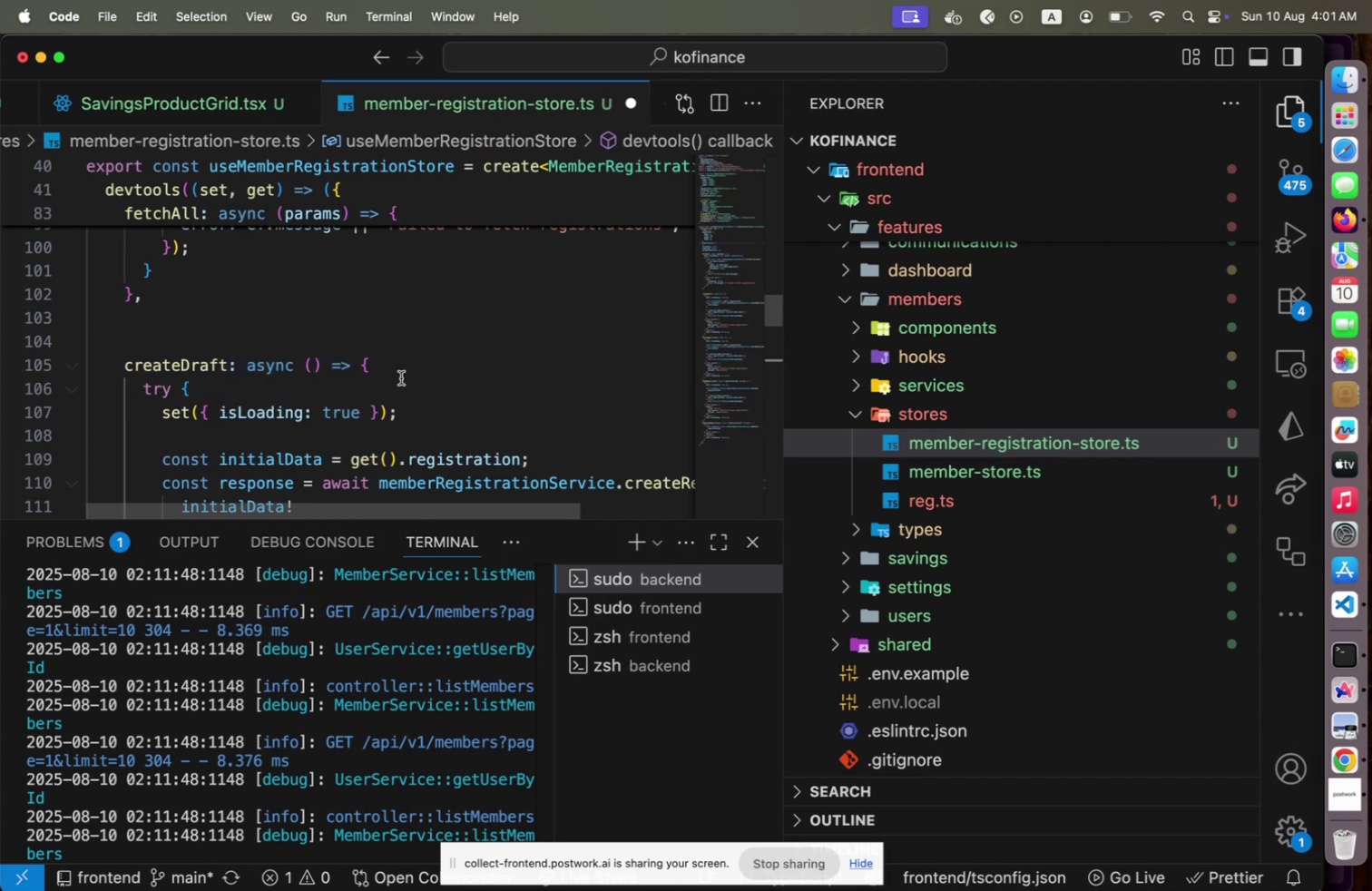 
scroll: coordinate [401, 383], scroll_direction: down, amount: 2.0
 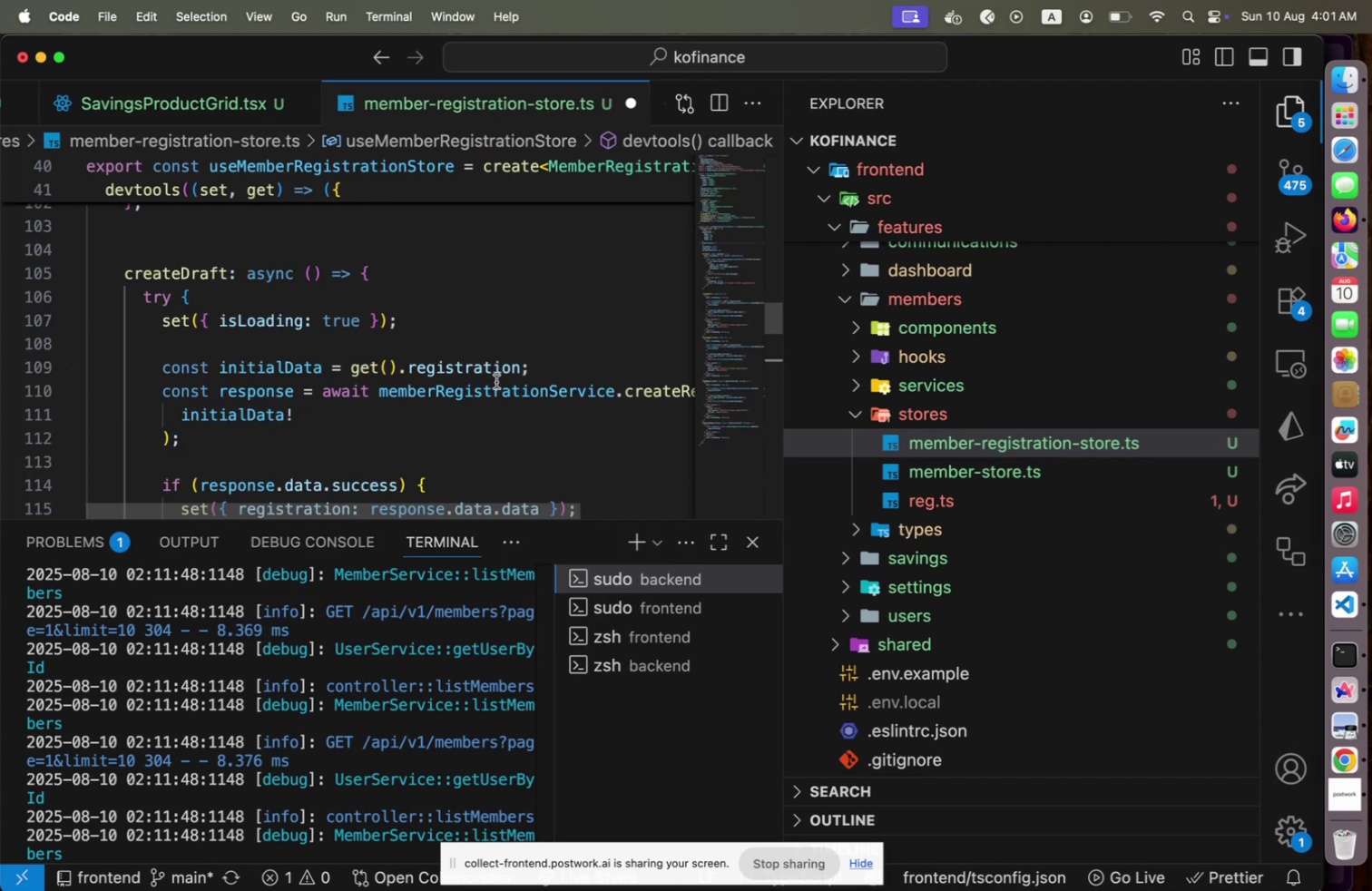 
left_click([496, 381])
 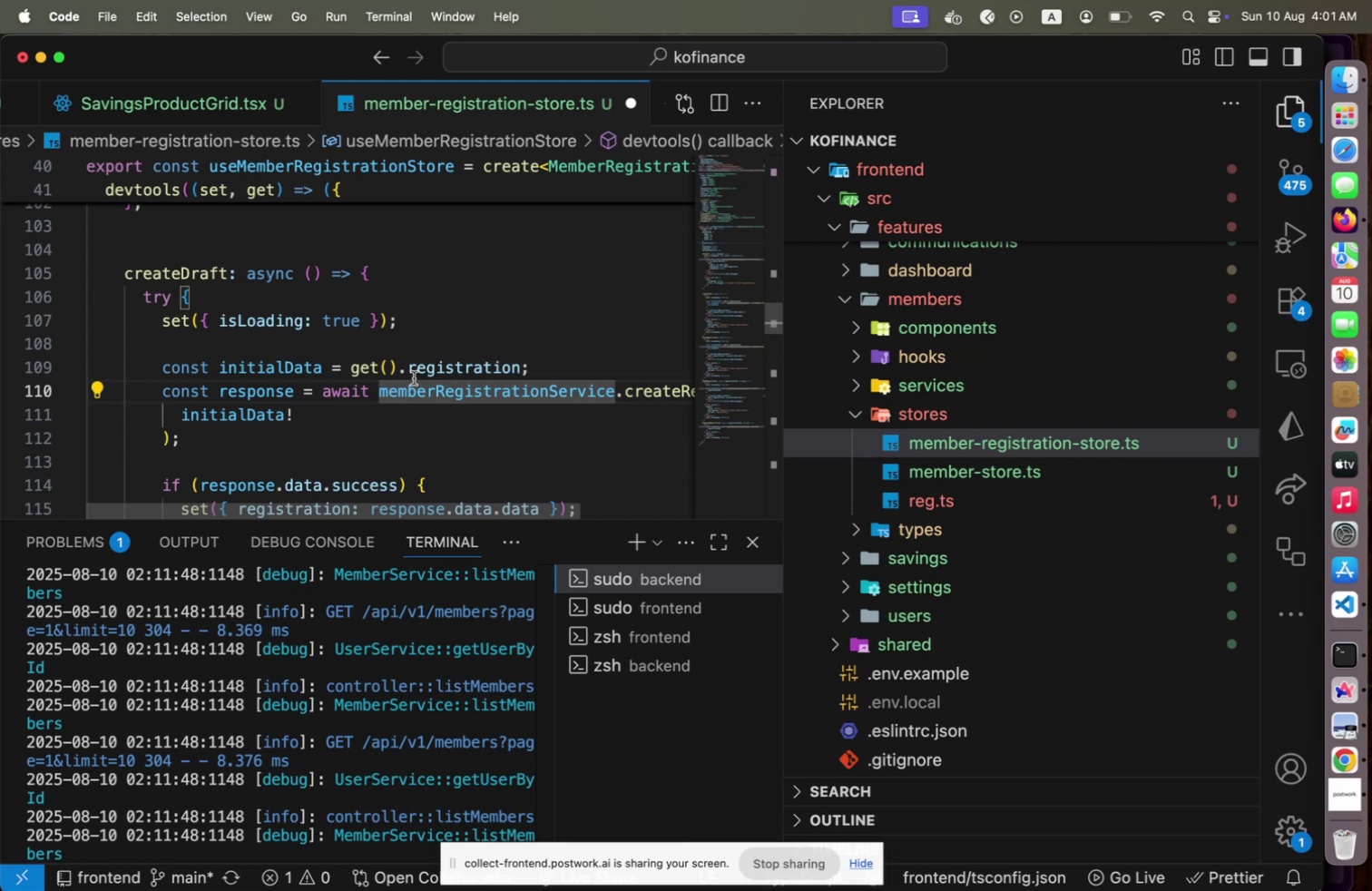 
left_click([414, 377])
 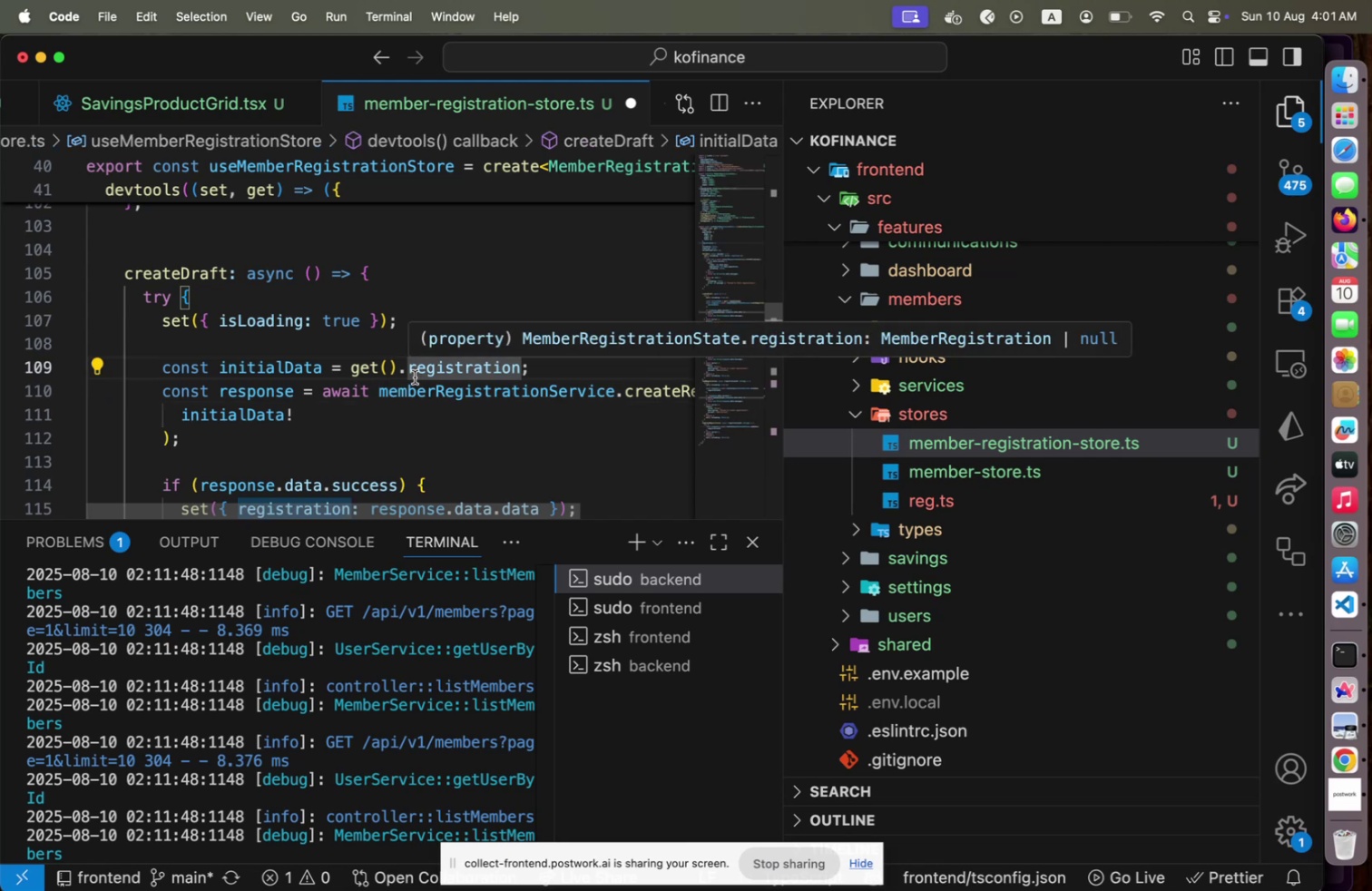 
key(Home)
 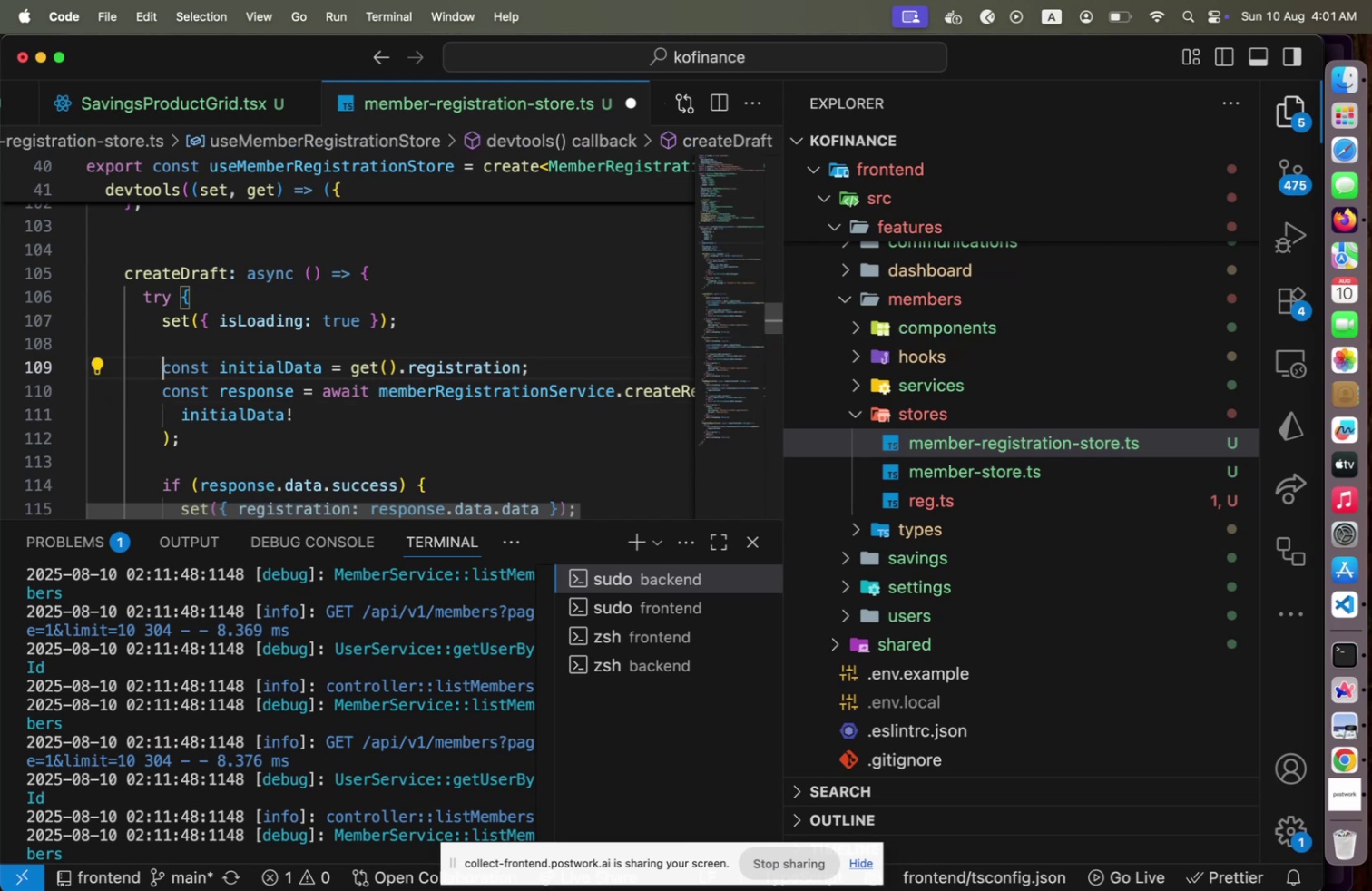 
key(Shift+End)
 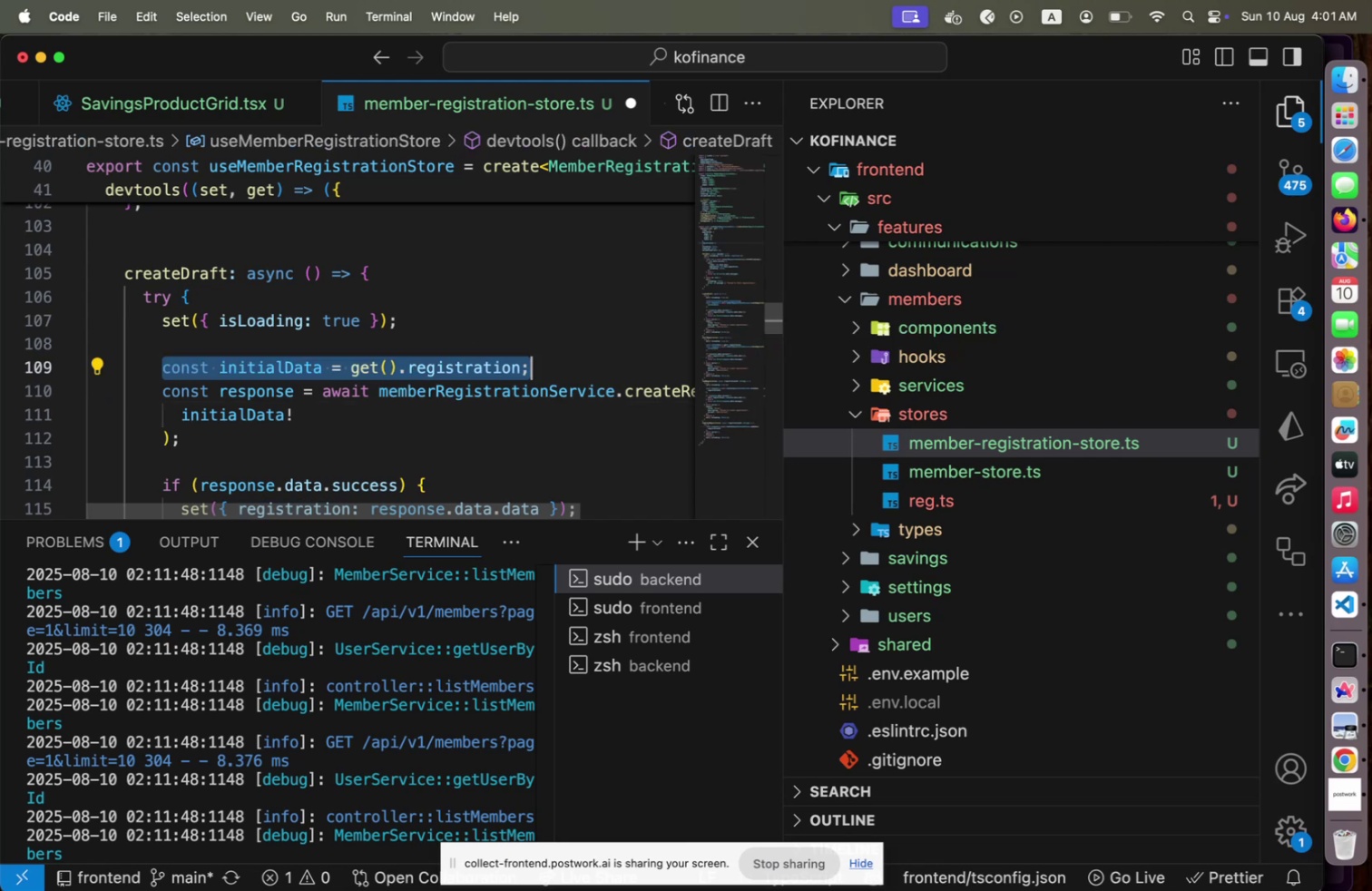 
key(Backspace)
 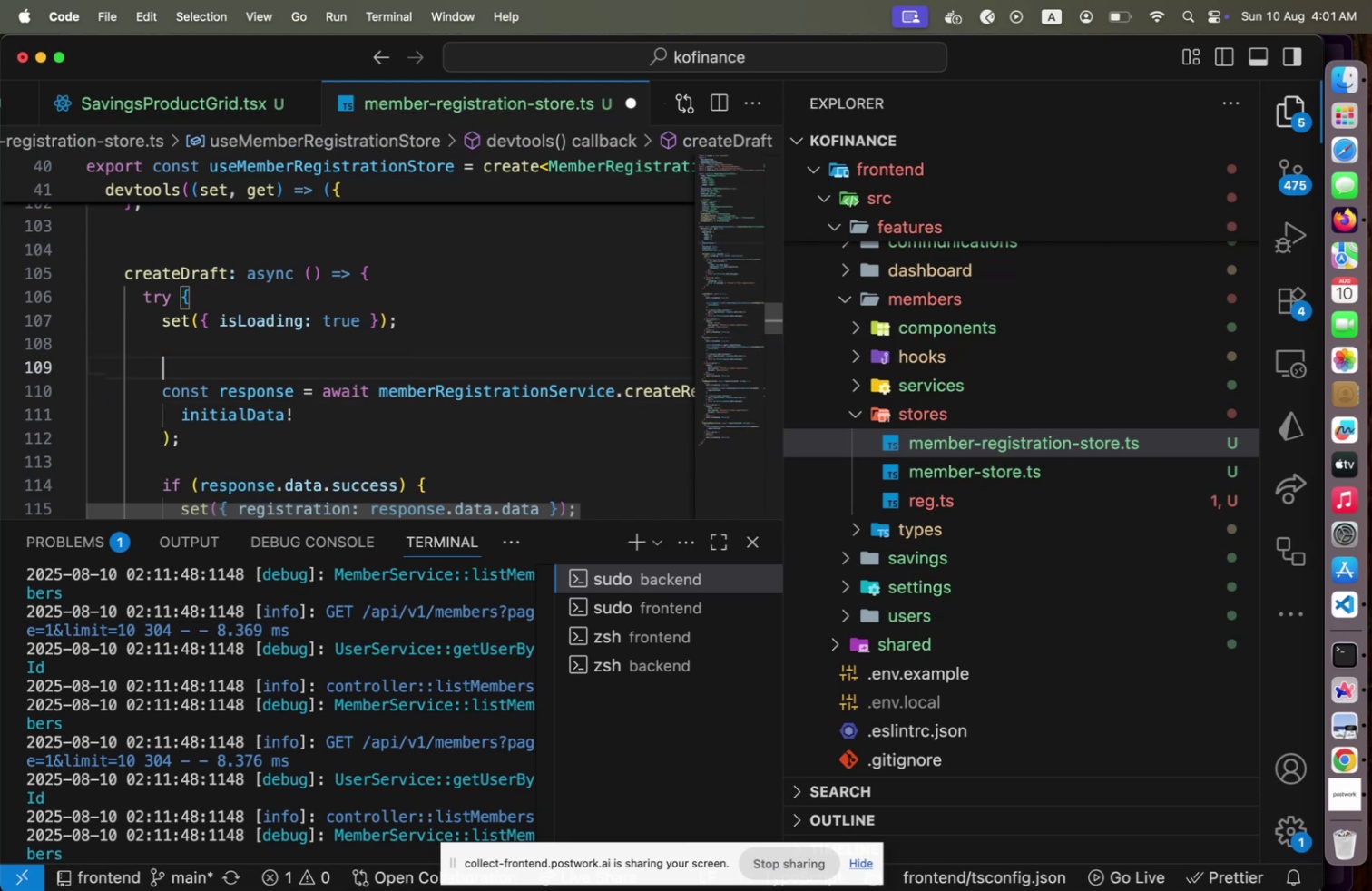 
key(ArrowDown)
 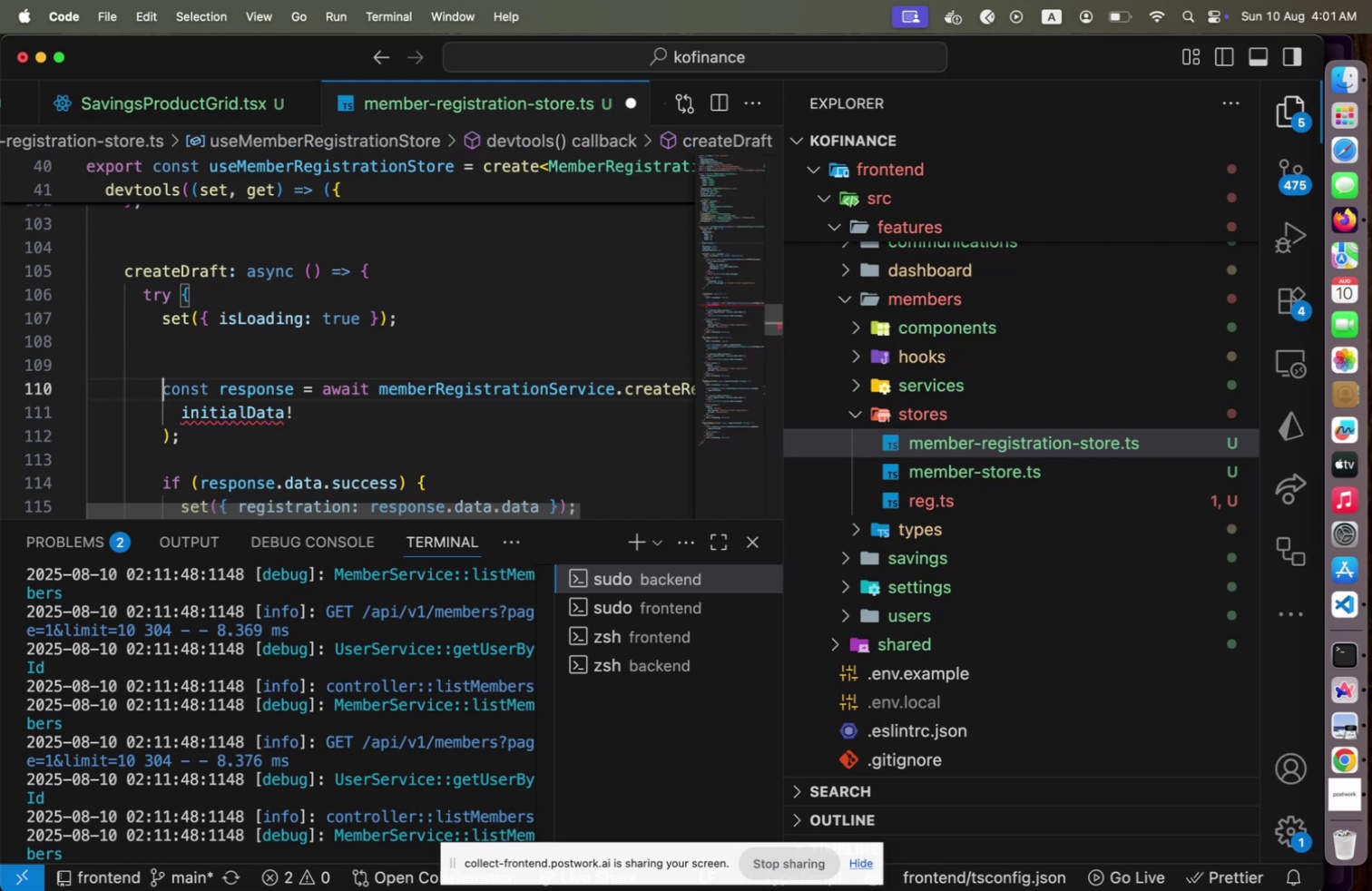 
key(End)
 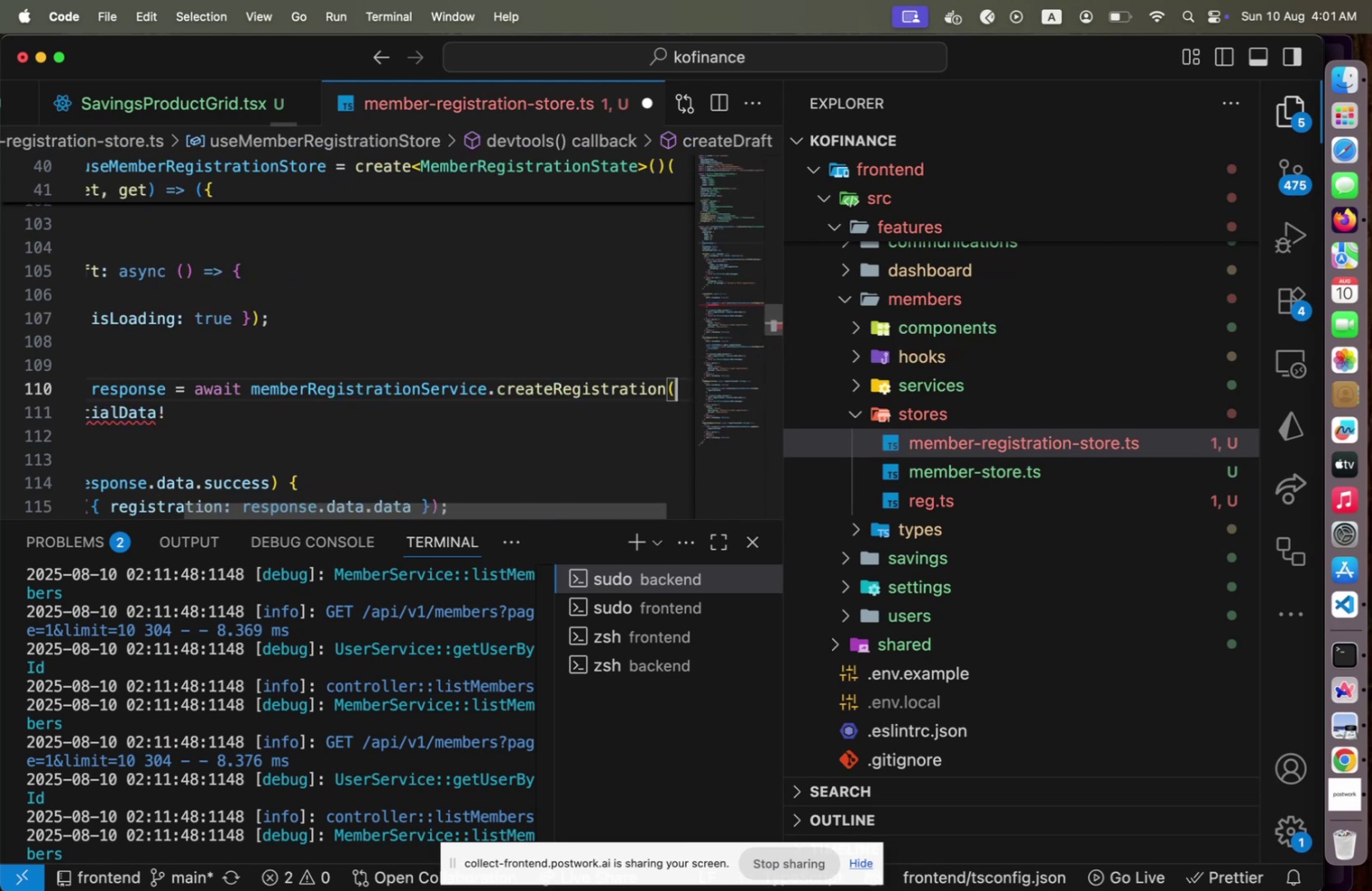 
hold_key(key=ArrowLeft, duration=1.41)
 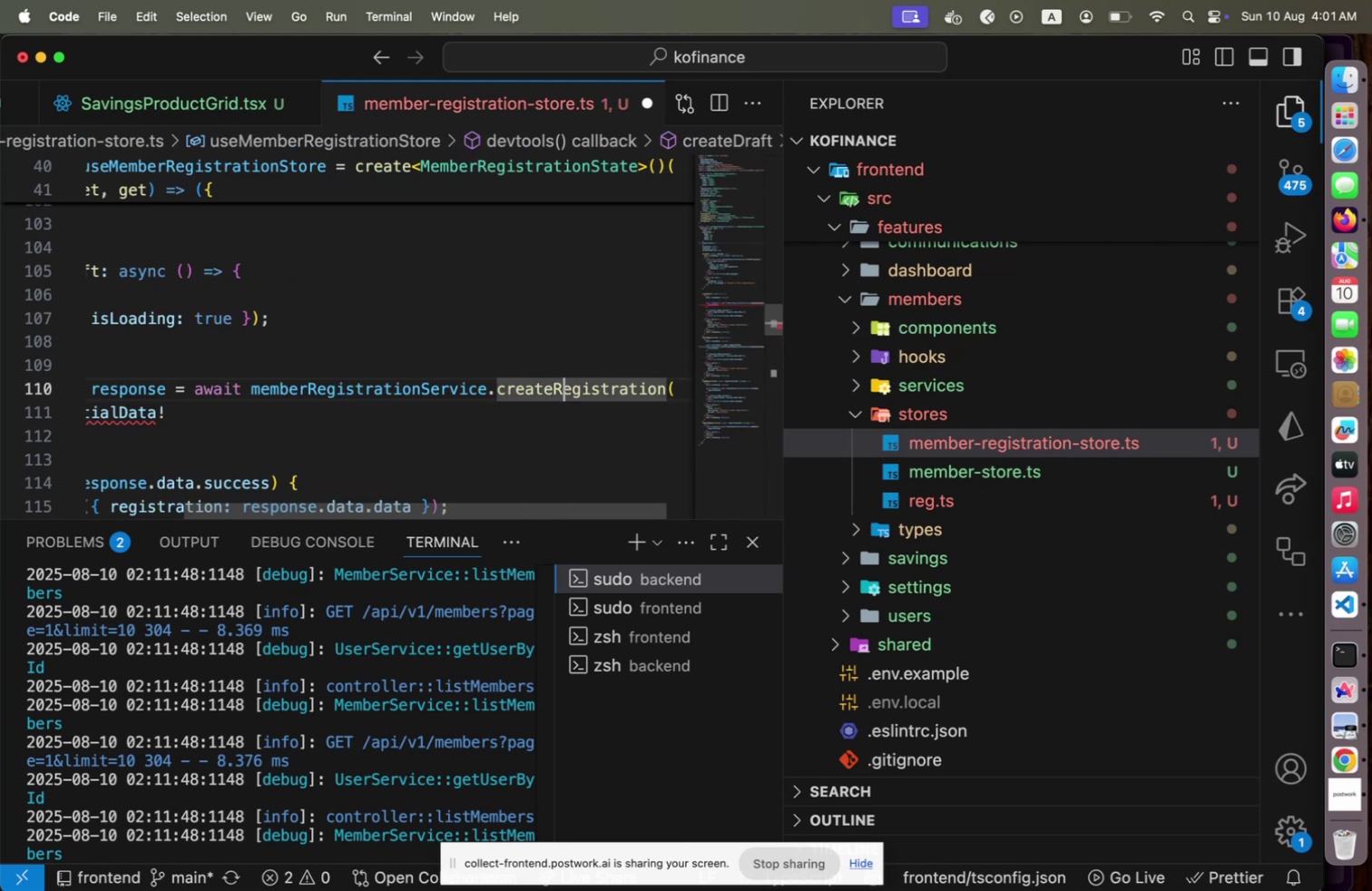 
key(ArrowLeft)
 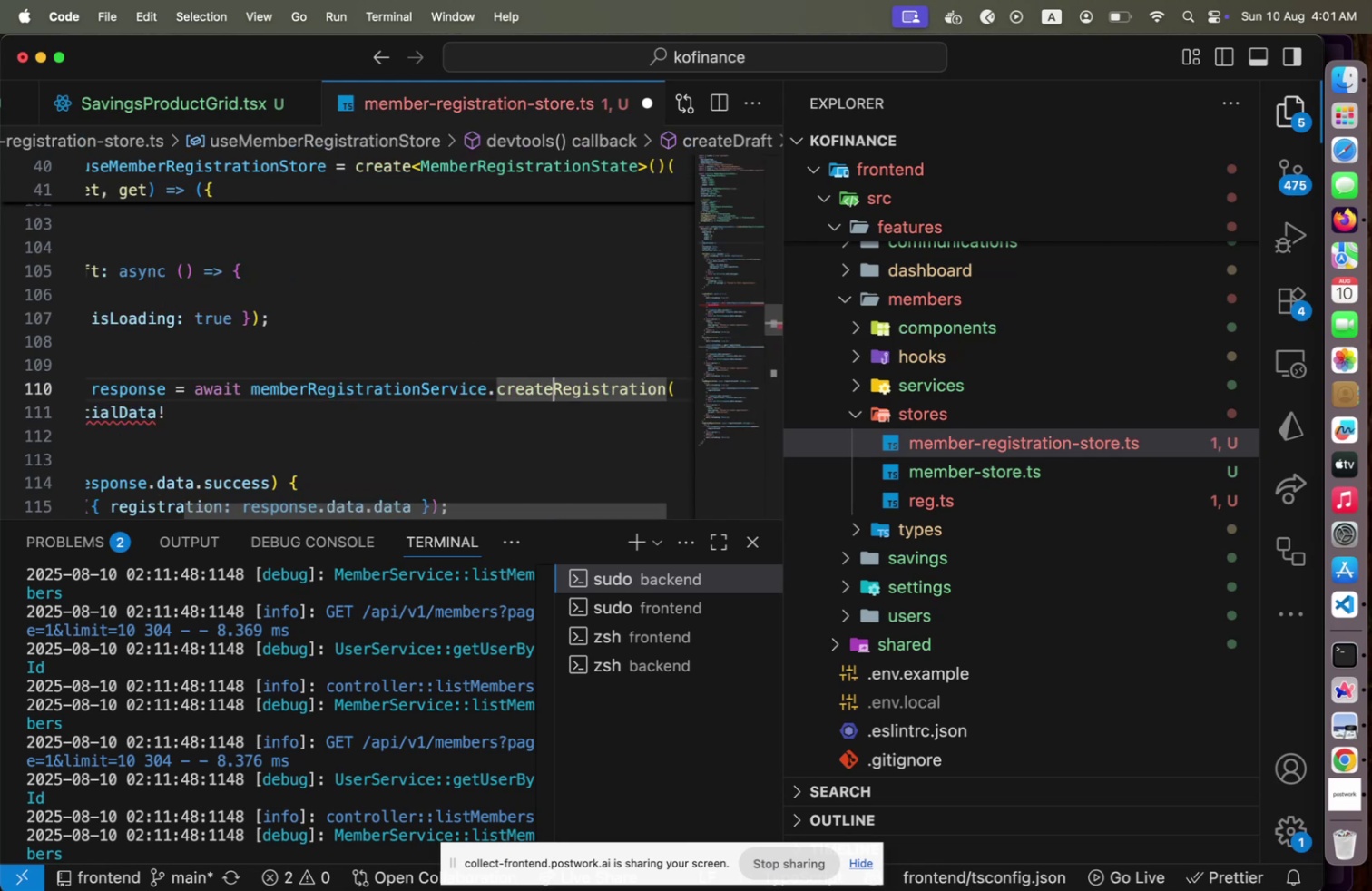 
key(Shift+End)
 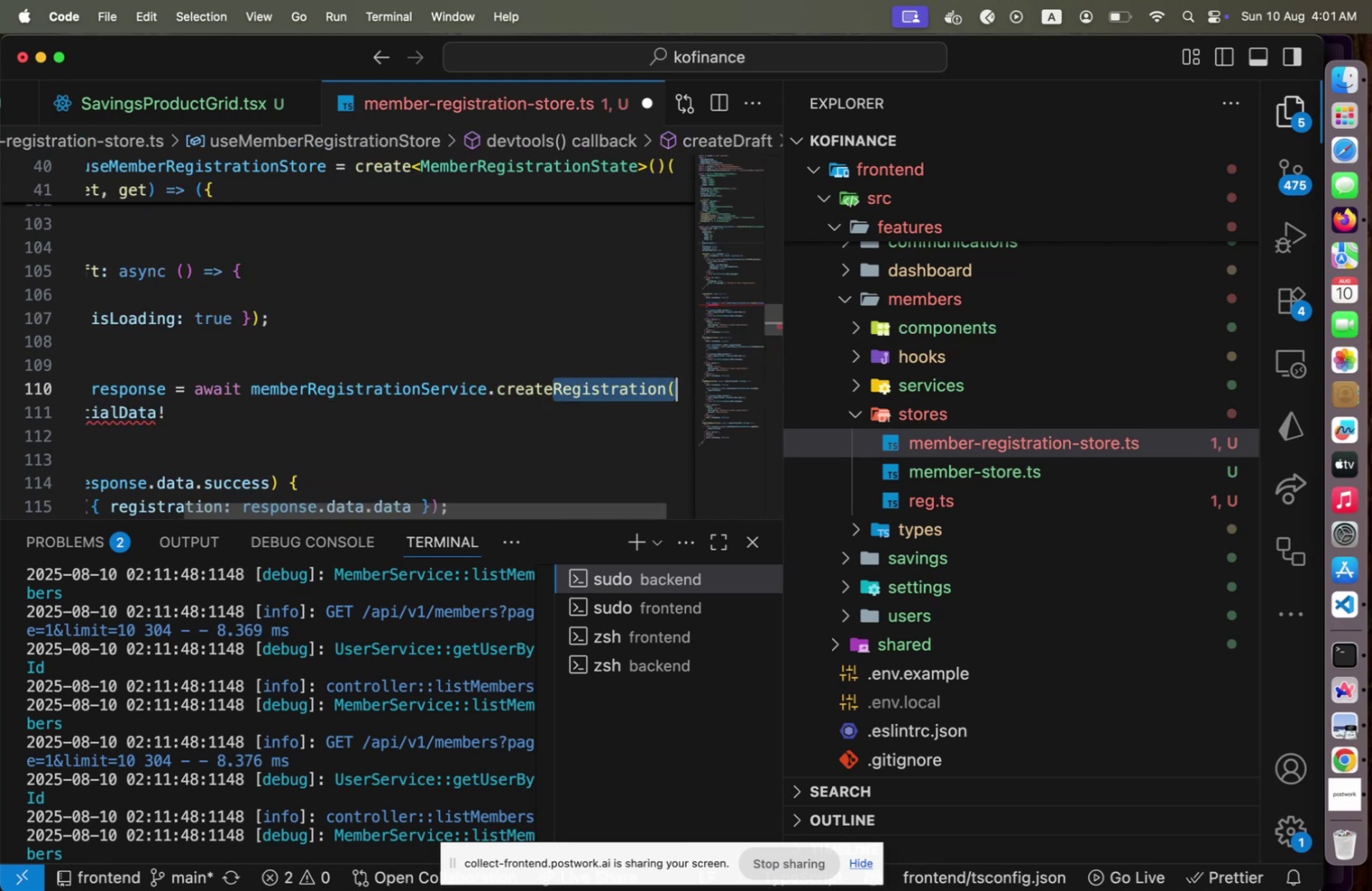 
key(Shift+ArrowLeft)
 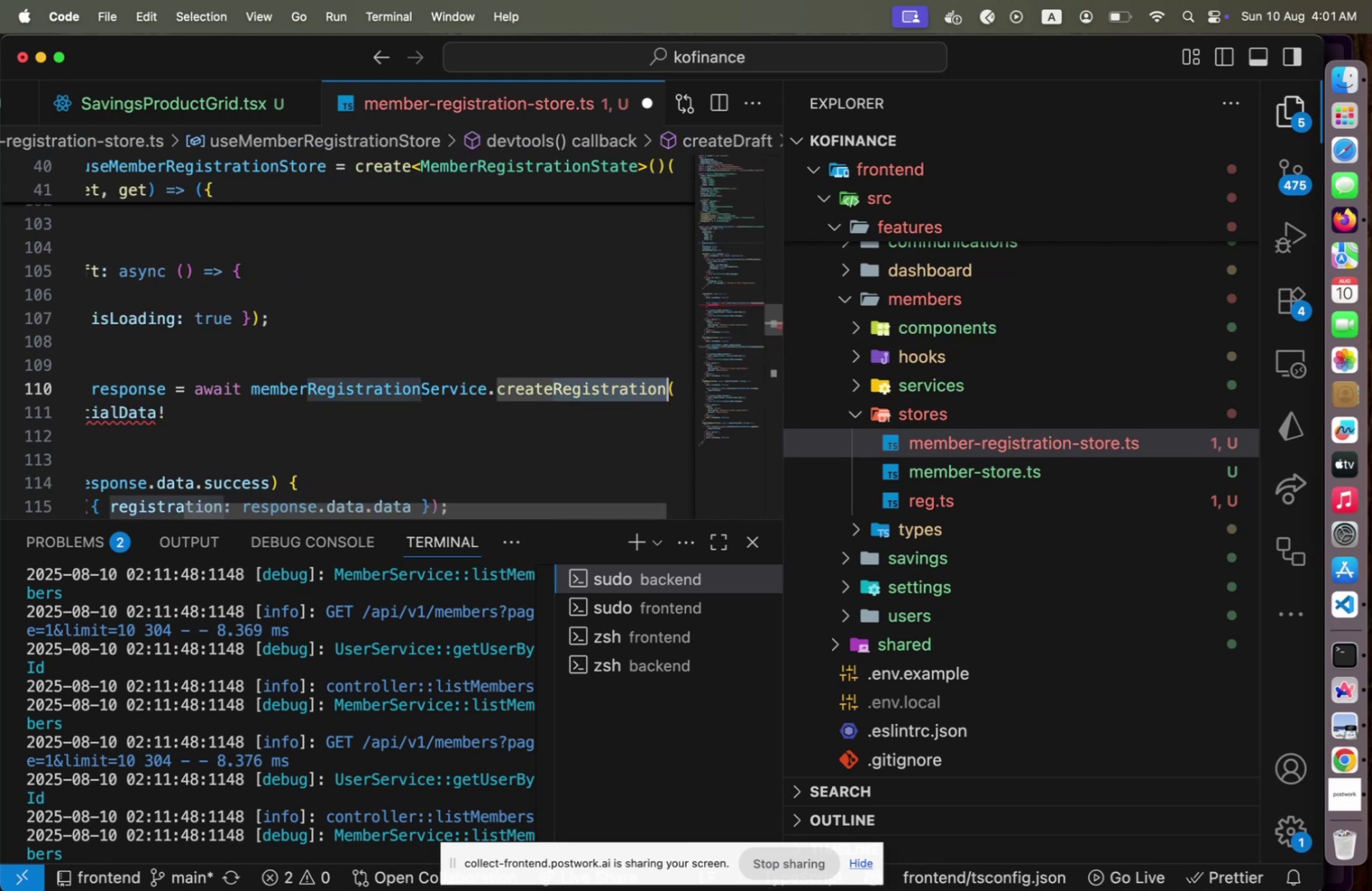 
key(Shift+ArrowLeft)
 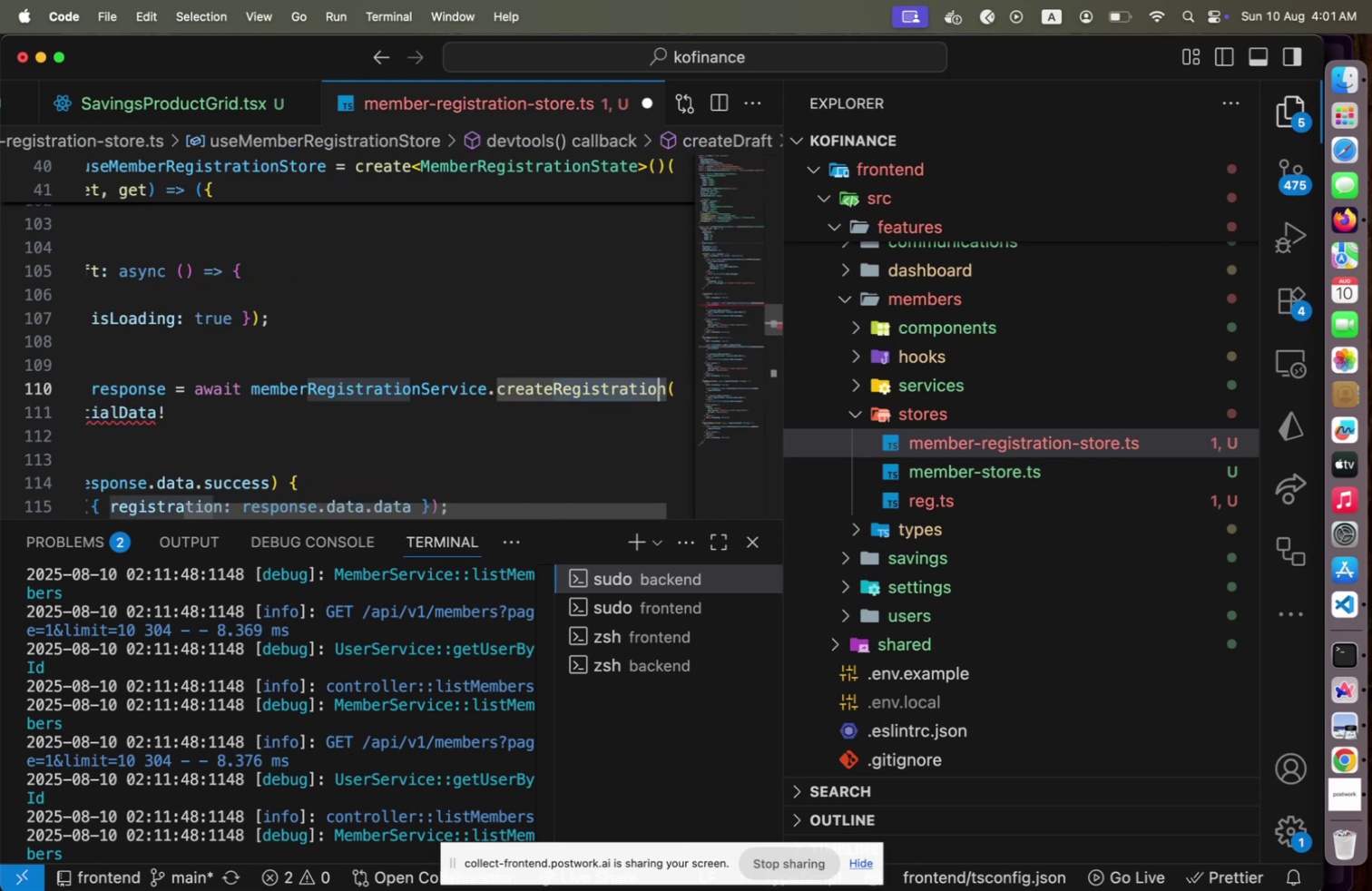 
key(Shift+ArrowRight)
 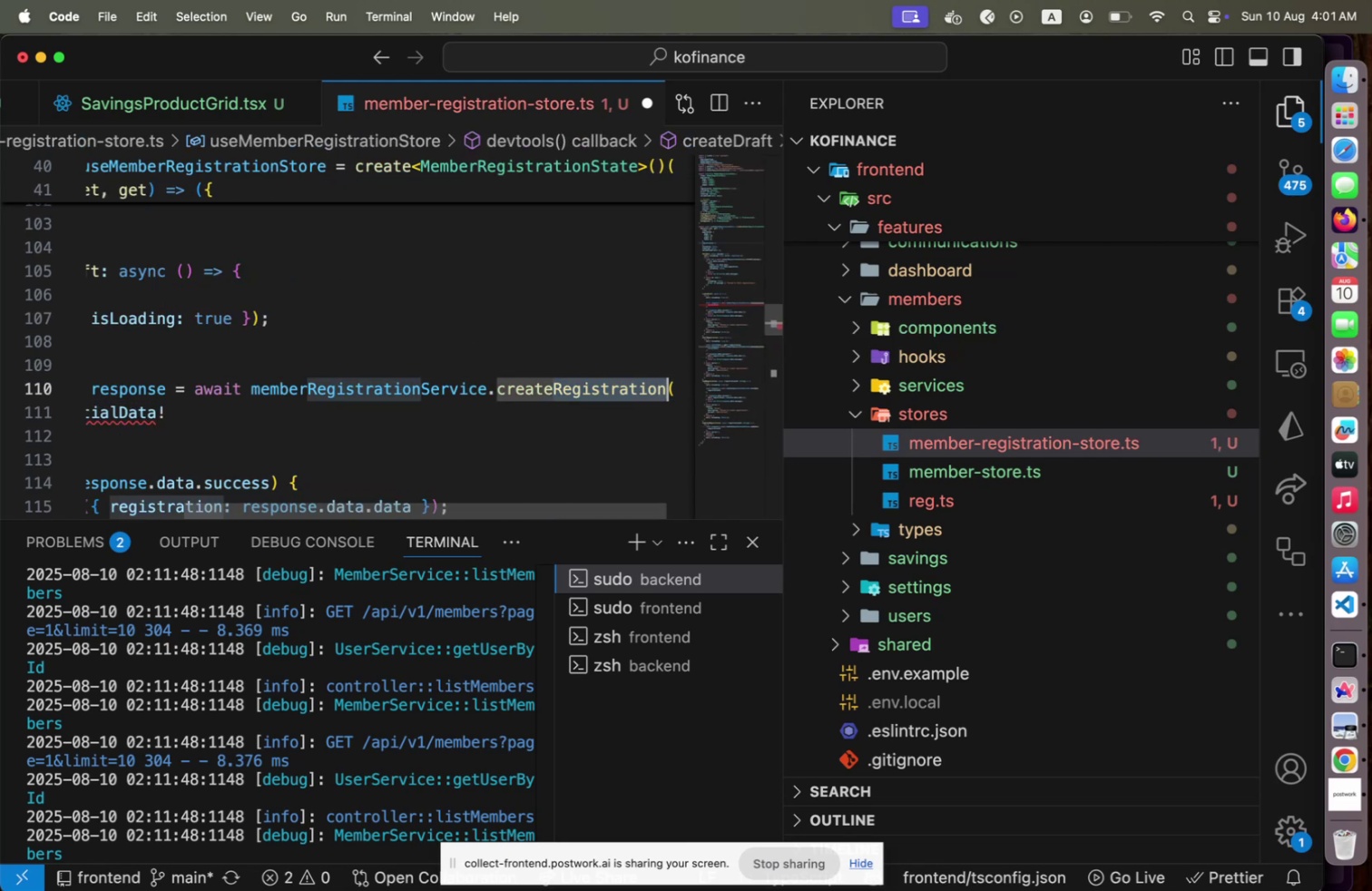 
key(Shift+D)
 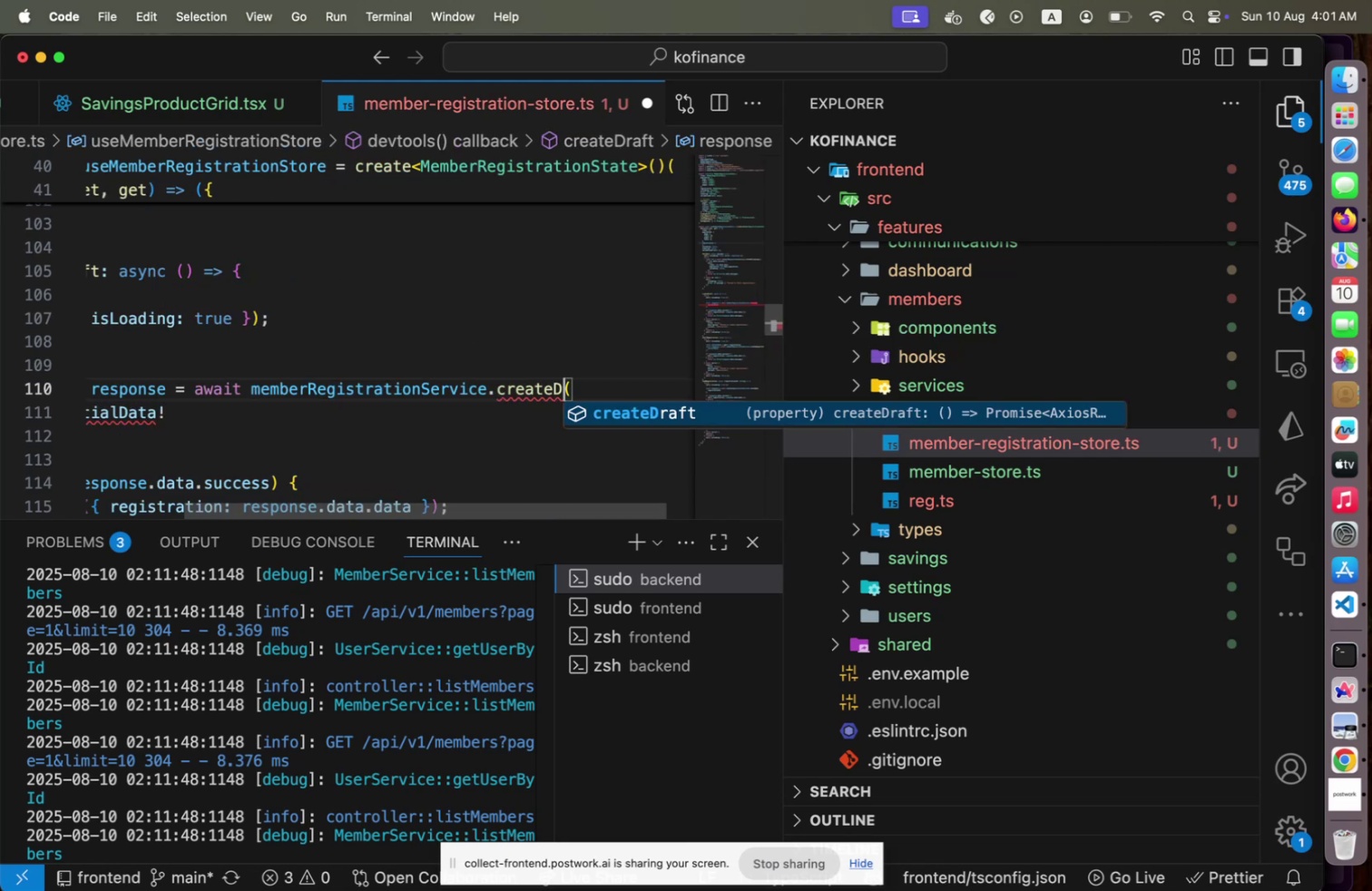 
key(Enter)
 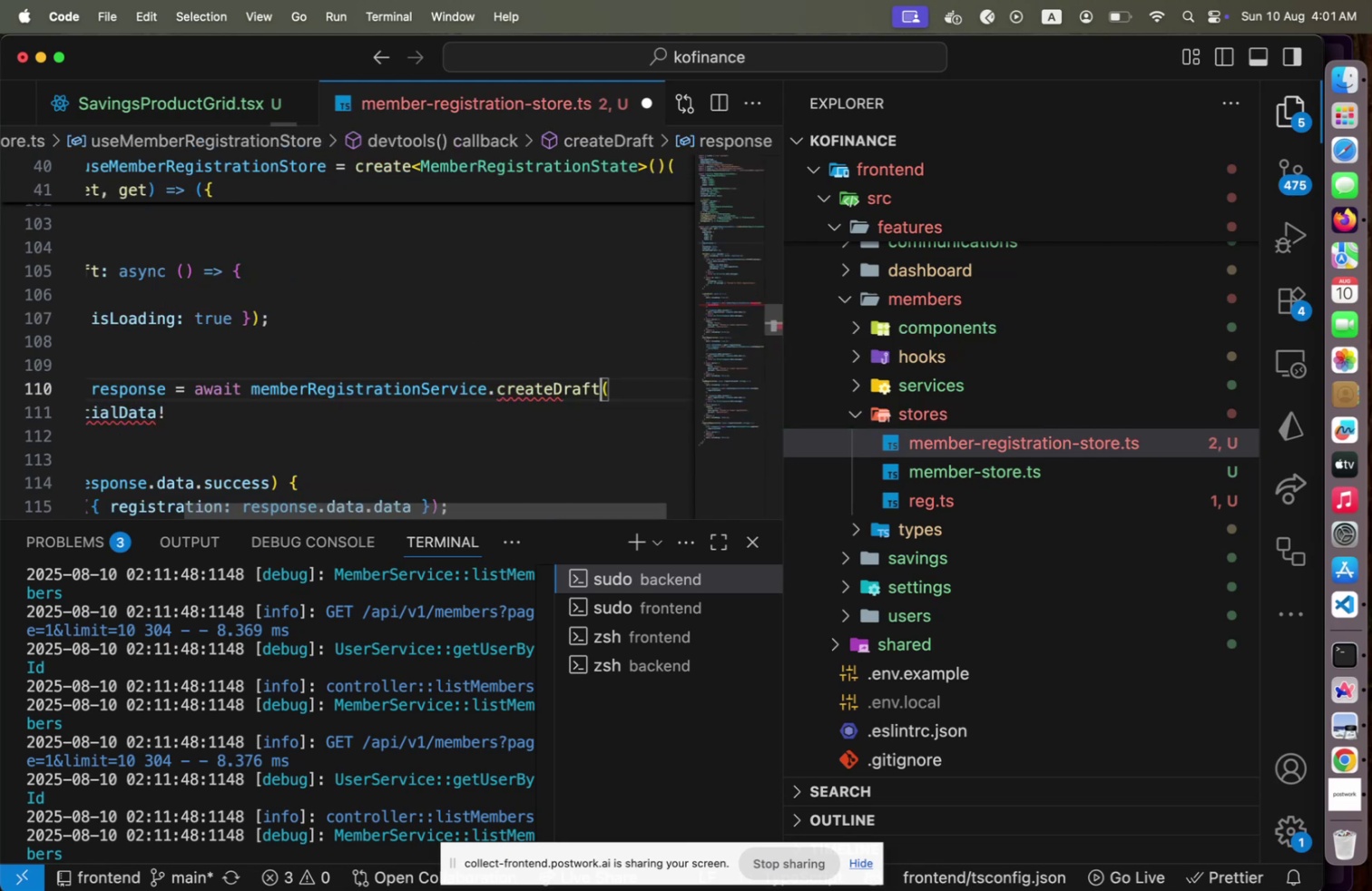 
key(ArrowDown)
 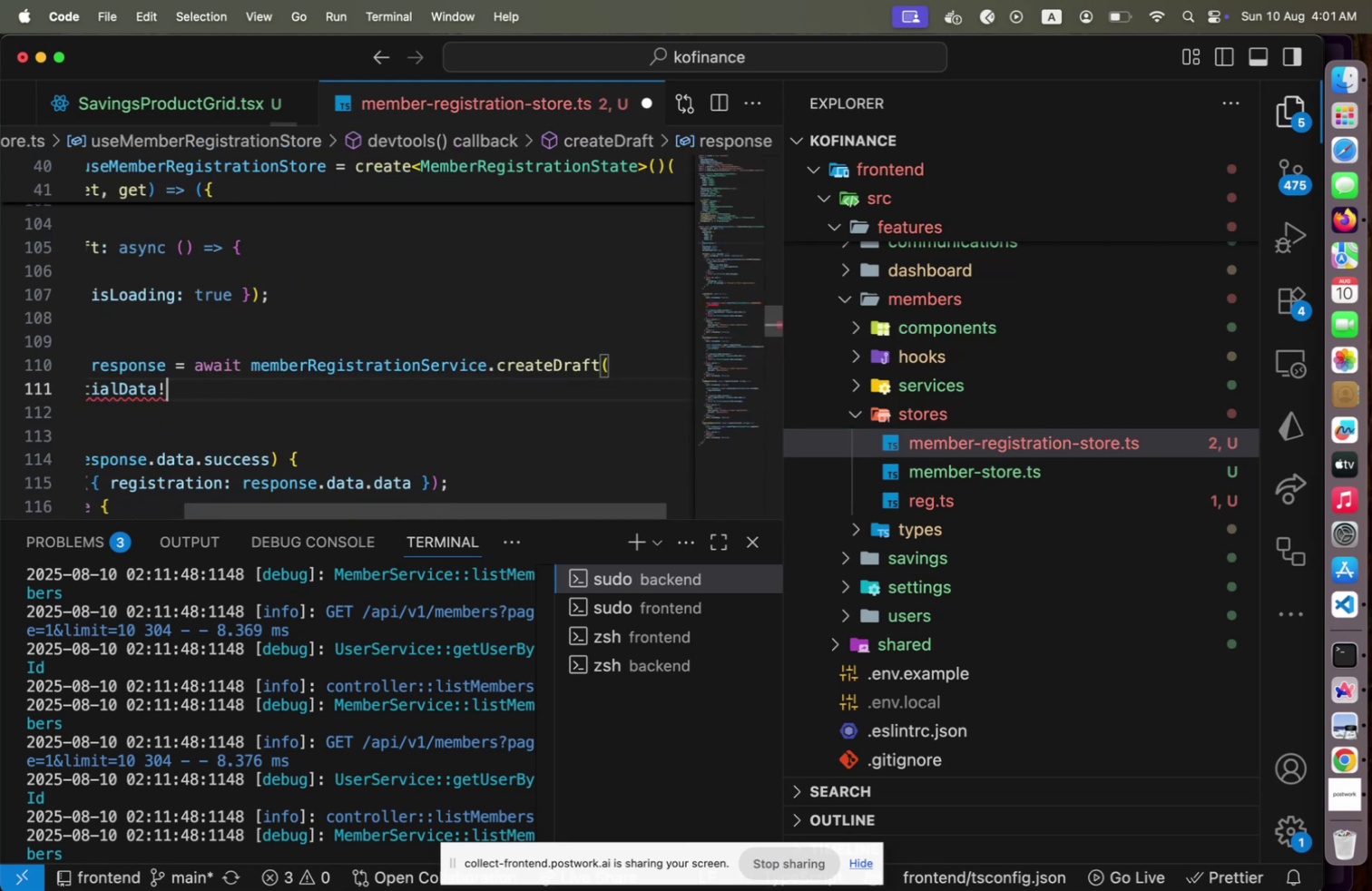 
key(Shift+ShiftLeft)
 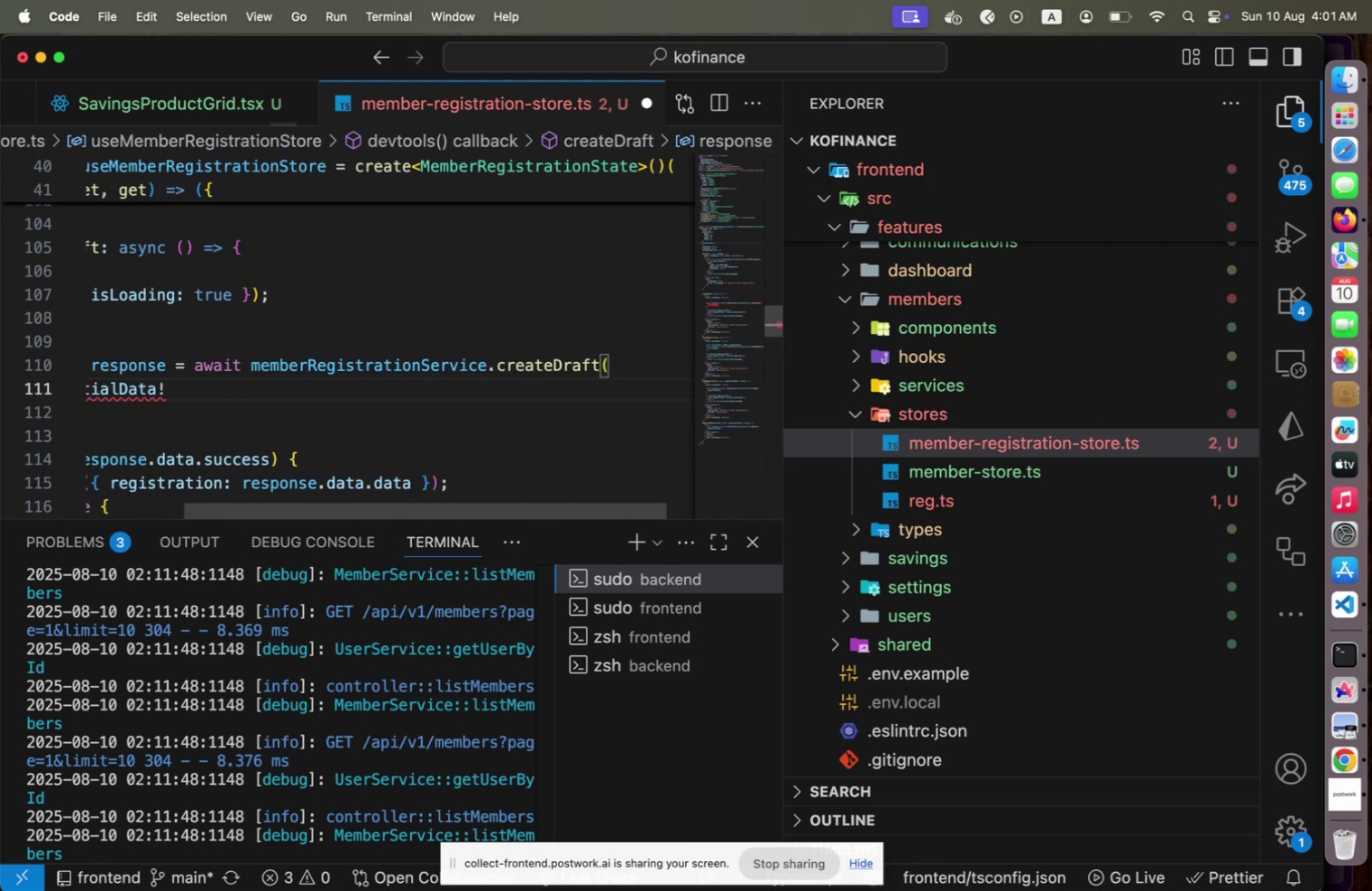 
key(Shift+Home)
 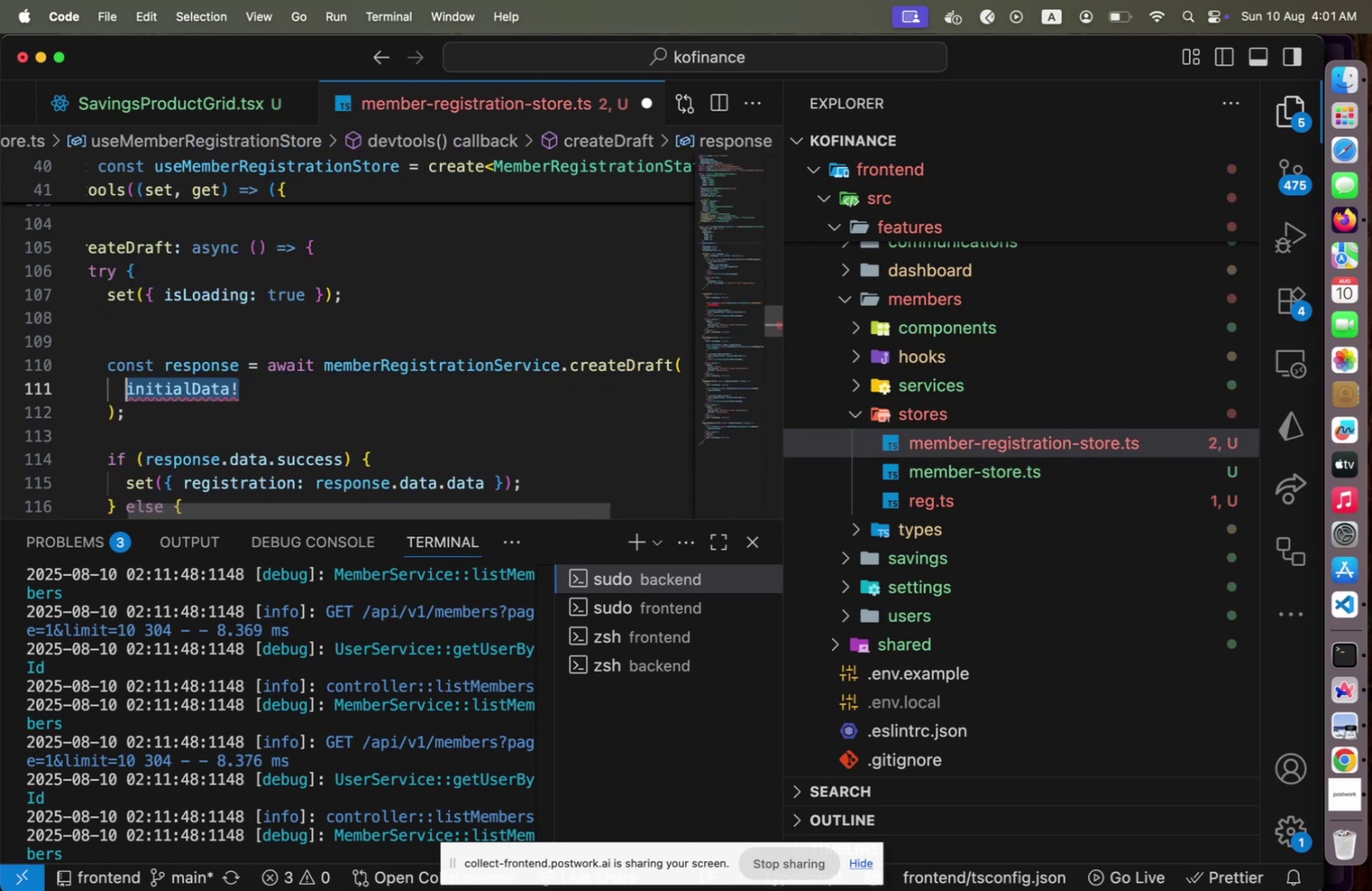 
key(Backspace)
 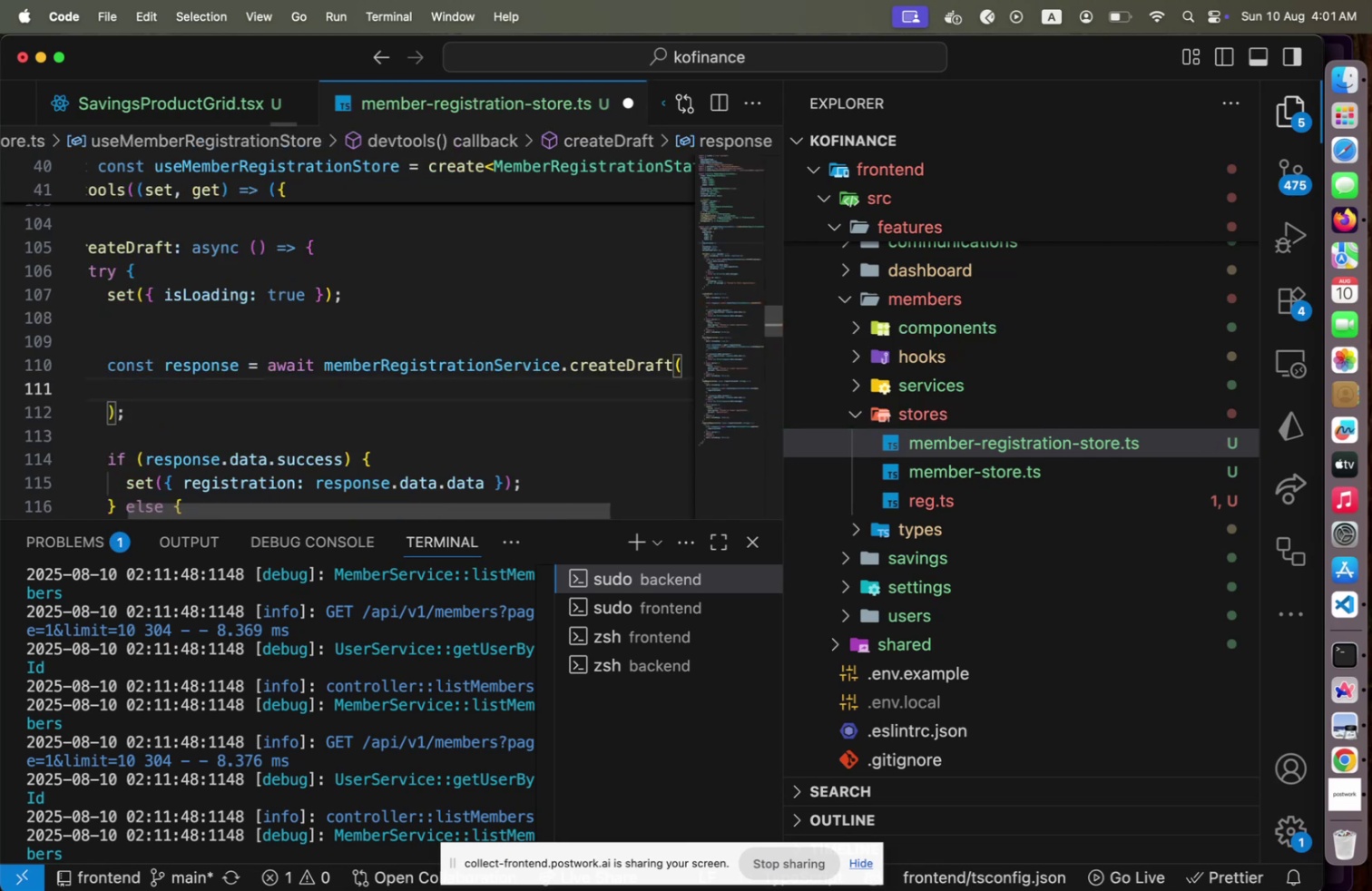 
key(Alt+Shift+F)
 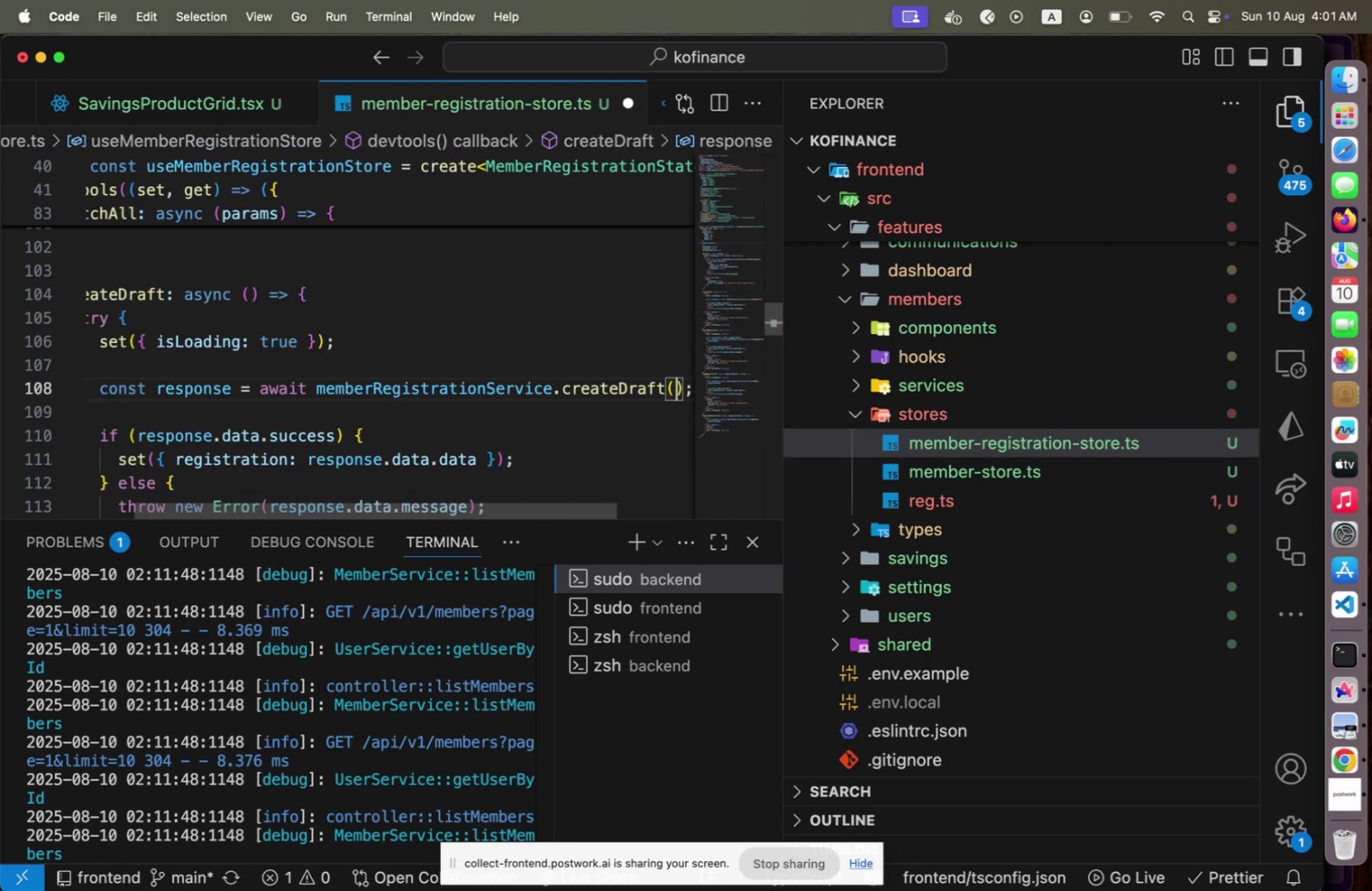 
key(ArrowDown)
 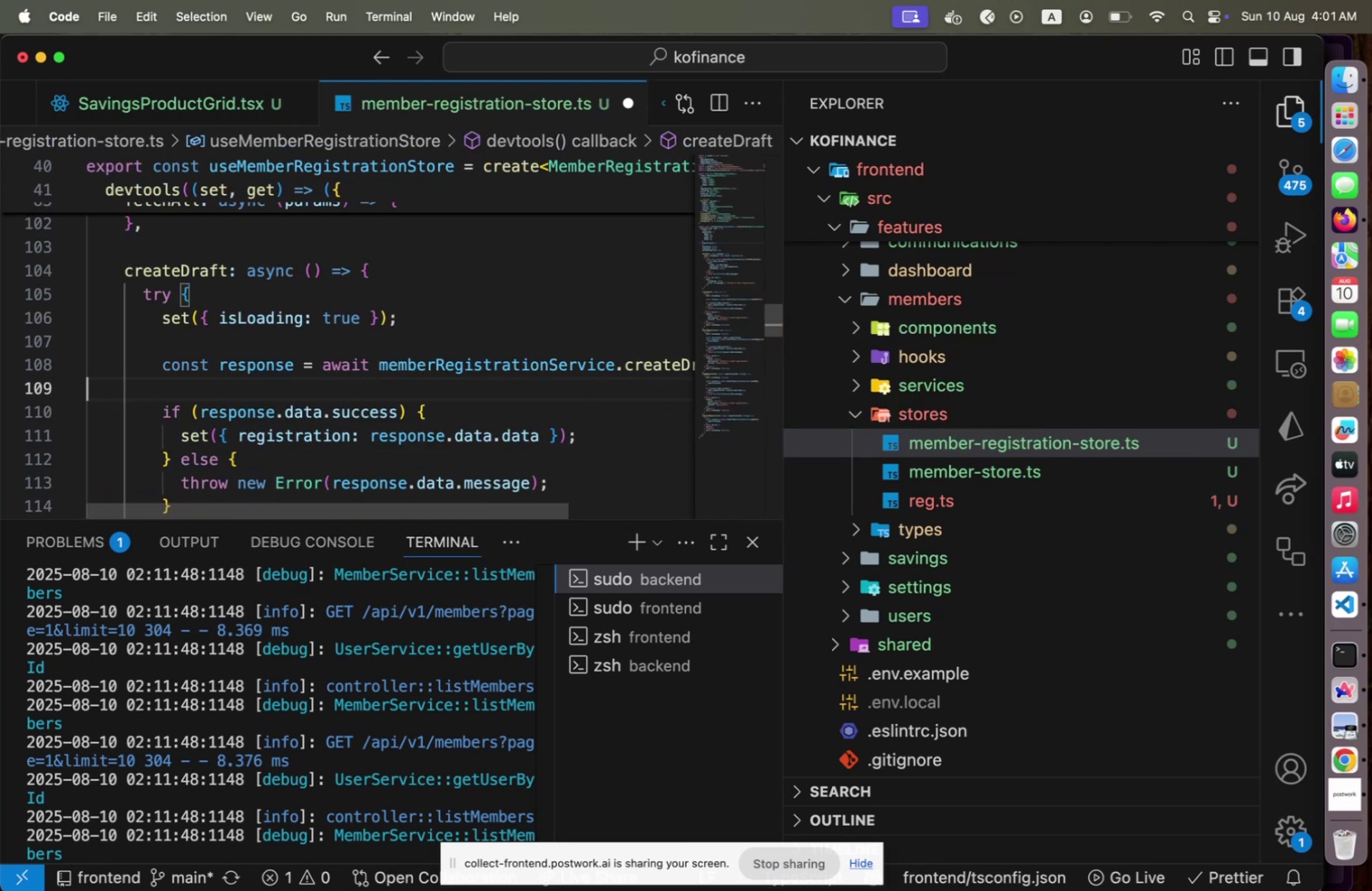 
key(ArrowDown)
 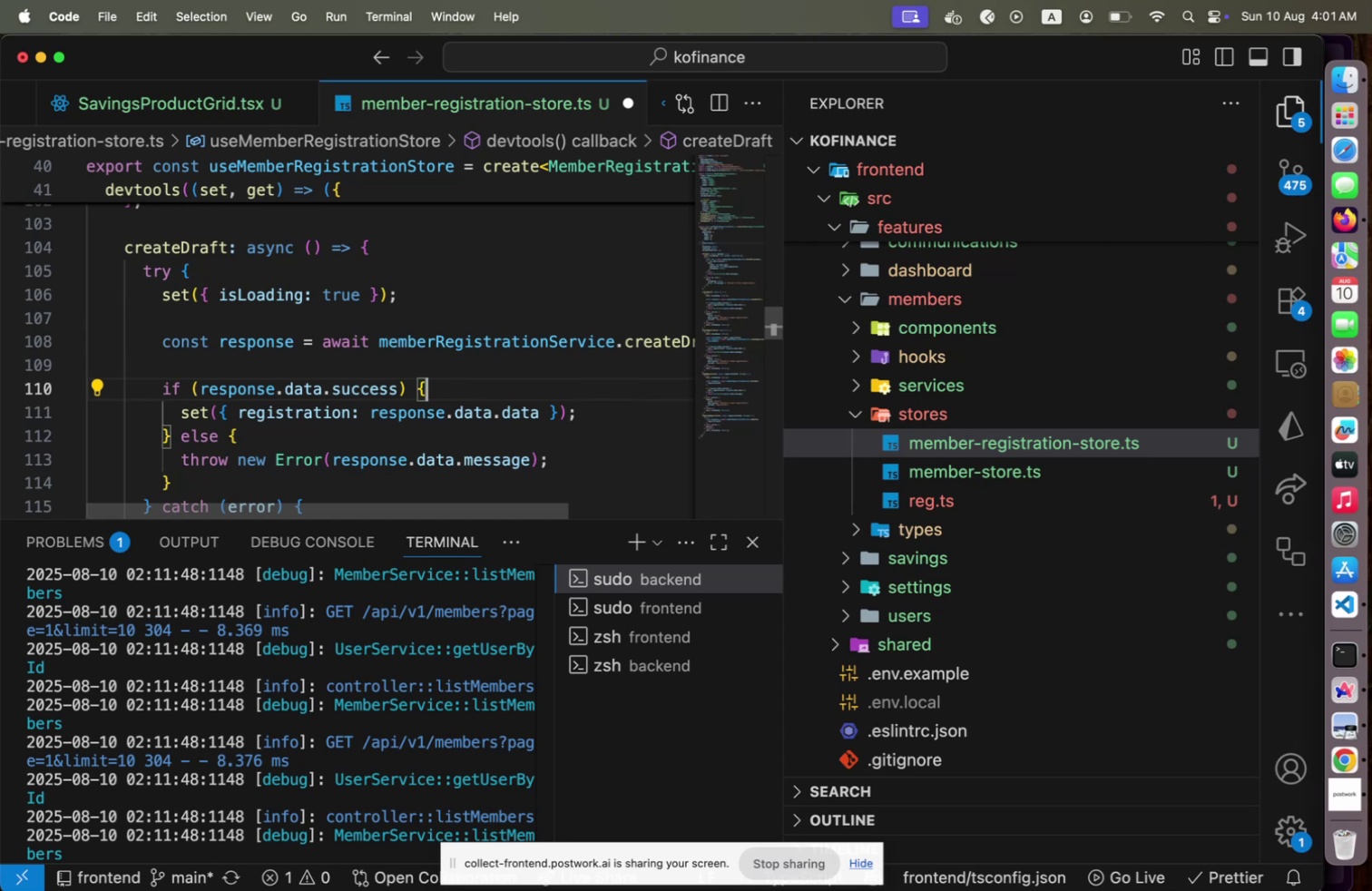 
key(ArrowDown)
 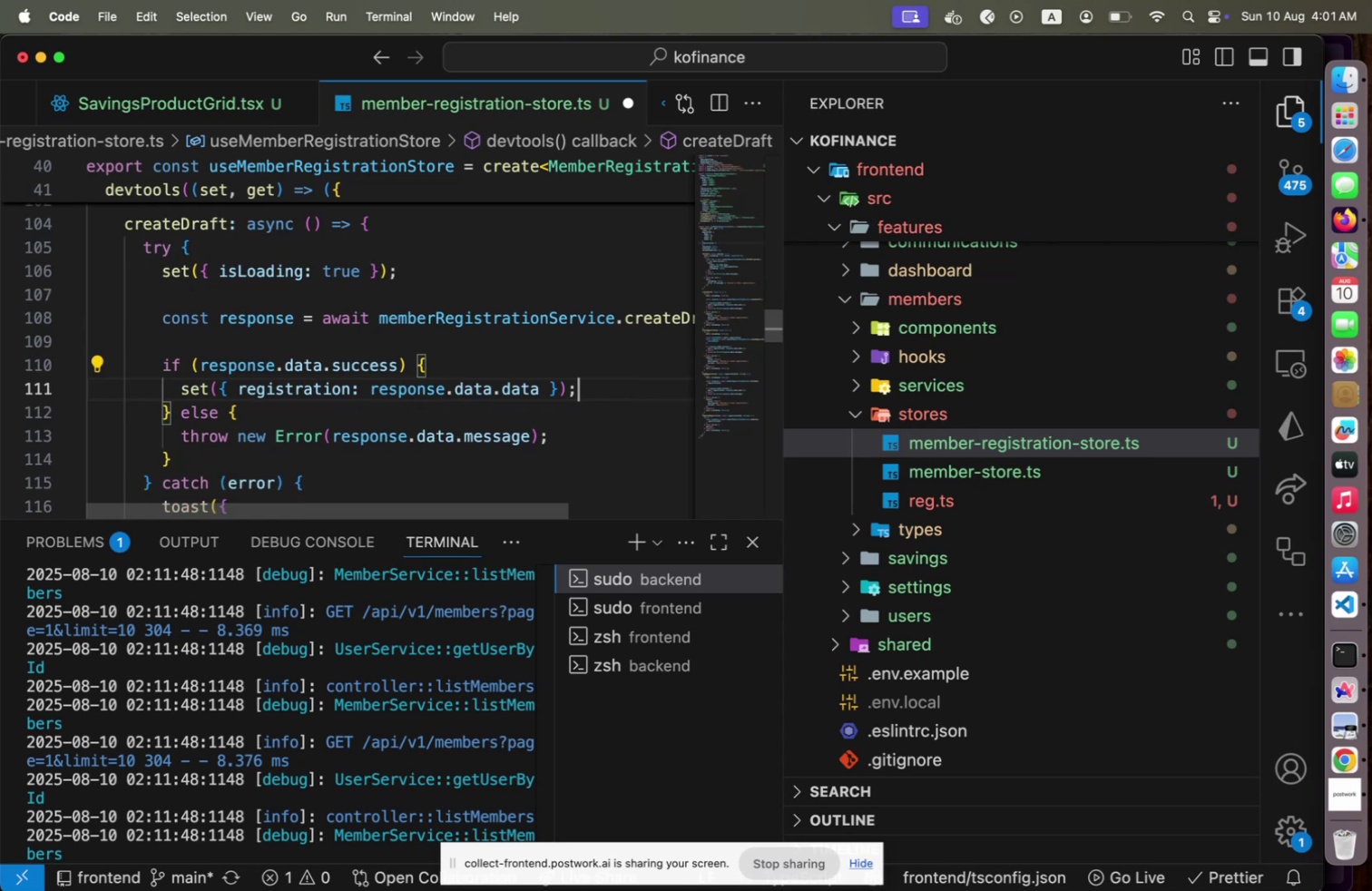 
hold_key(key=ArrowLeft, duration=1.51)
 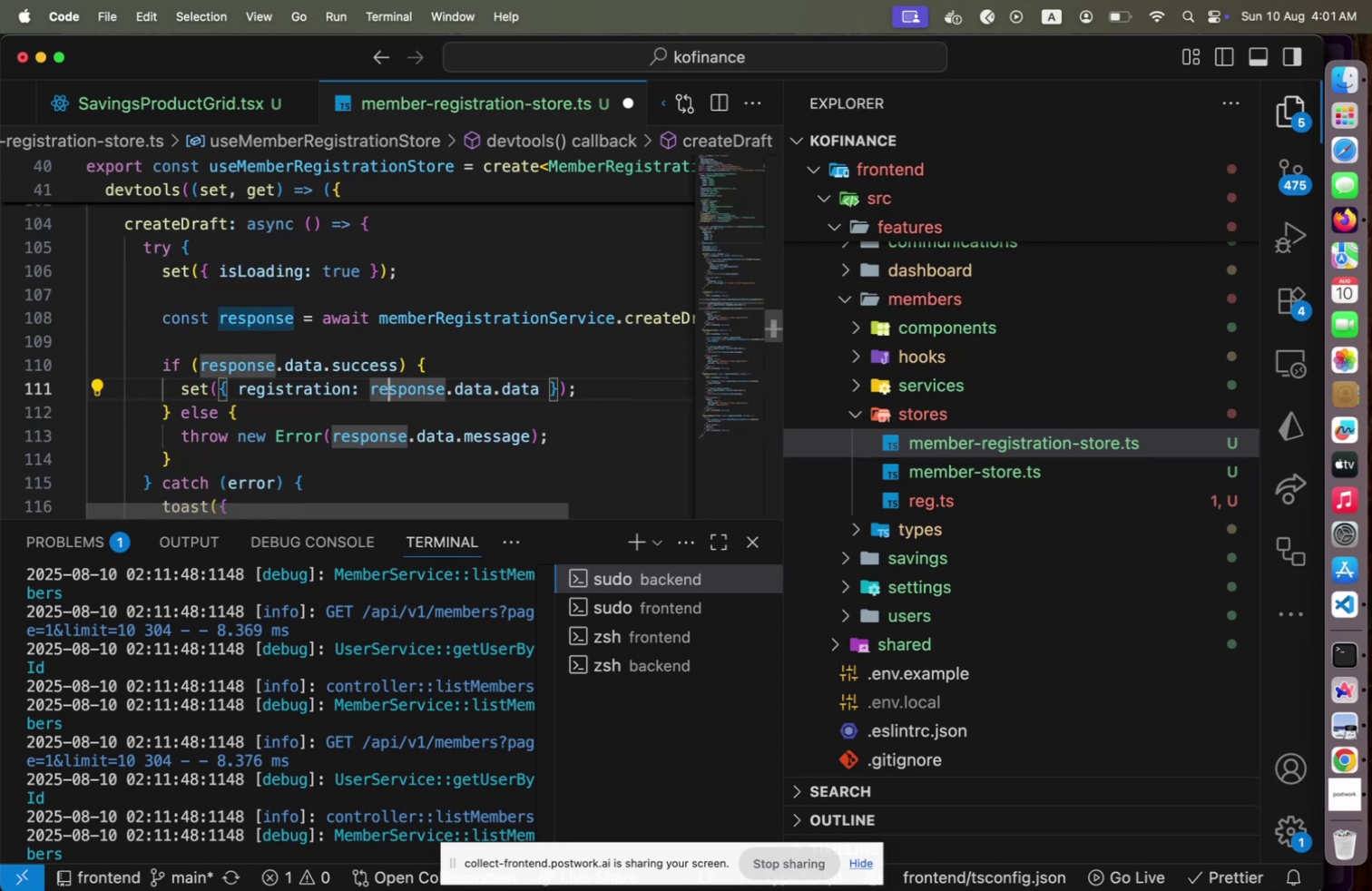 
hold_key(key=ArrowLeft, duration=0.94)
 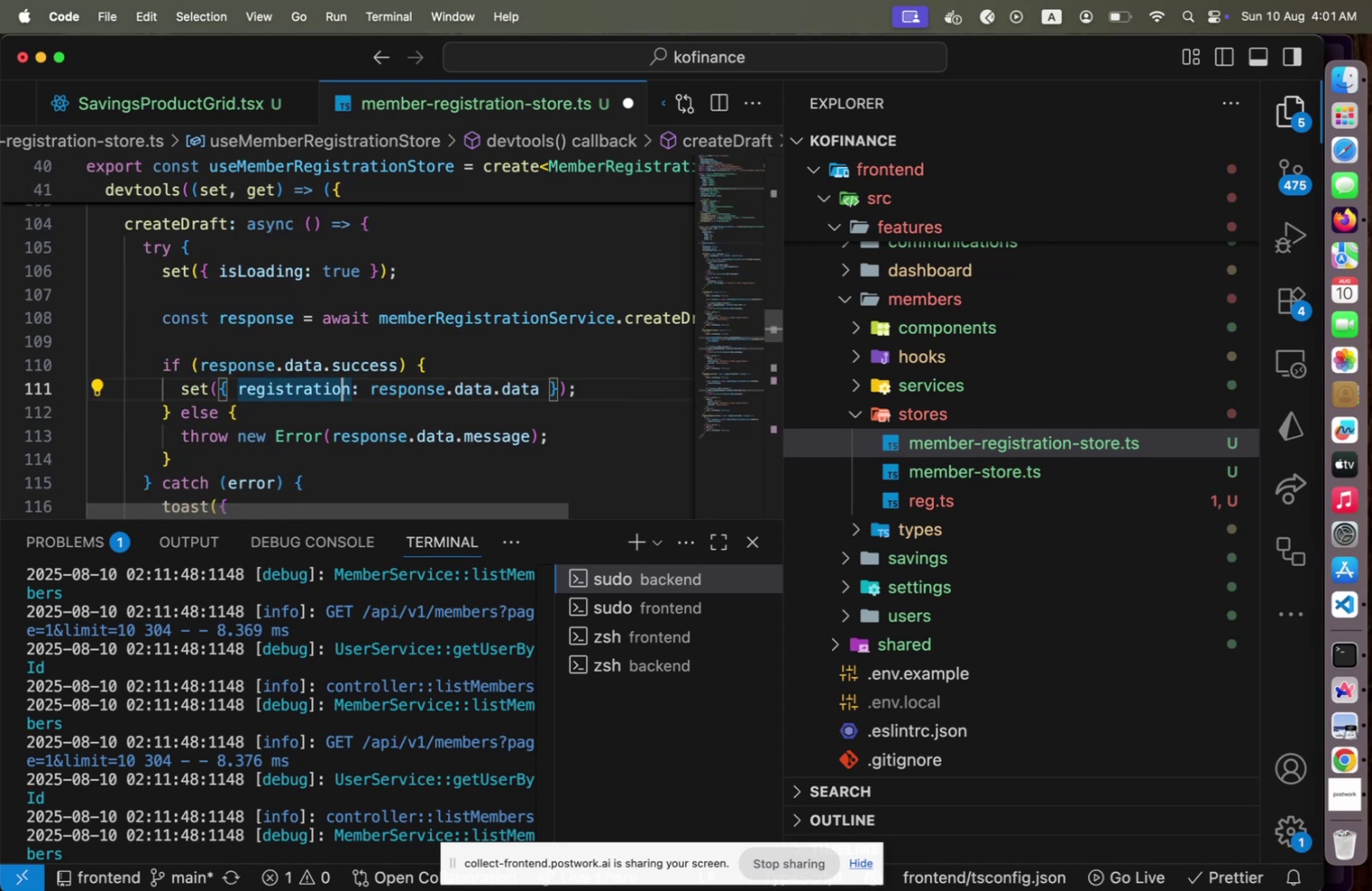 
key(ArrowRight)
 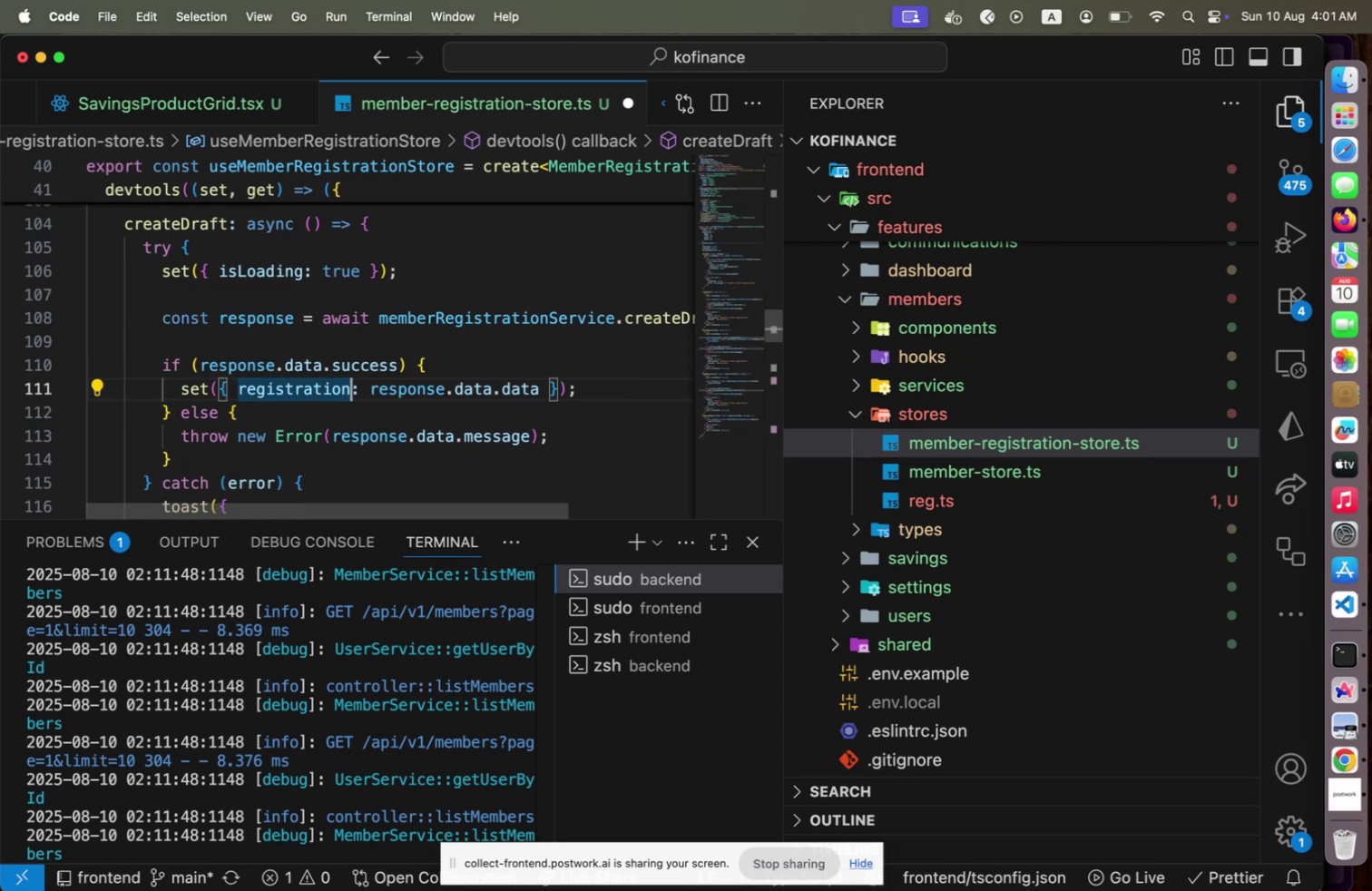 
hold_key(key=ArrowLeft, duration=1.32)
 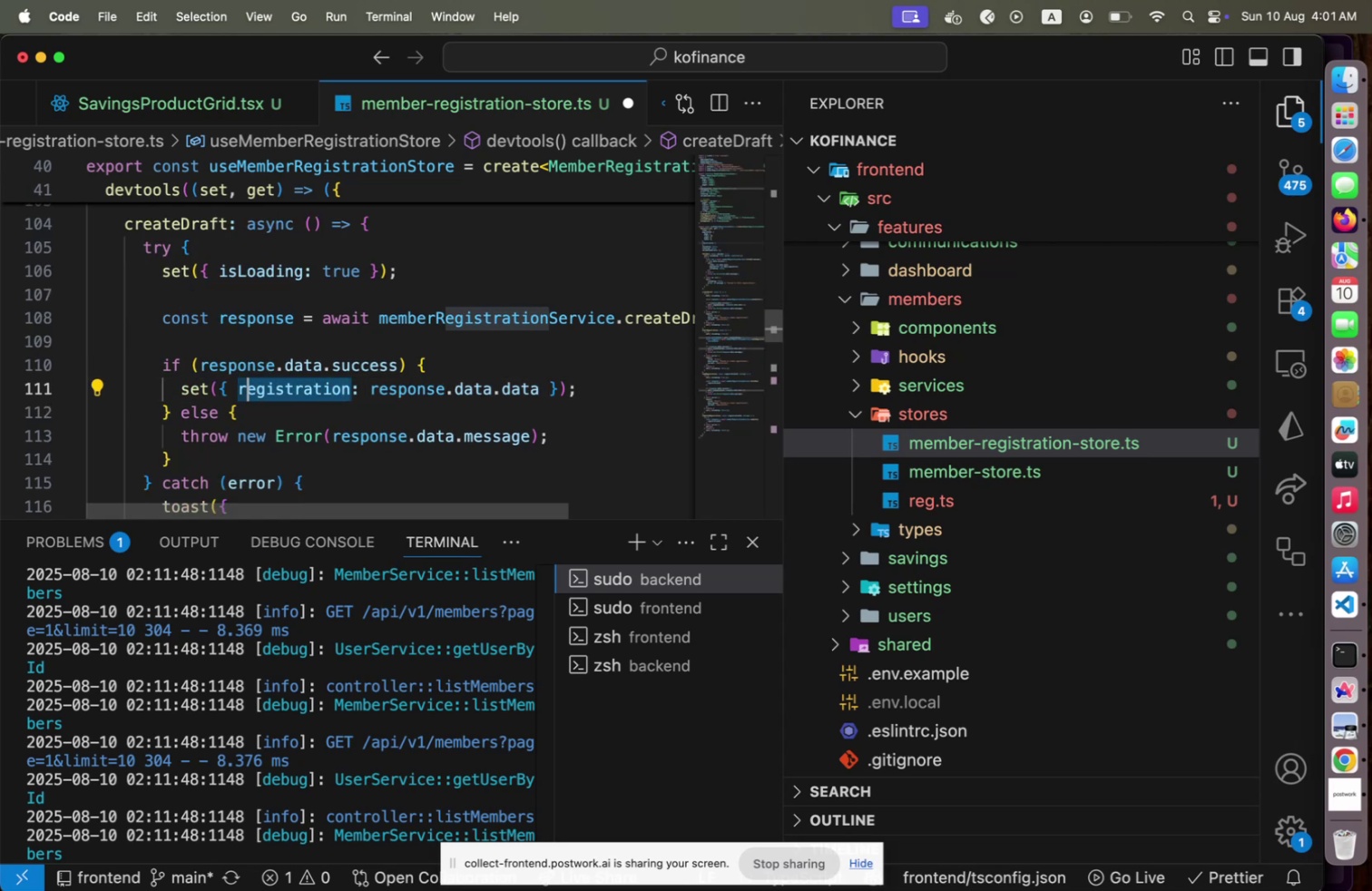 
key(Shift+ArrowLeft)
 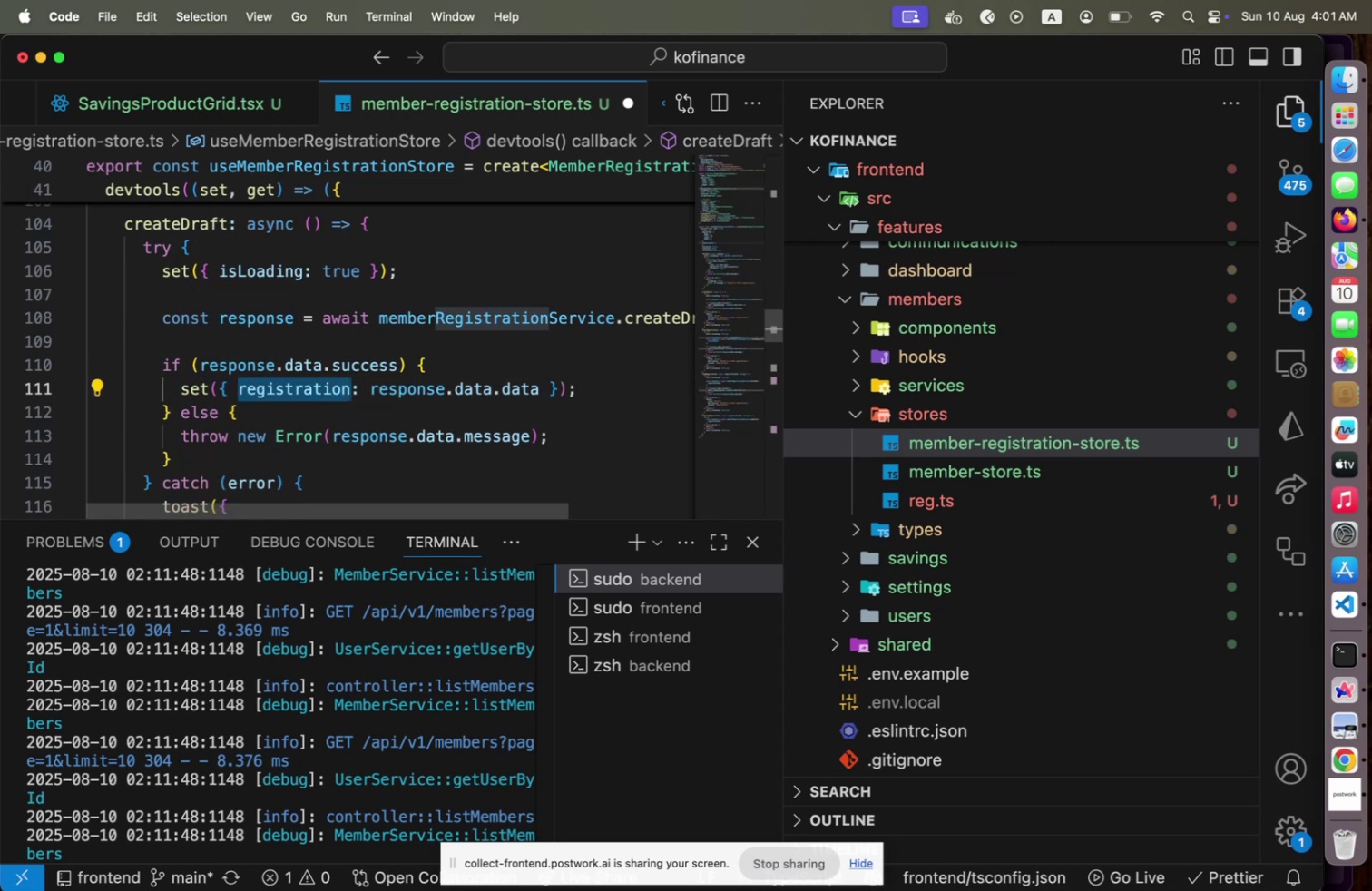 
key(ArrowDown)
 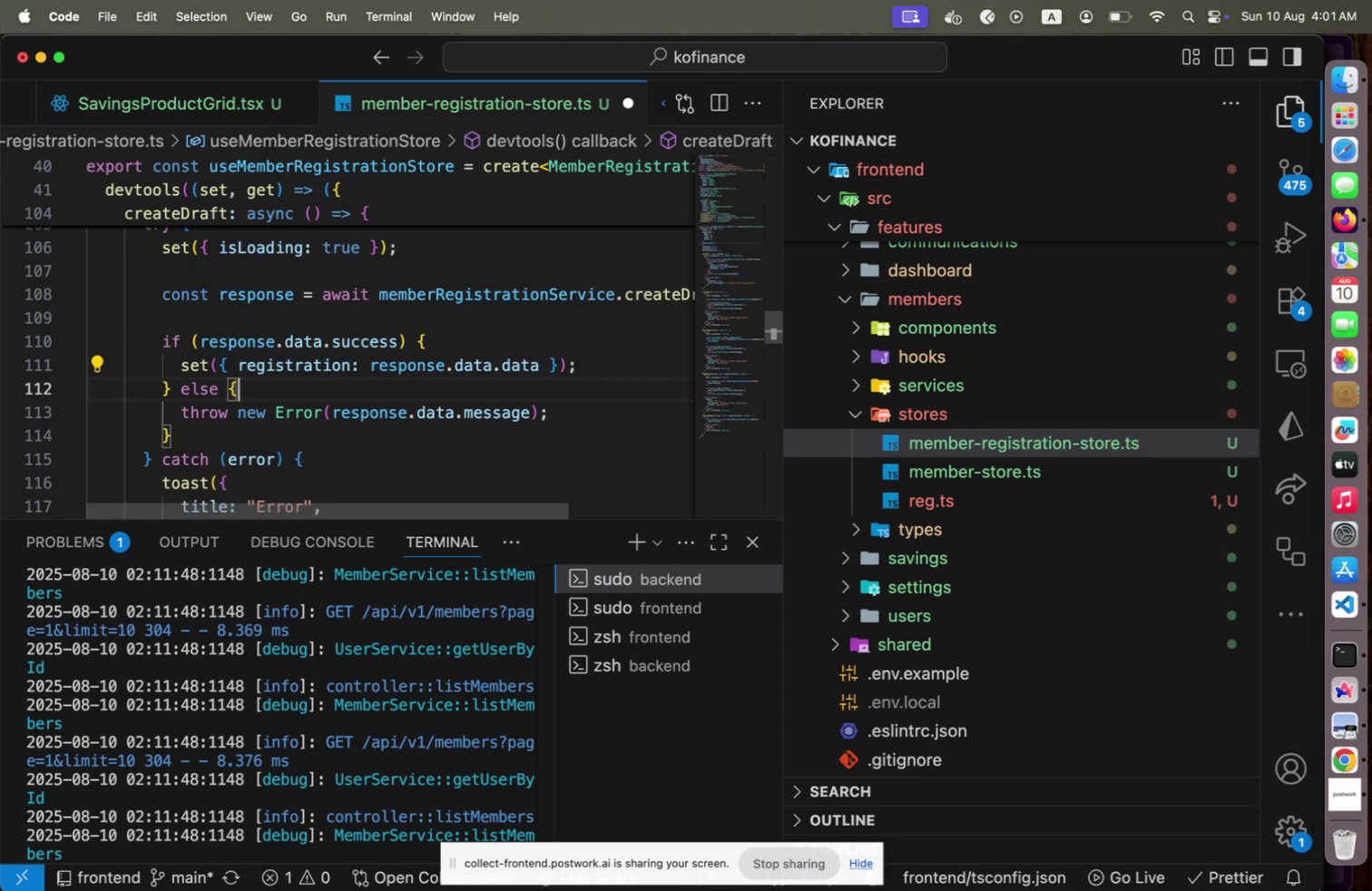 
key(ArrowDown)
 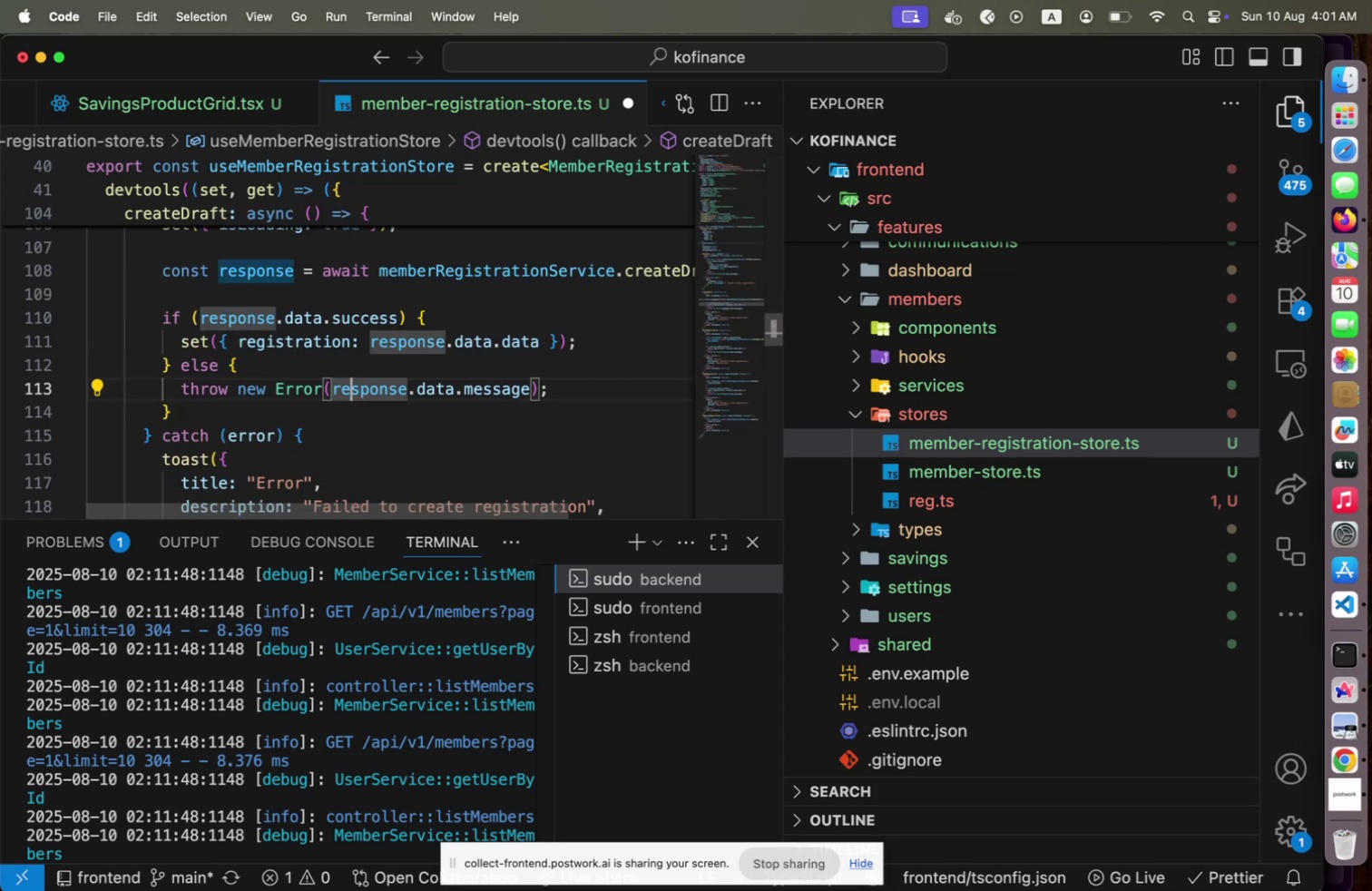 
hold_key(key=ArrowDown, duration=1.01)
 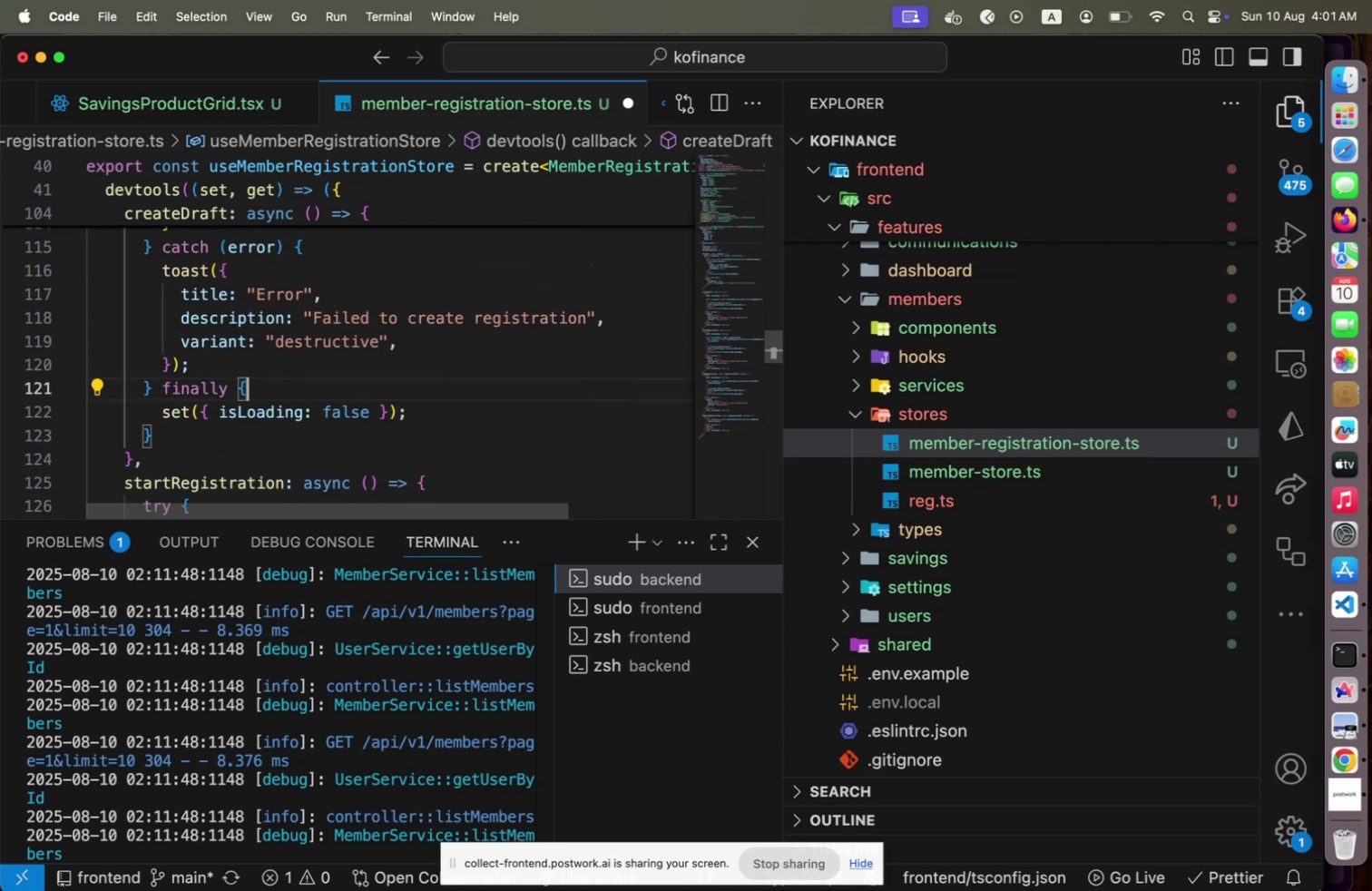 
key(ArrowDown)
 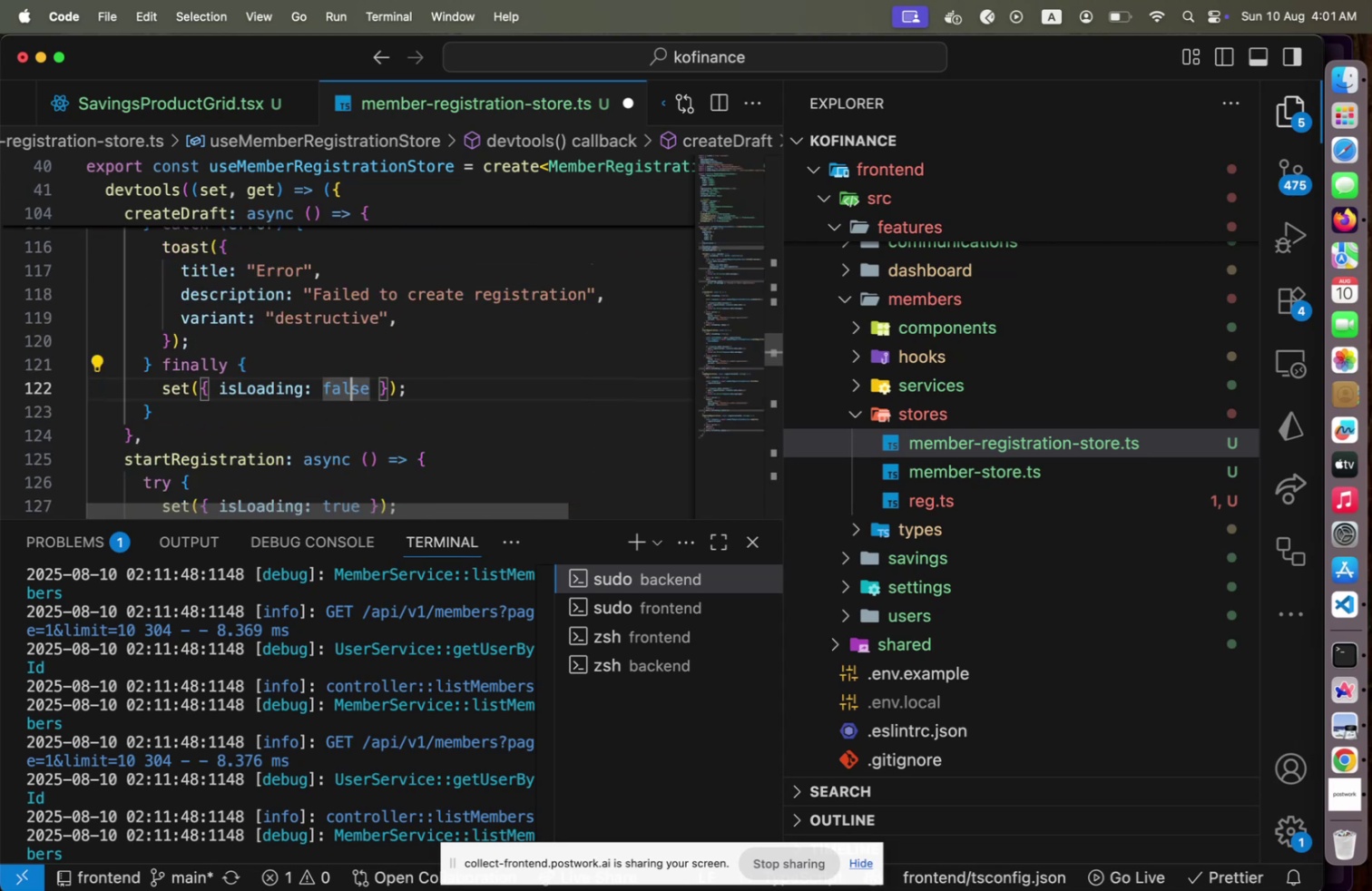 
hold_key(key=ArrowDown, duration=0.36)
 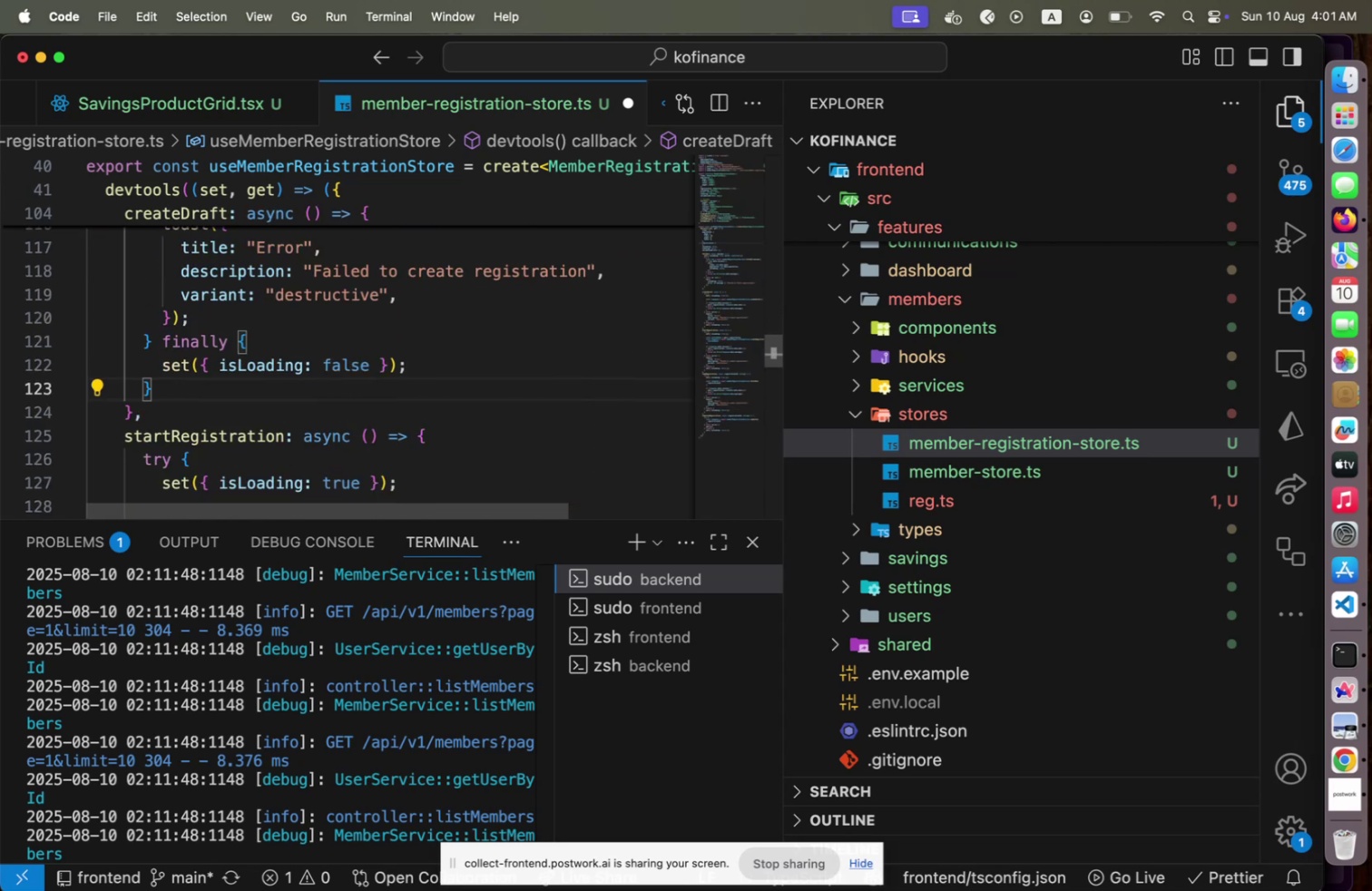 
key(ArrowDown)
 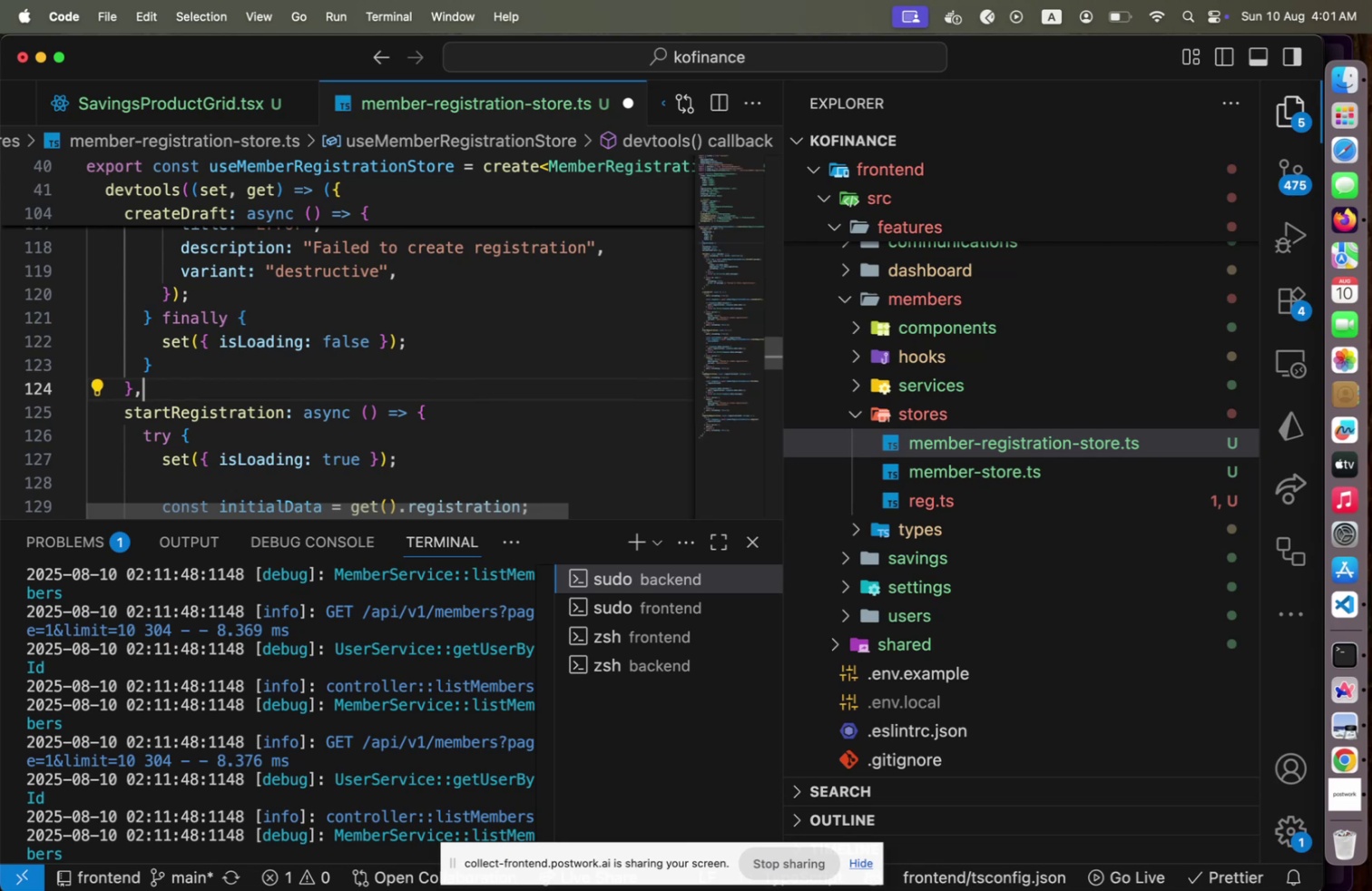 
key(Meta+CommandLeft)
 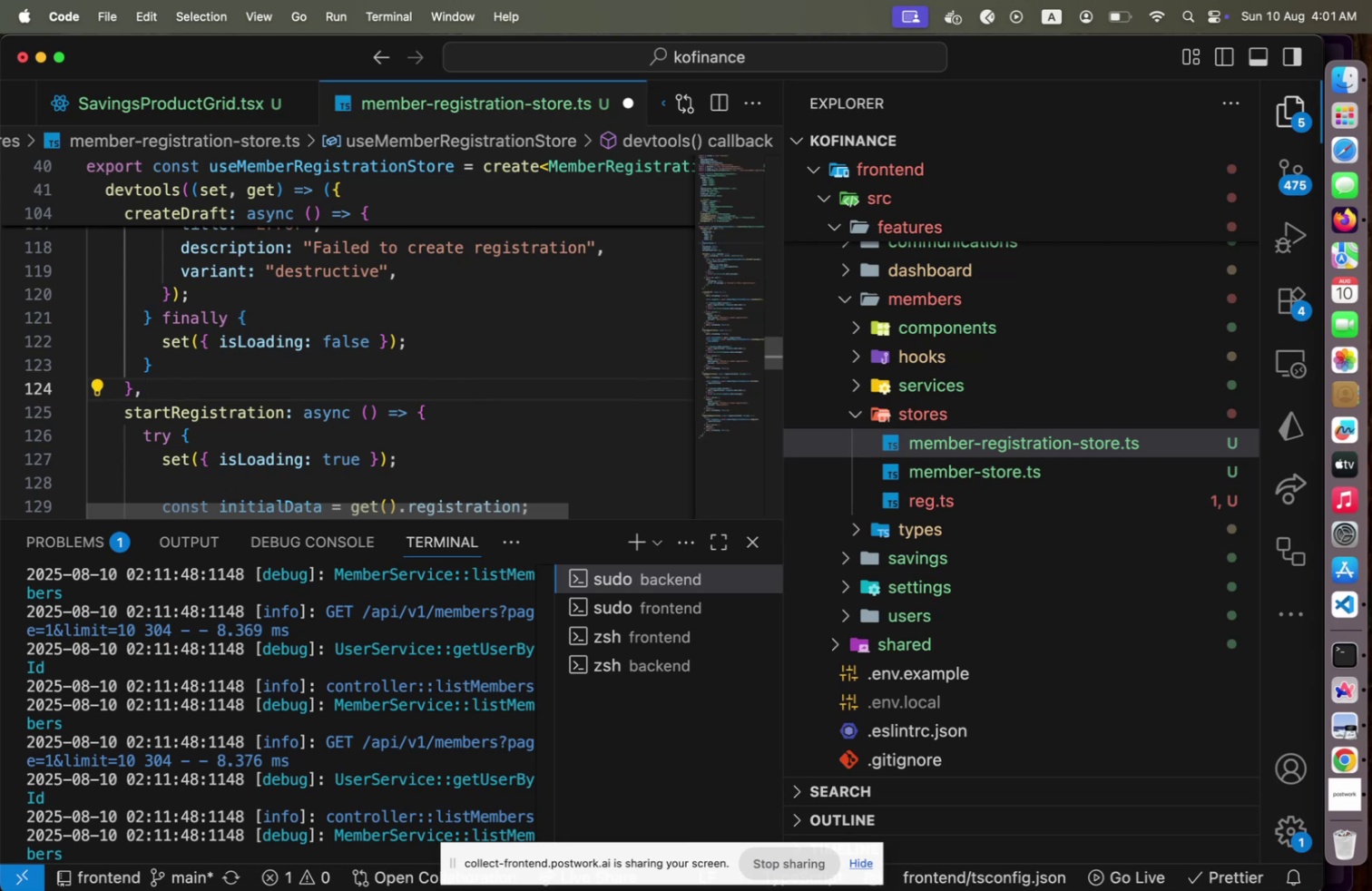 
key(Meta+S)
 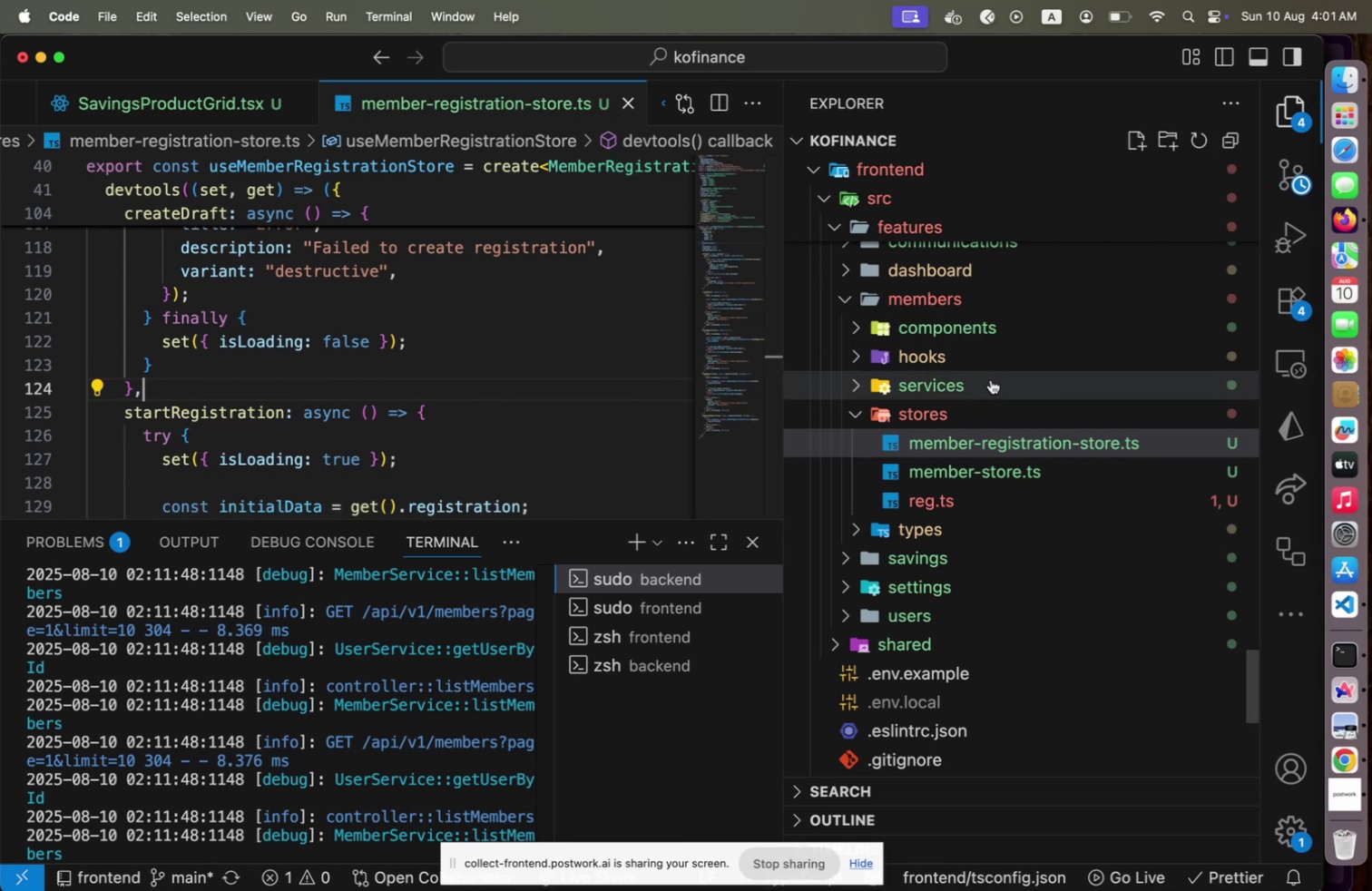 
left_click([986, 328])
 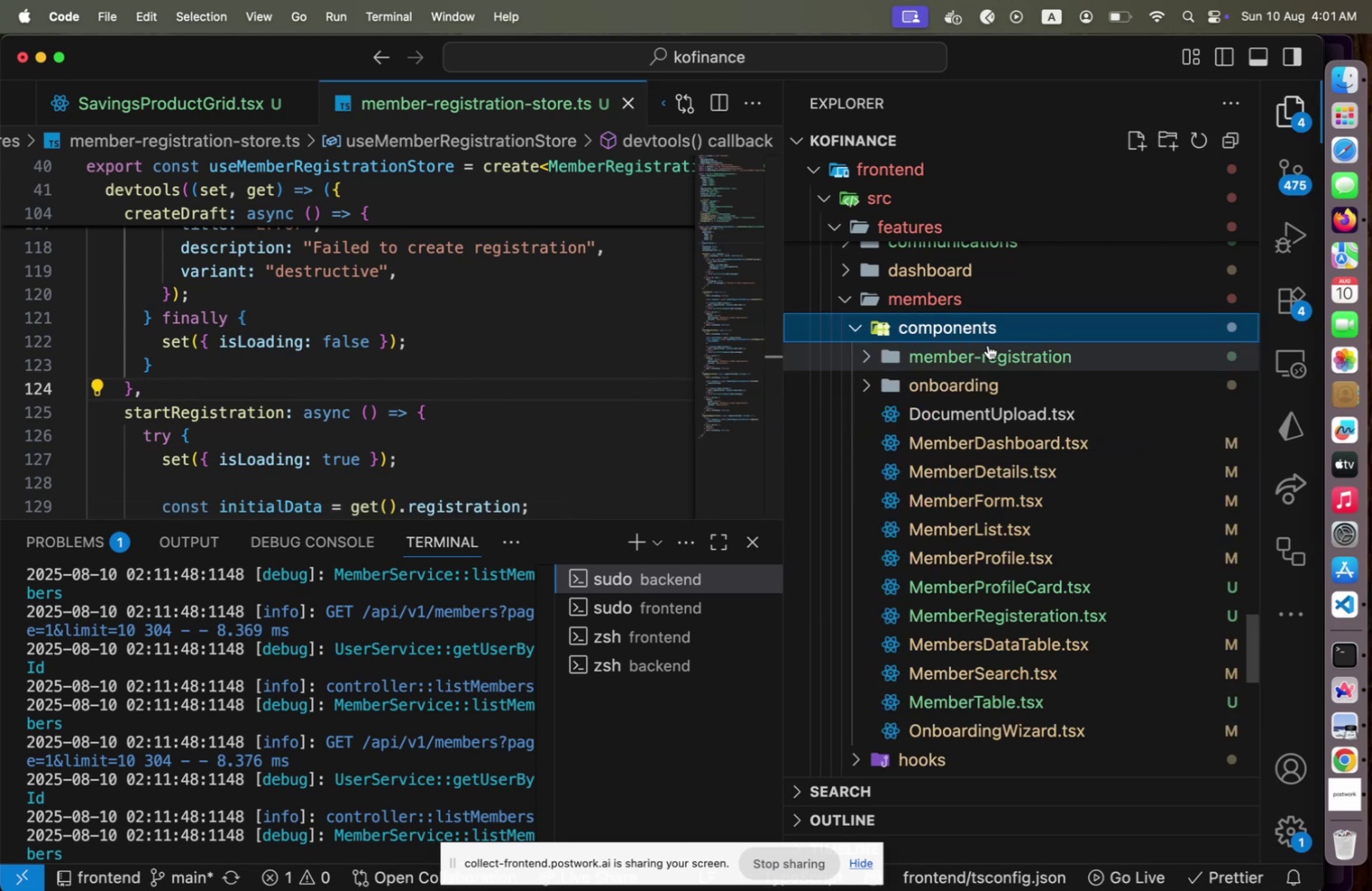 
left_click([991, 354])
 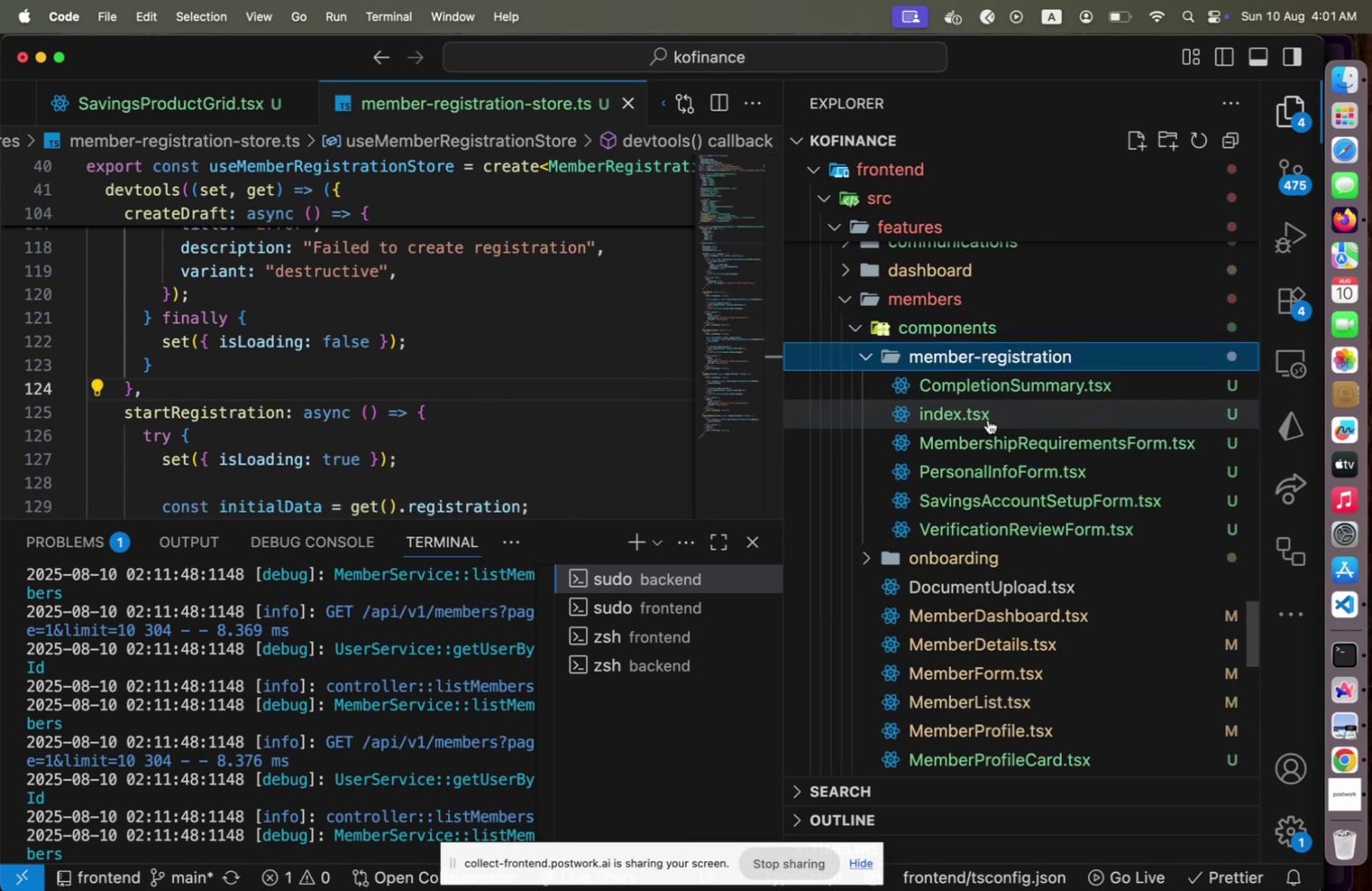 
left_click([988, 420])
 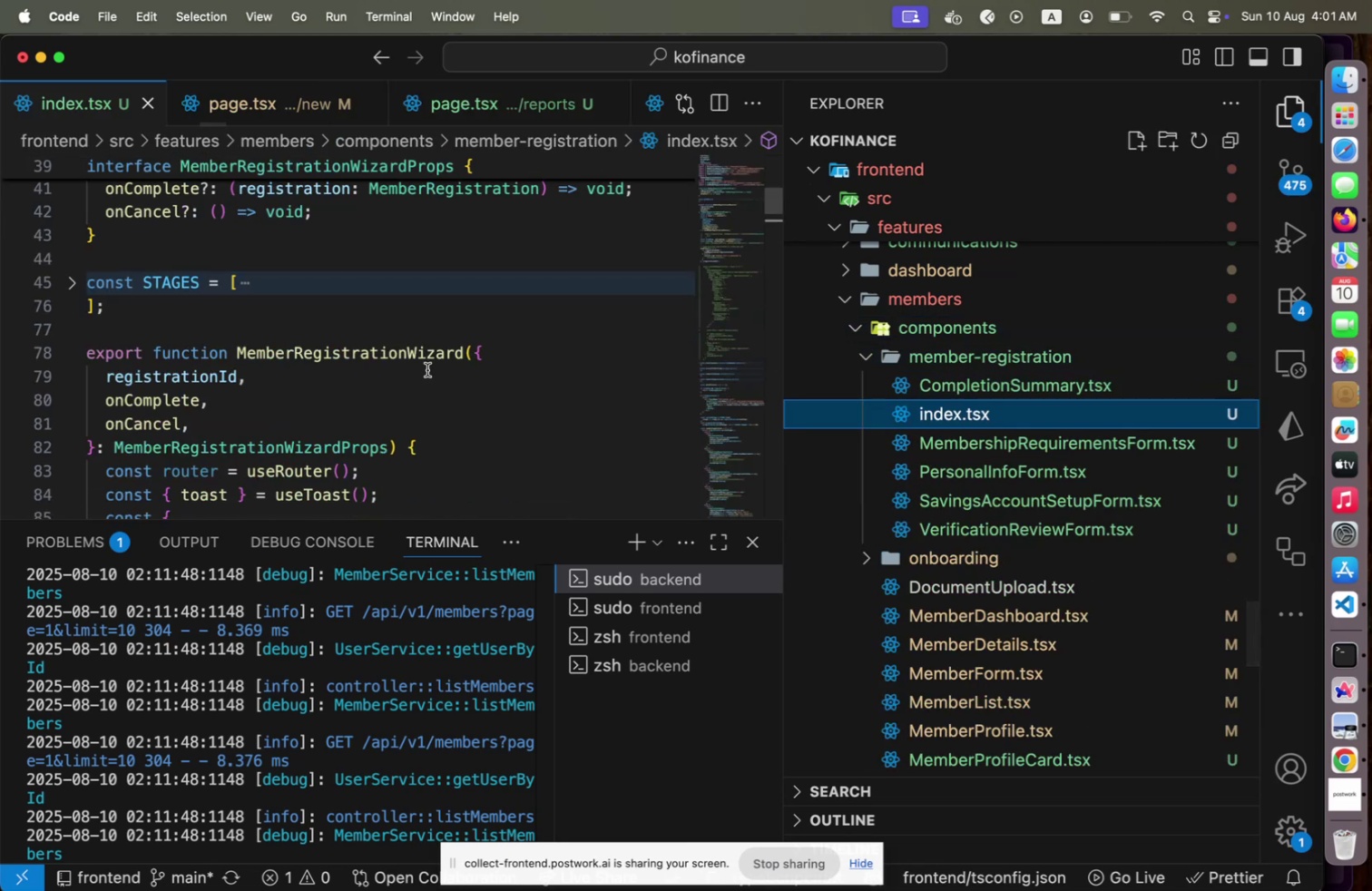 
scroll: coordinate [428, 375], scroll_direction: down, amount: 2.0
 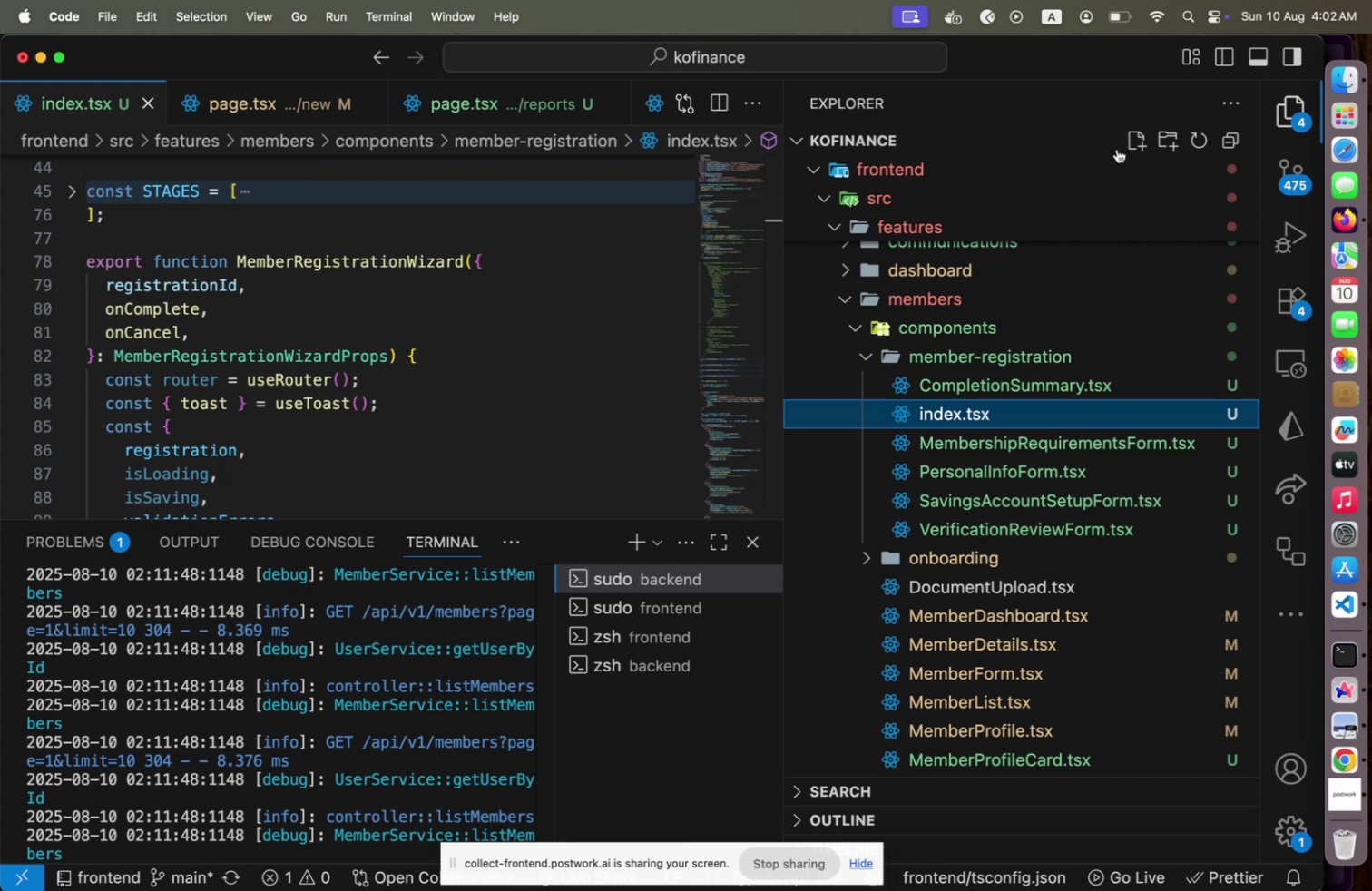 
wait(6.51)
 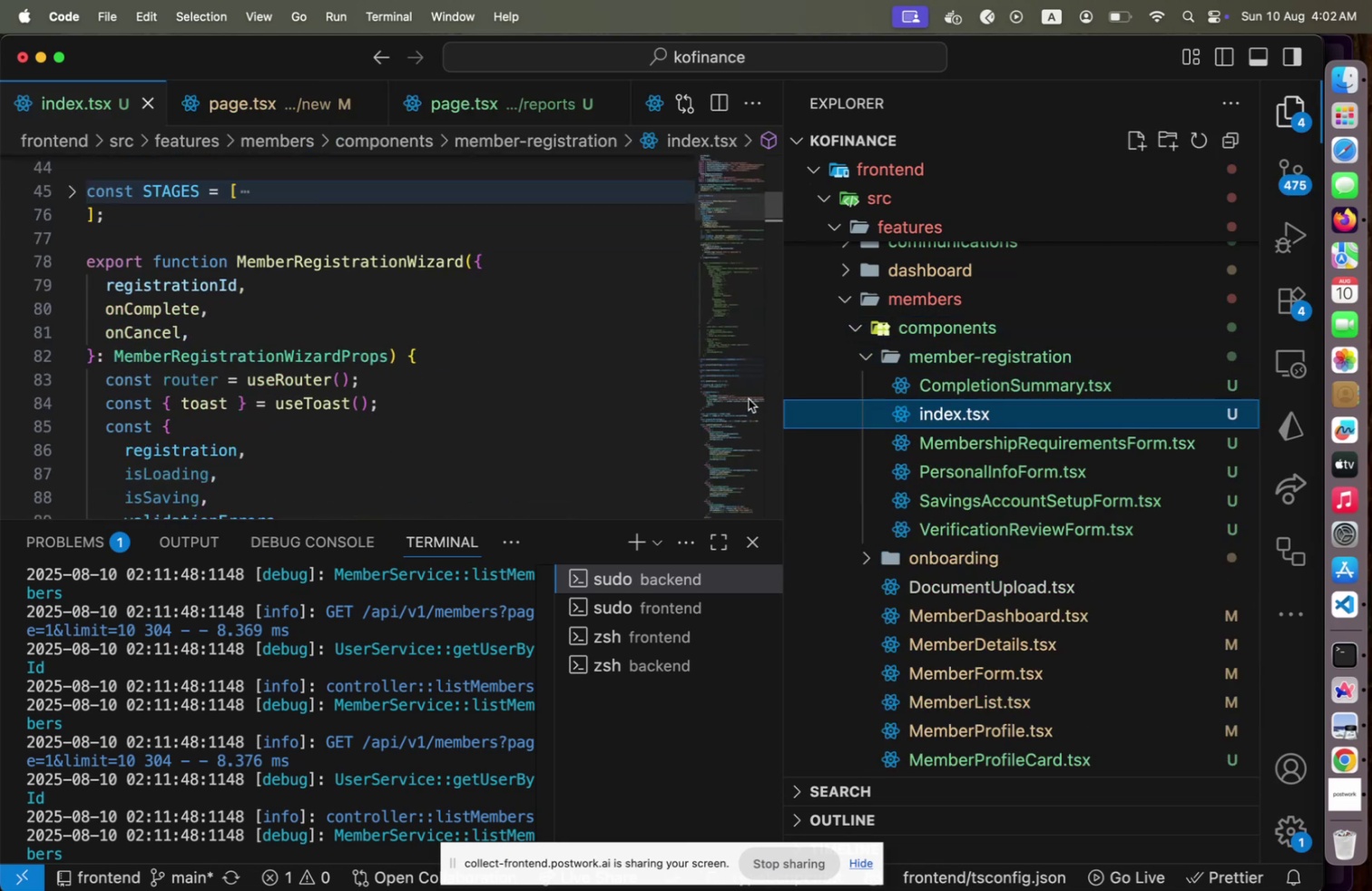 
left_click([1139, 140])
 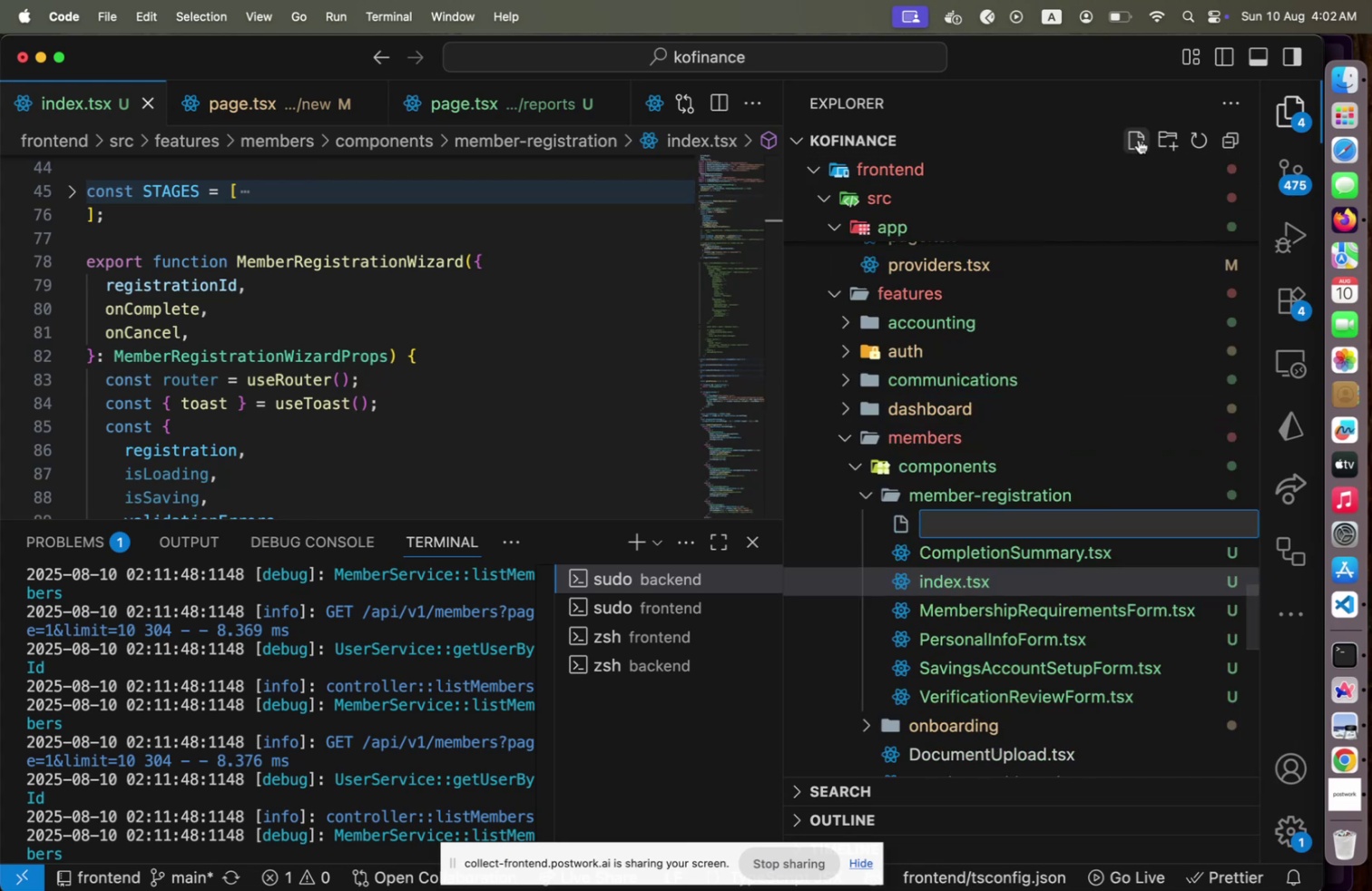 
type(MemberRegistrationFlow.tsx)
 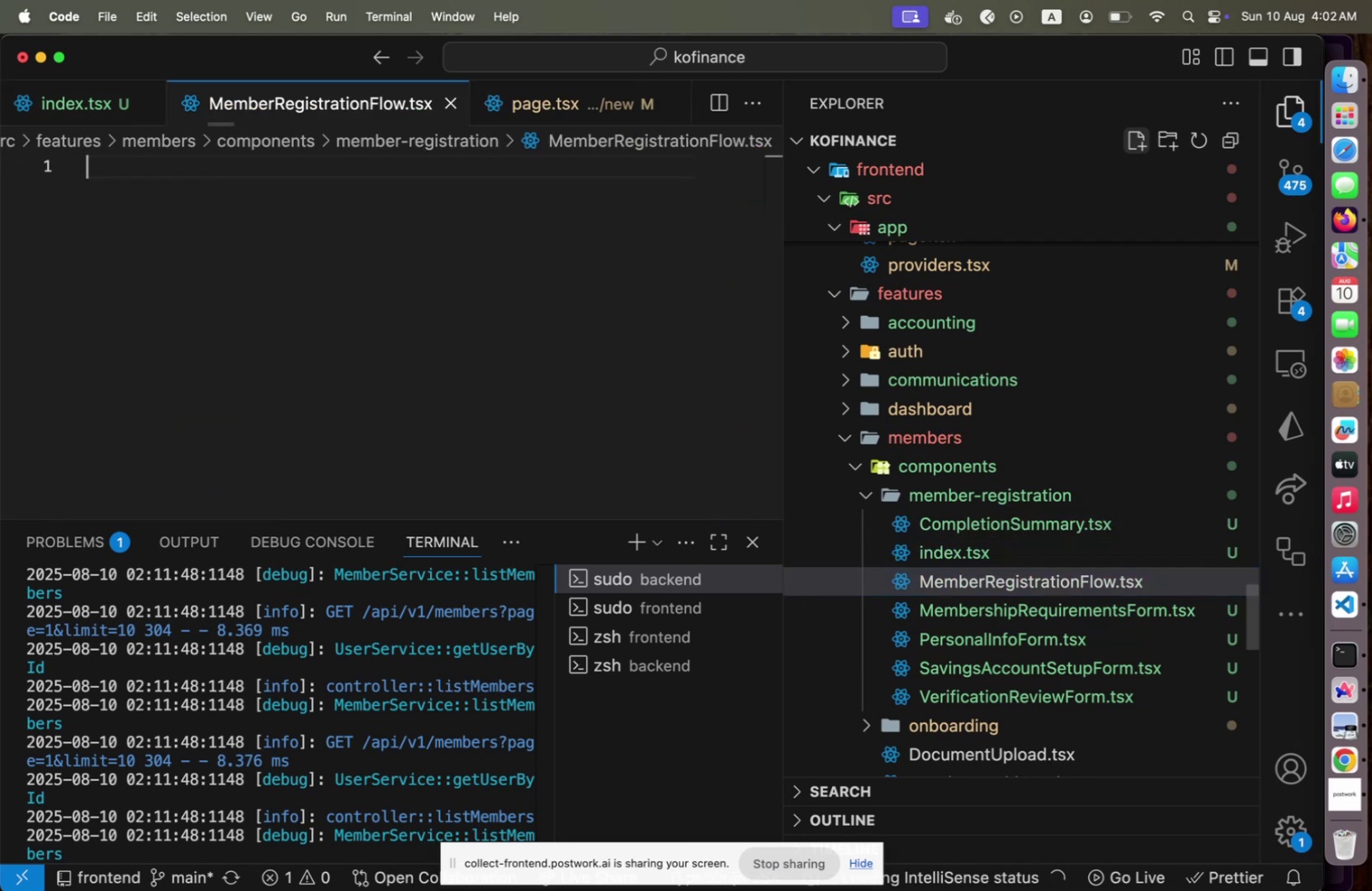 
 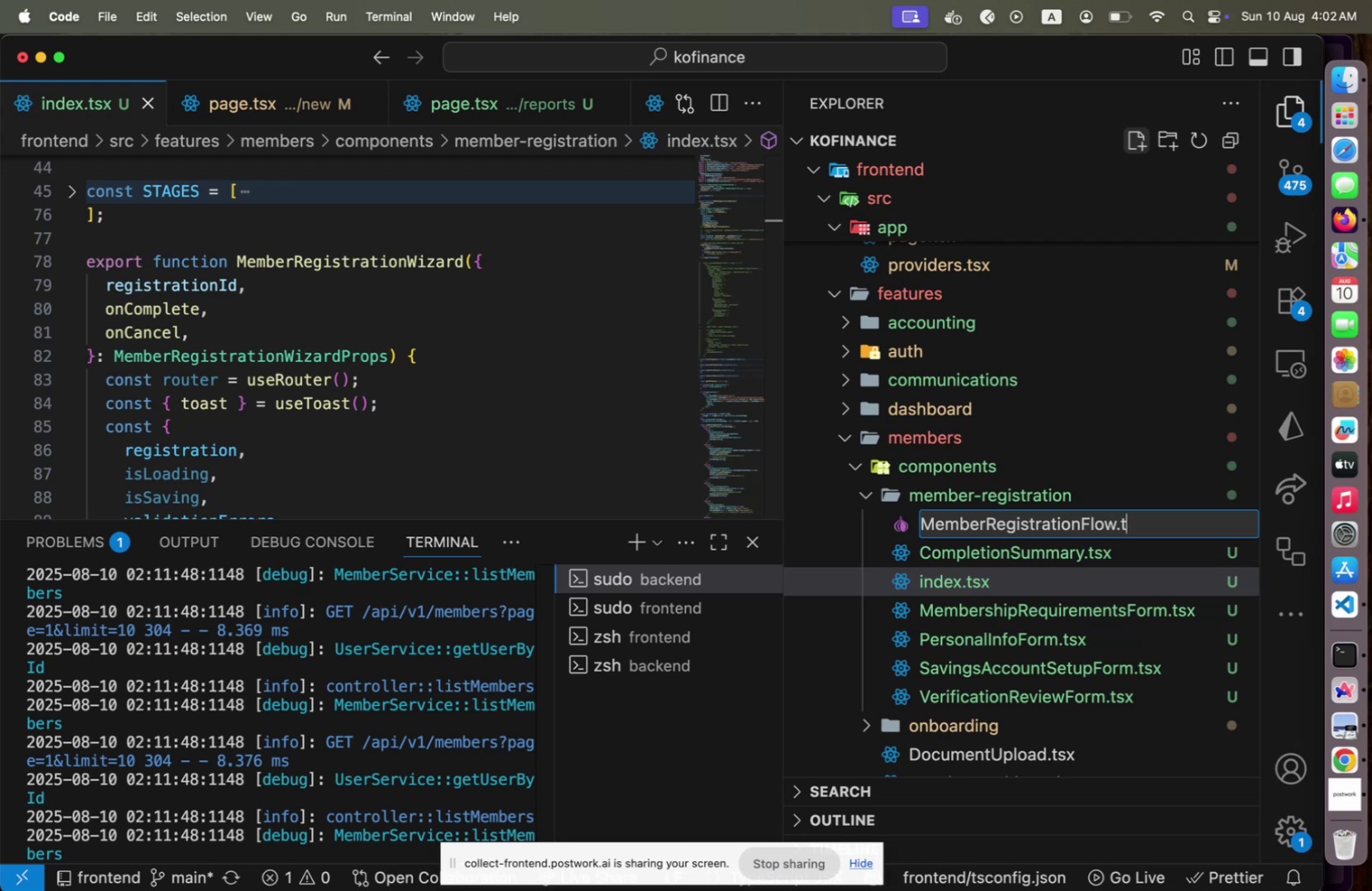 
key(Enter)
 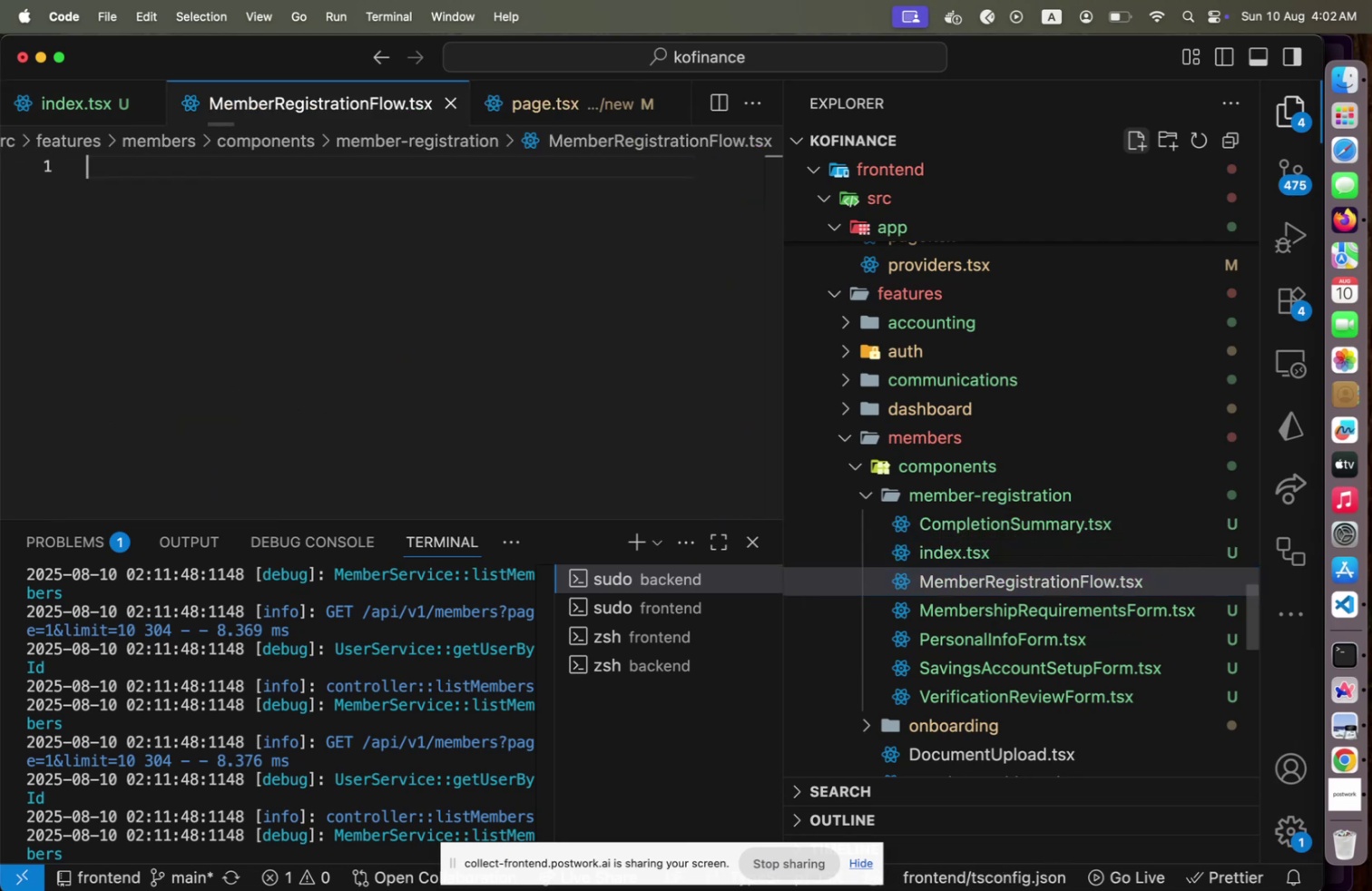 
key(Meta+CommandLeft)
 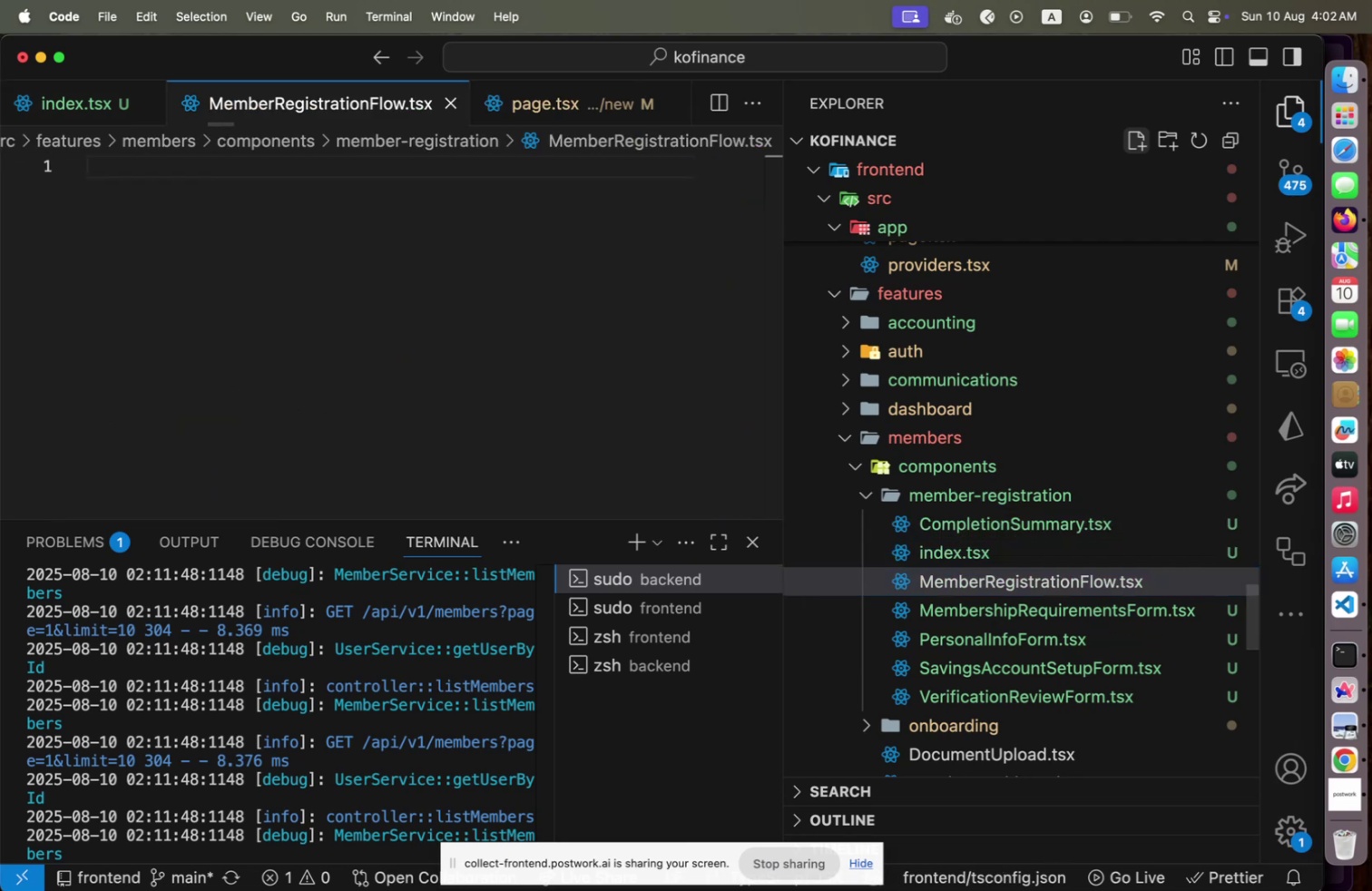 
key(Meta+Tab)
 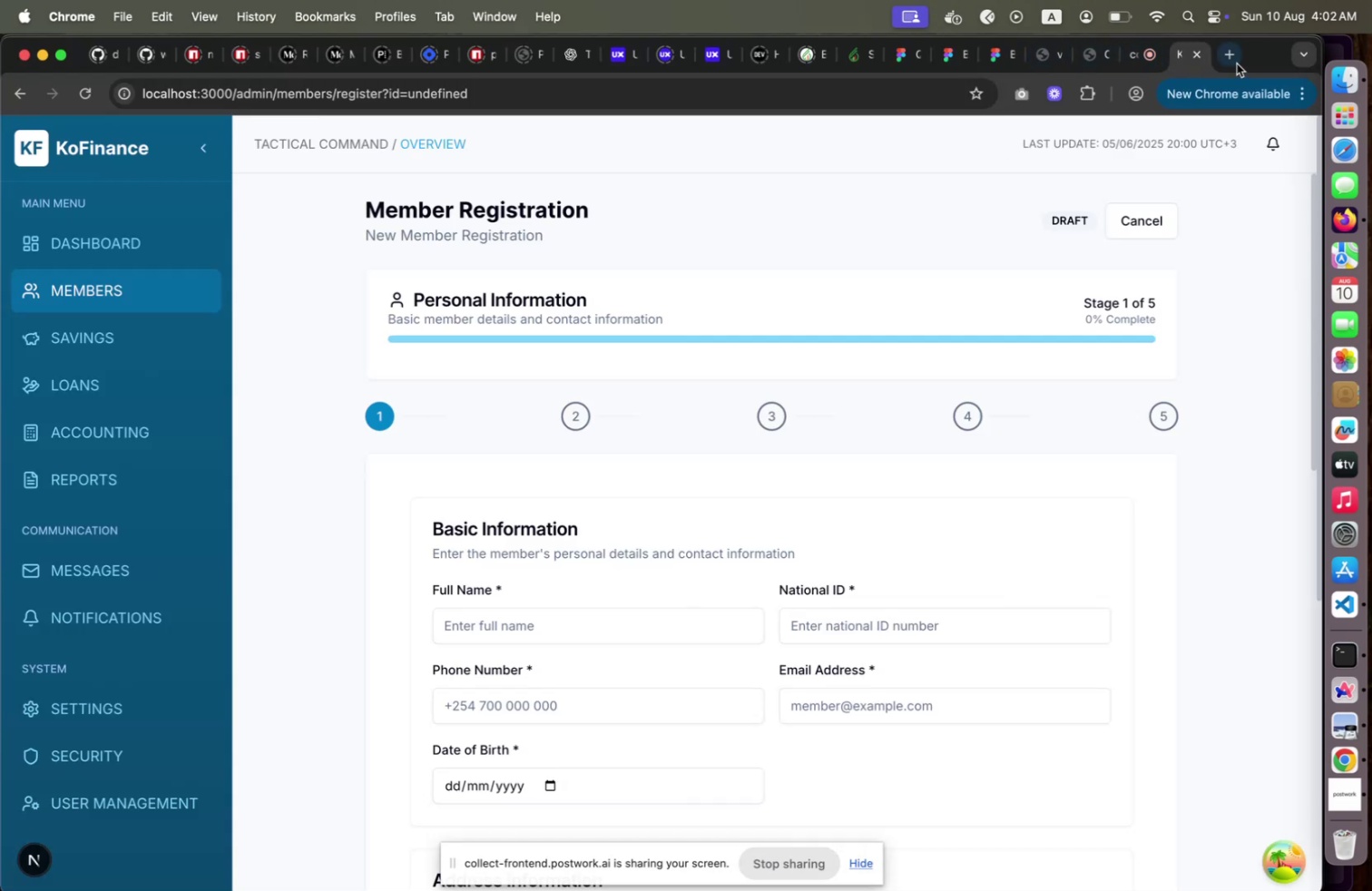 
type(v0)
 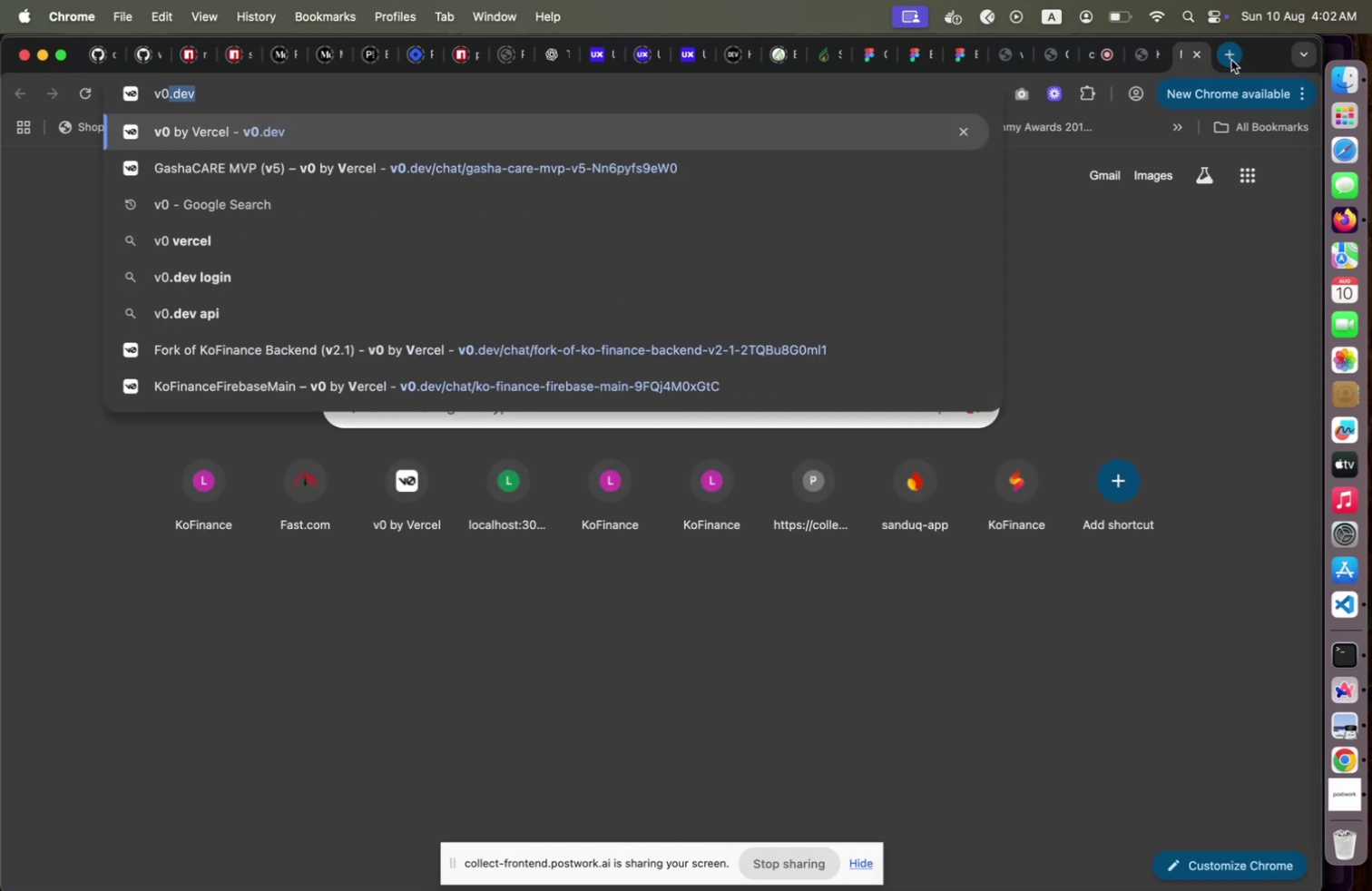 
key(Enter)
 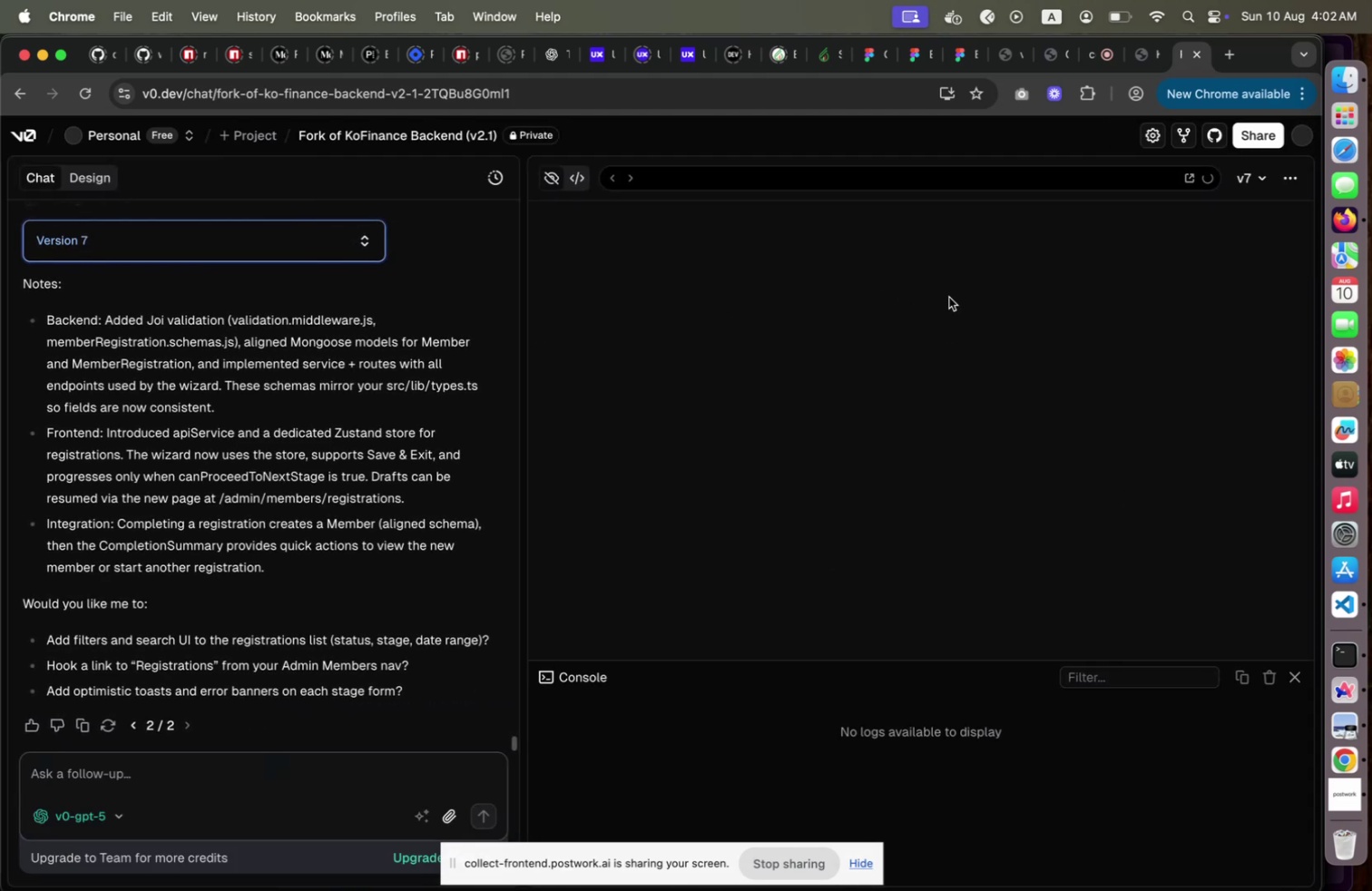 
wait(7.0)
 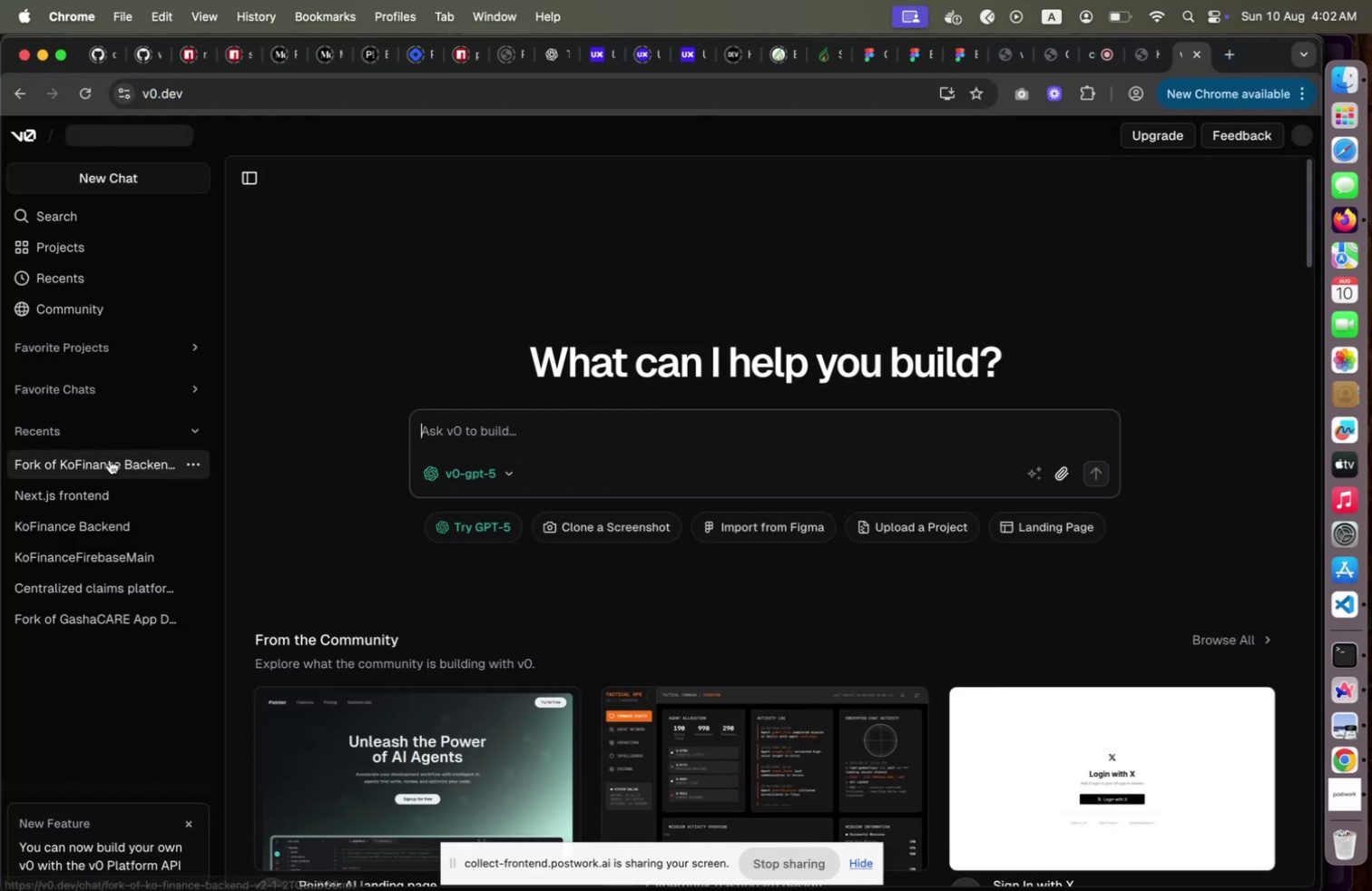 
left_click([587, 176])
 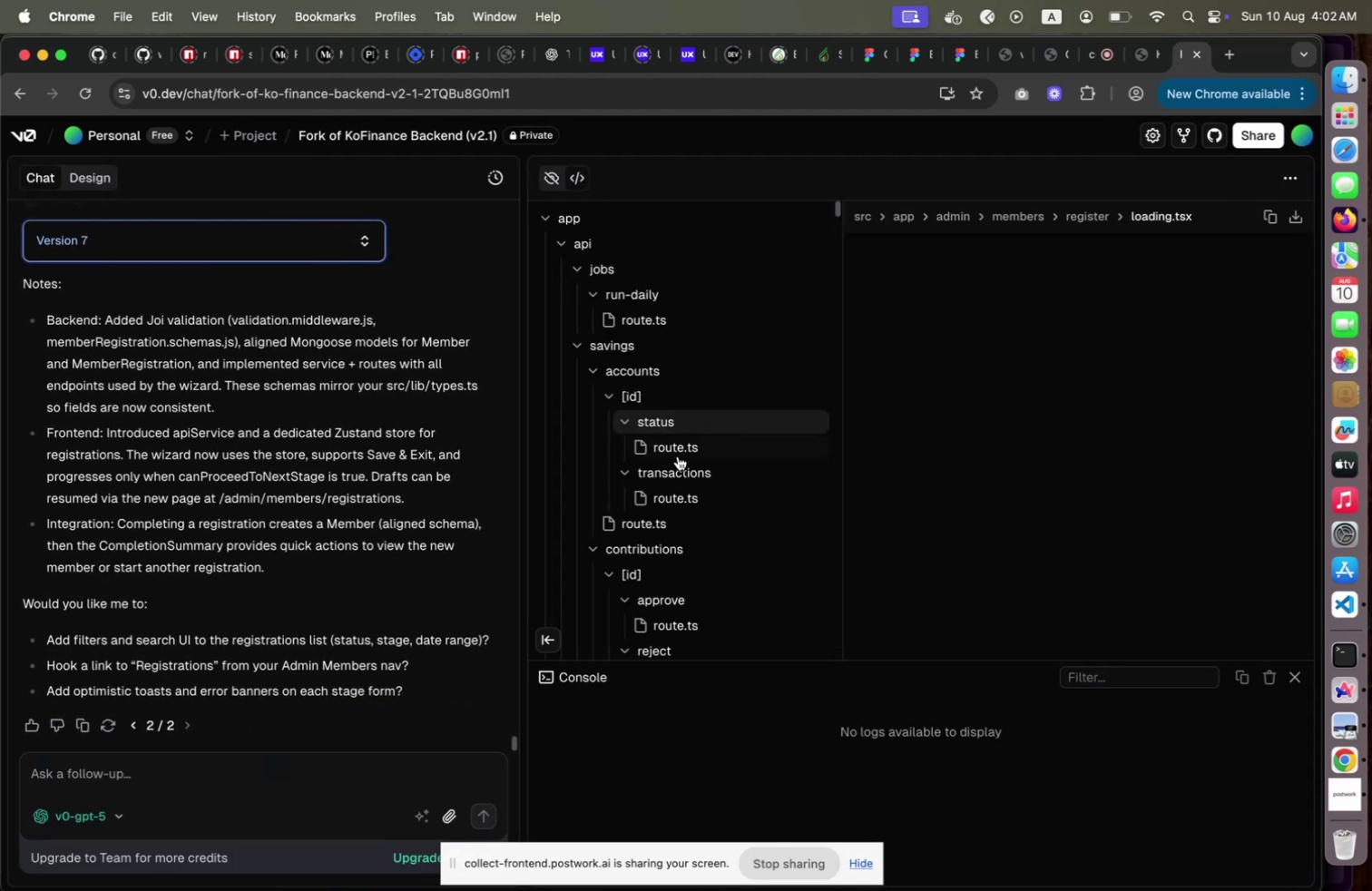 
scroll: coordinate [689, 398], scroll_direction: down, amount: 188.0
 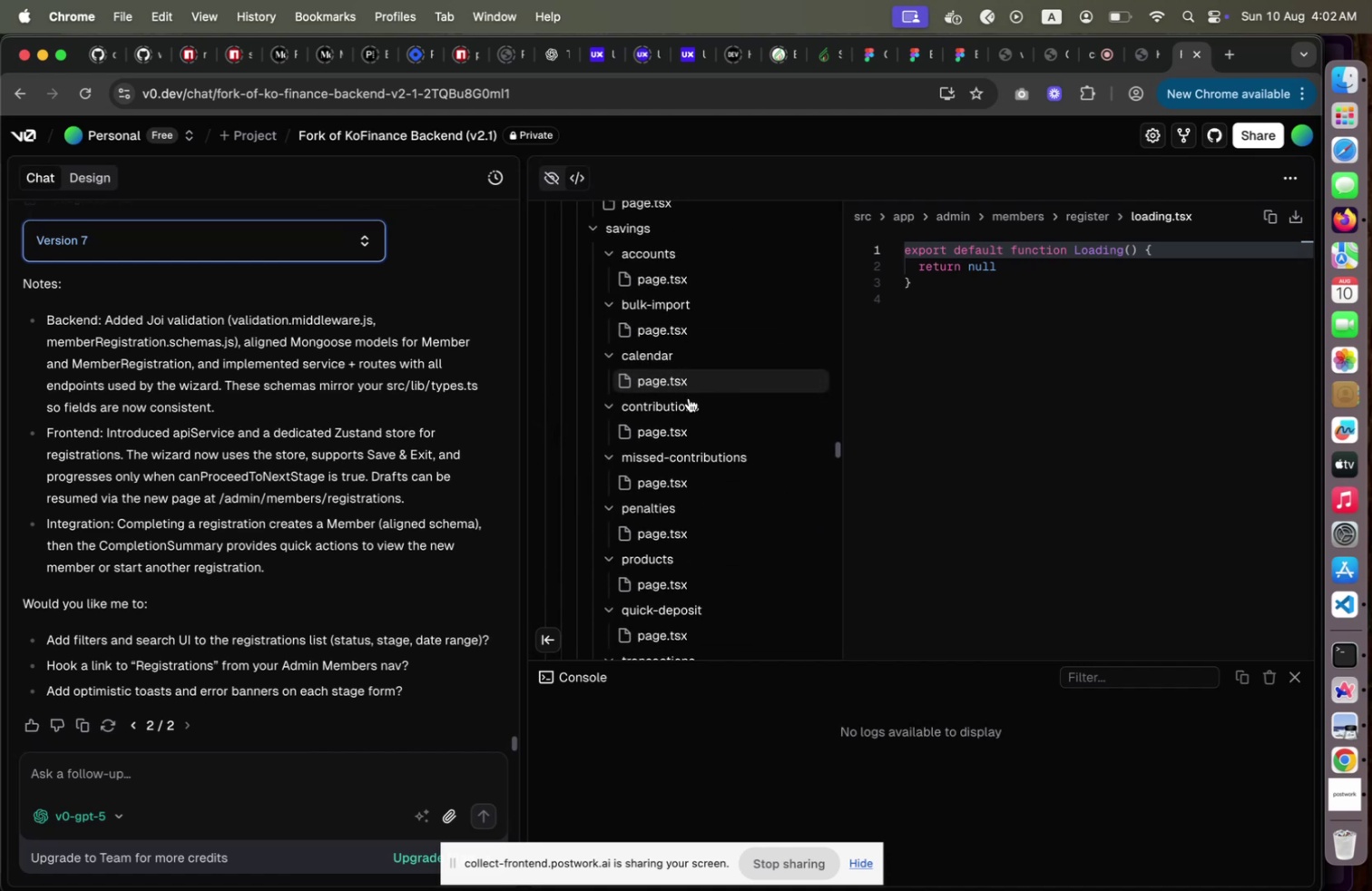 
scroll: coordinate [690, 398], scroll_direction: down, amount: 36.0
 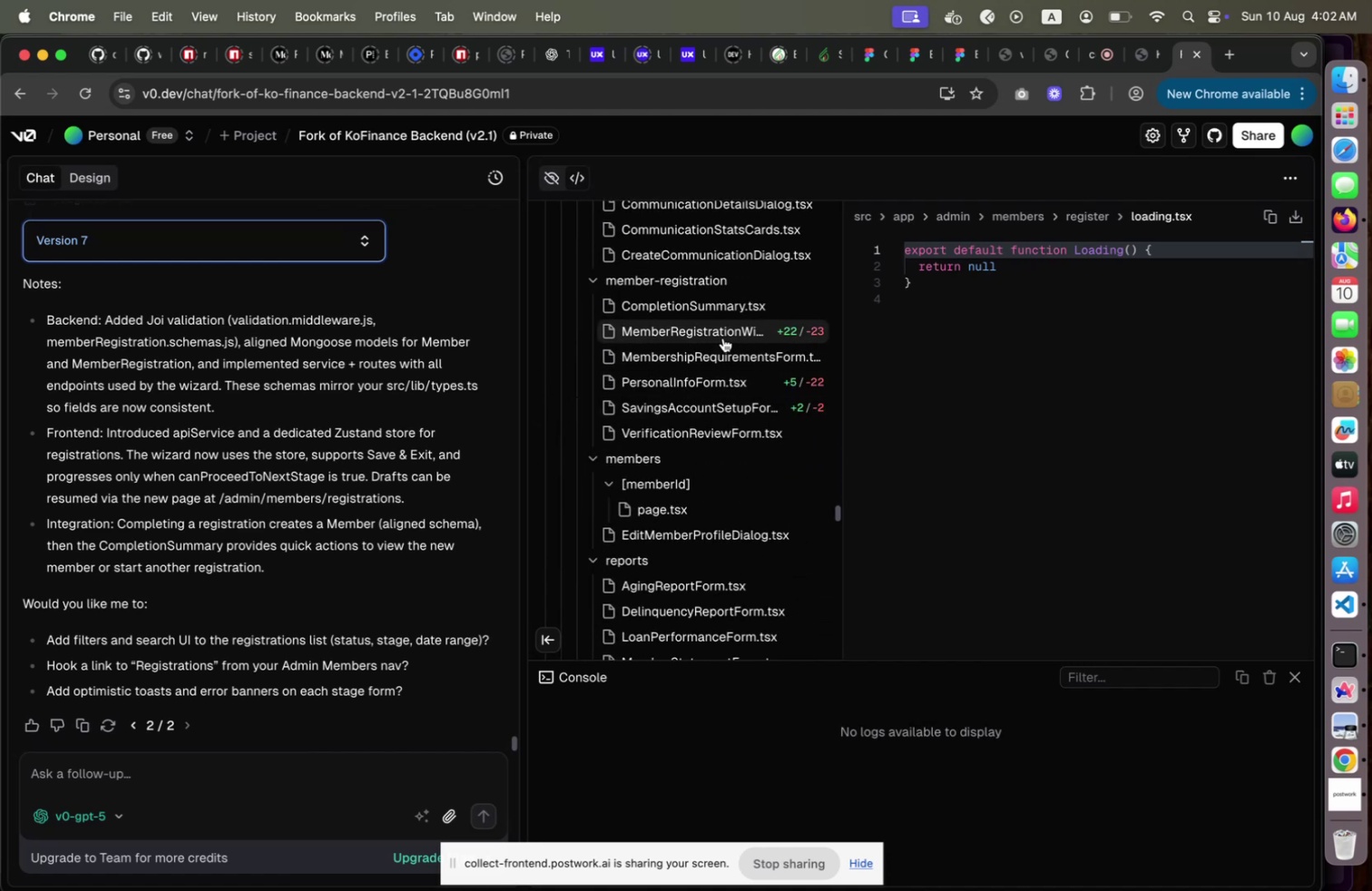 
left_click([723, 336])
 